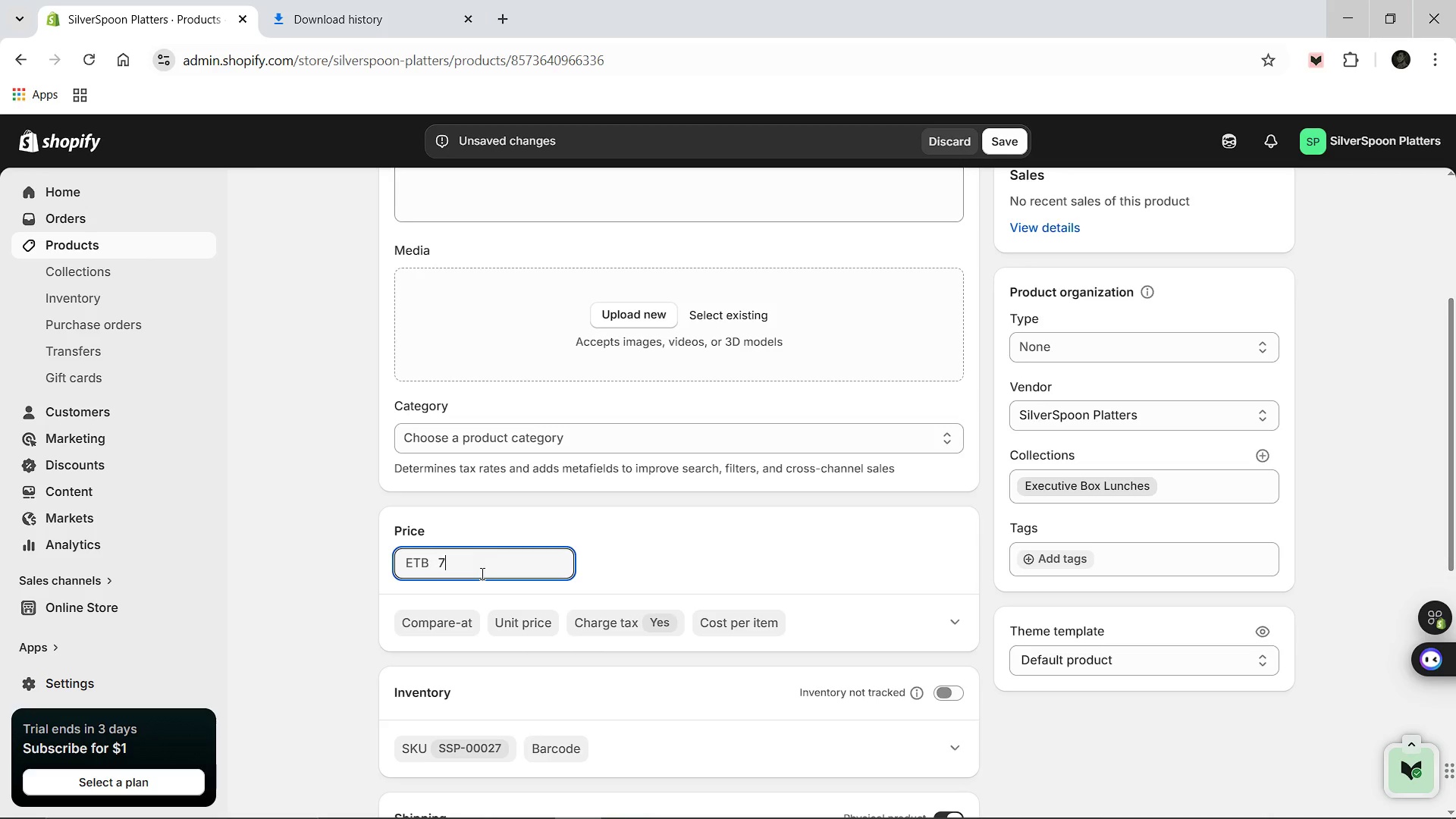 
type(75.00)
 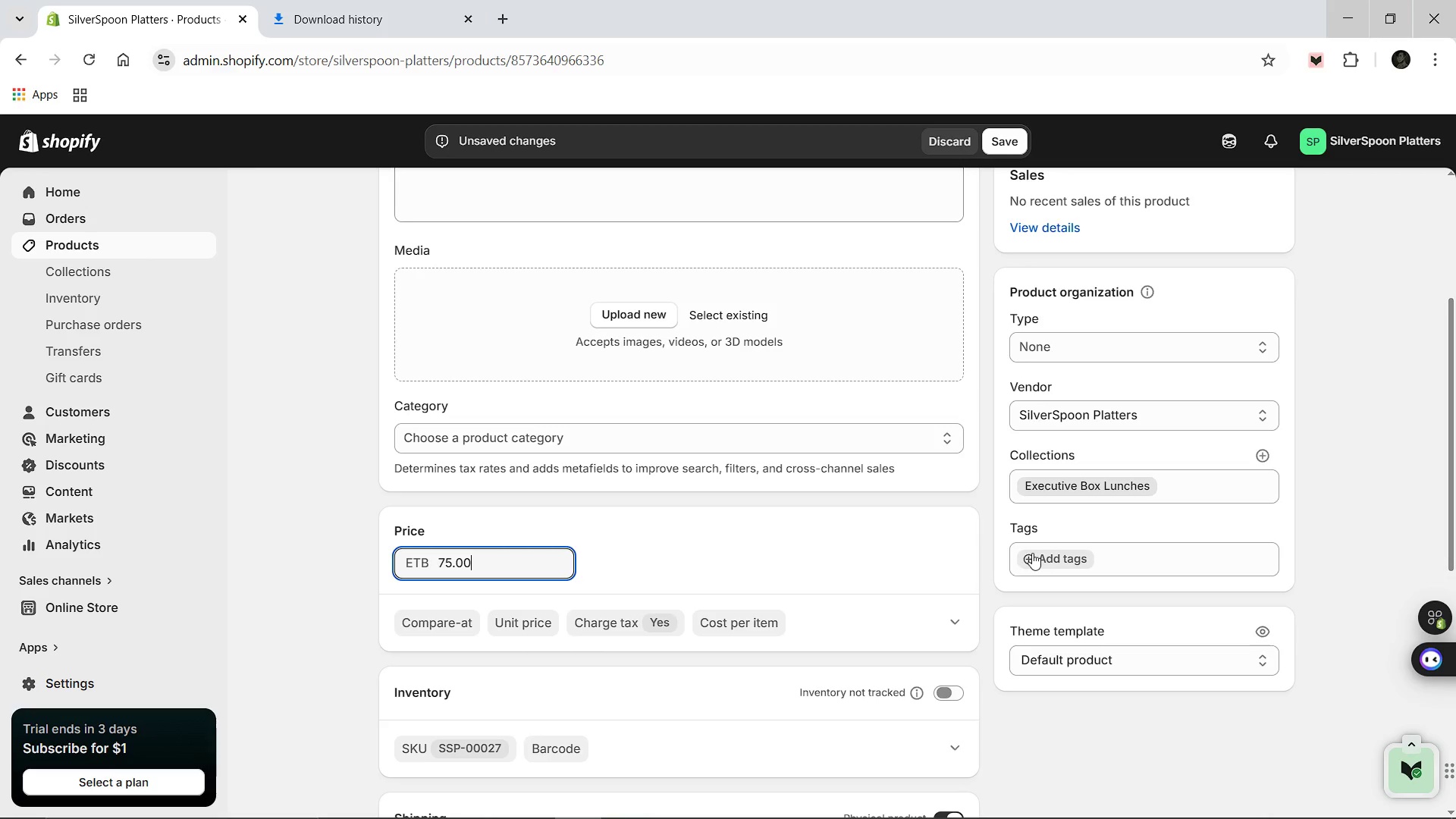 
left_click([1034, 554])
 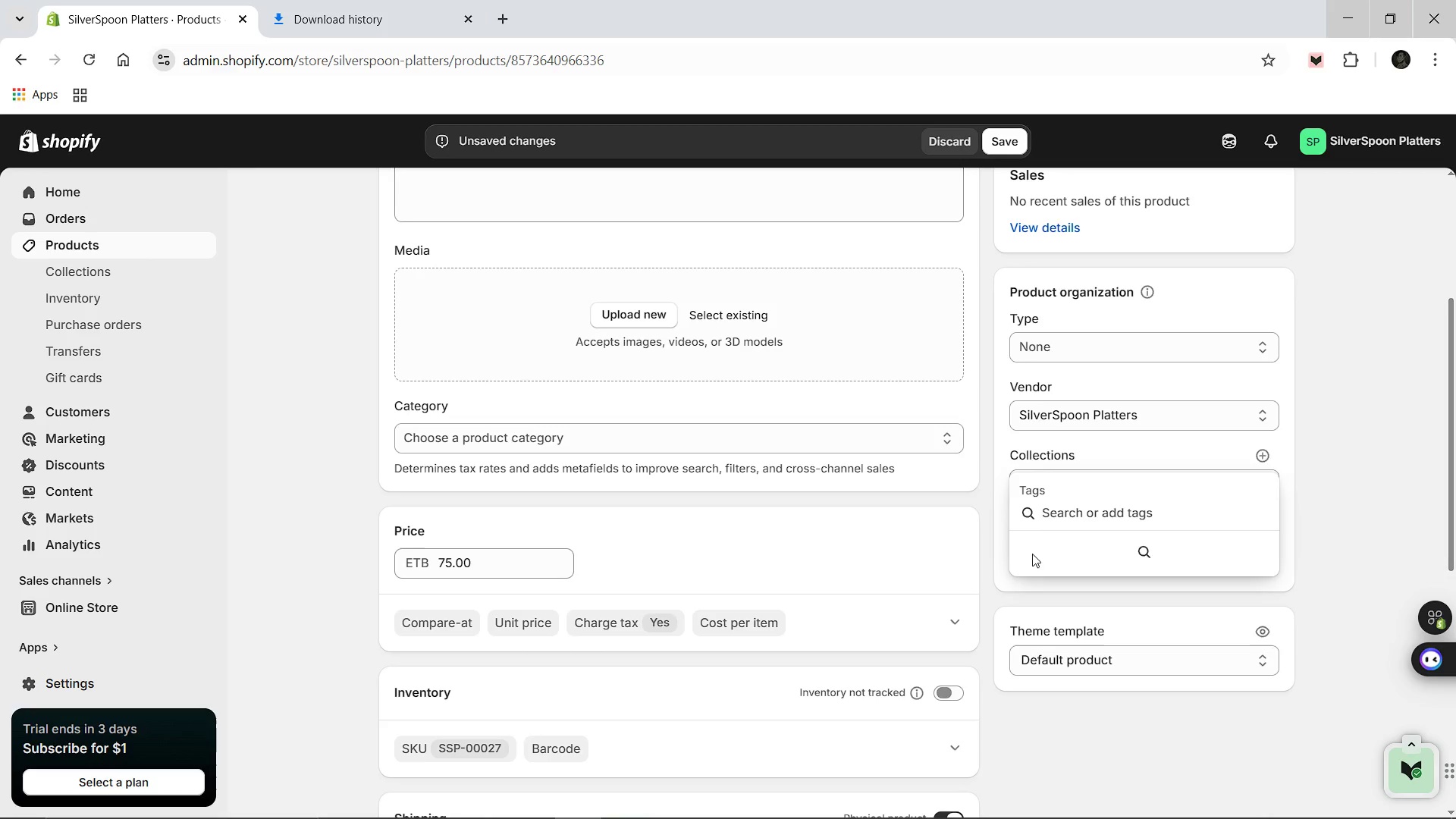 
type(Corporate Event Platters)
 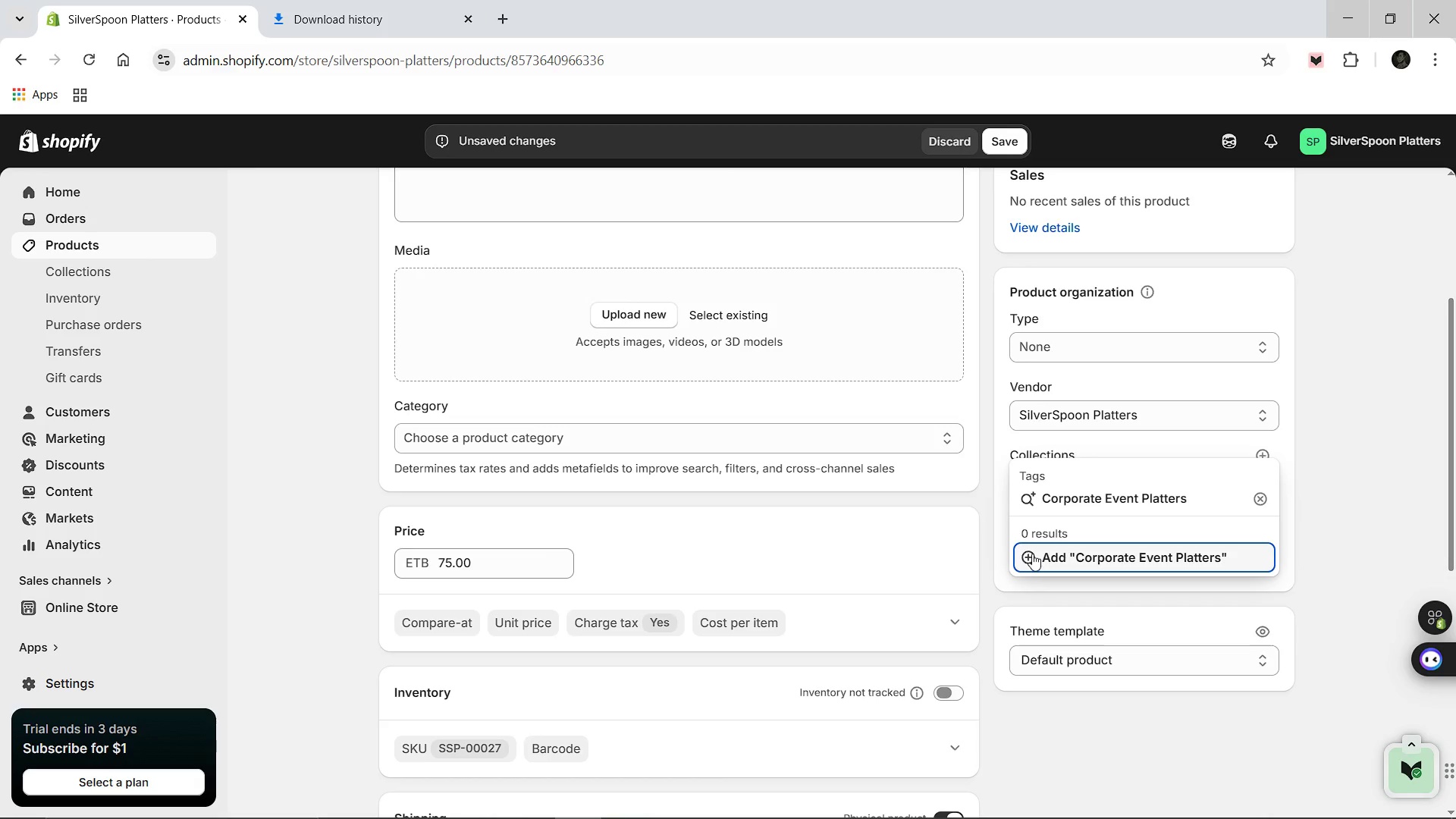 
key(Enter)
 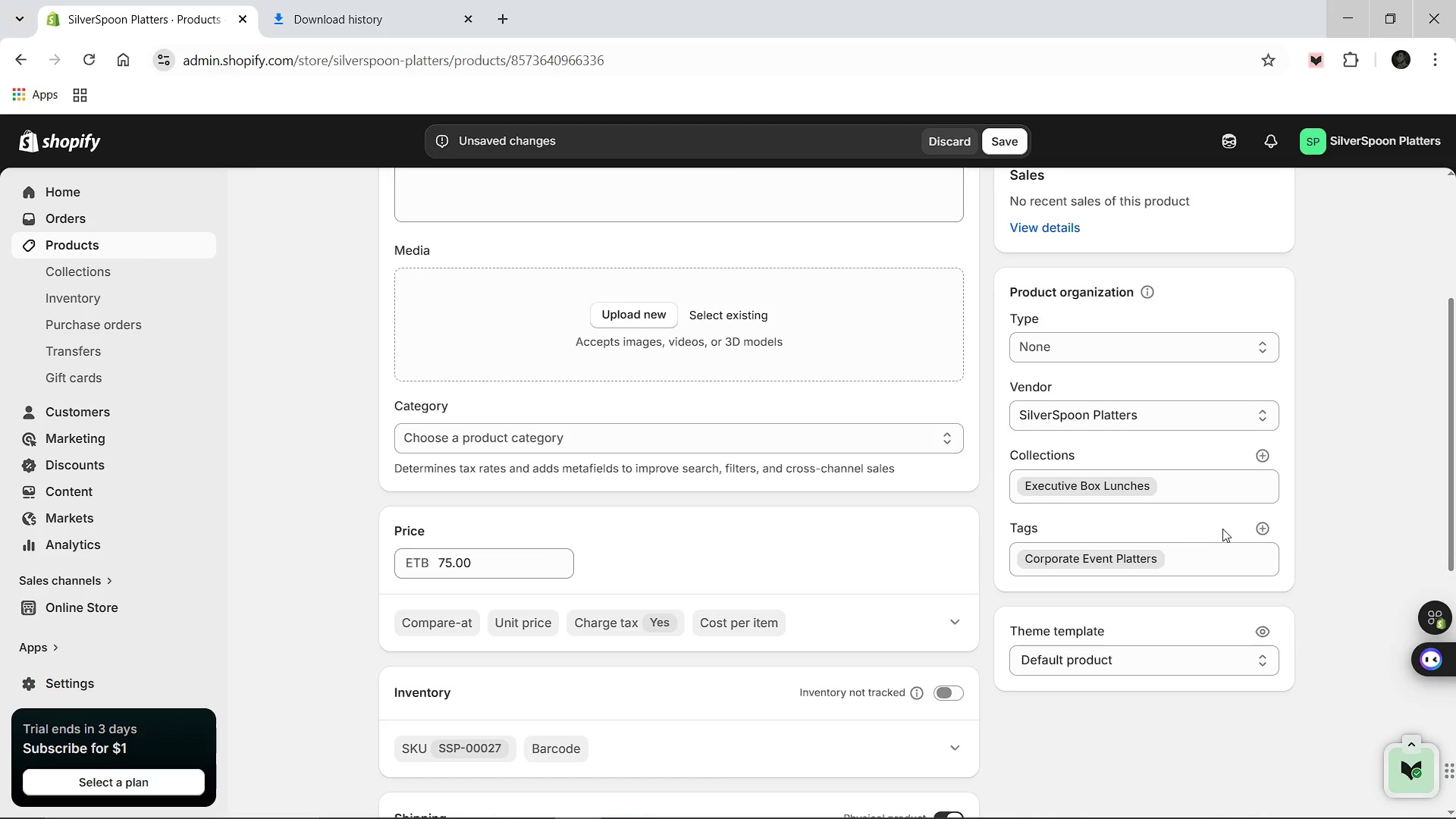 
wait(7.48)
 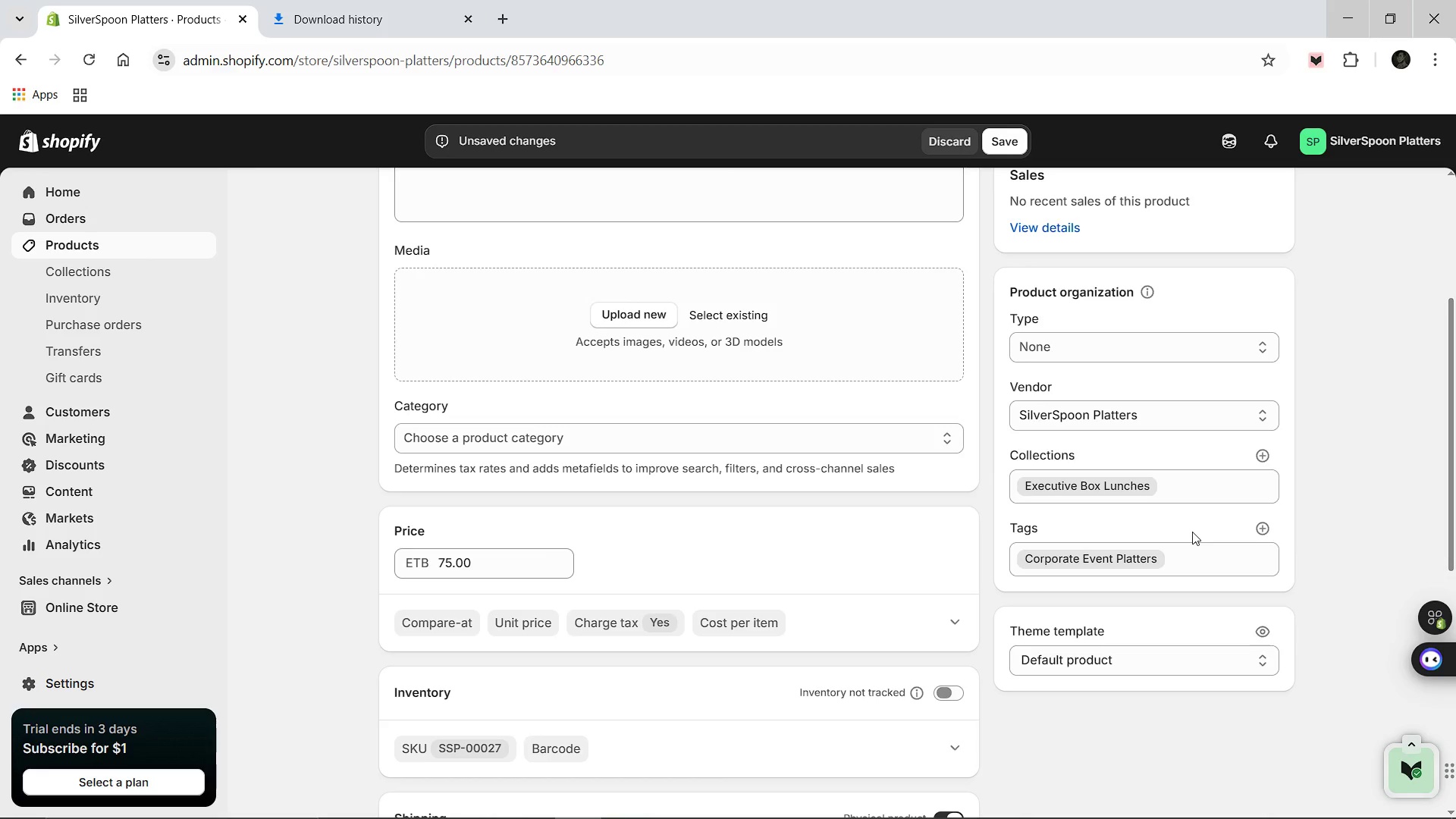 
left_click([1266, 522])
 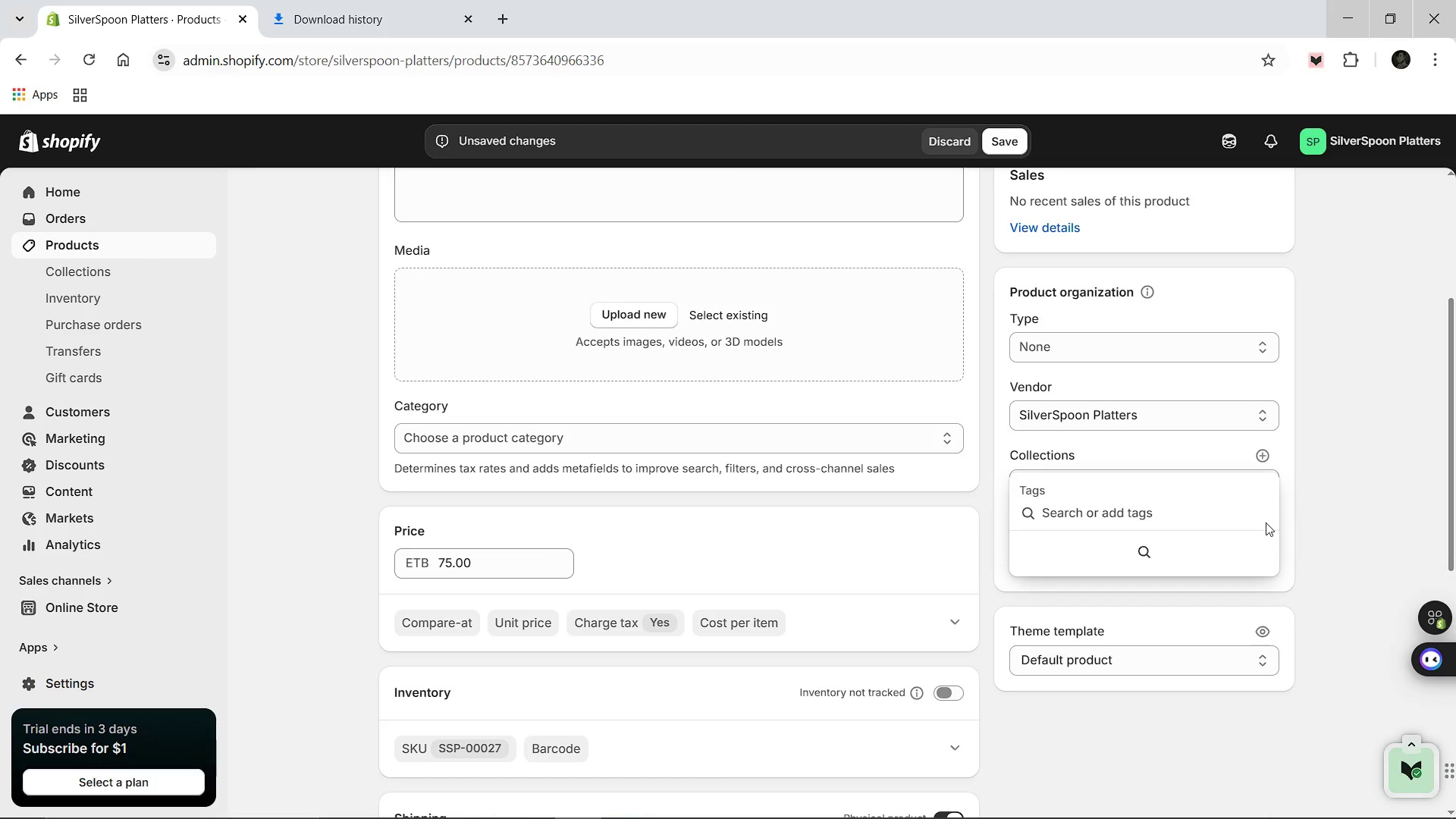 
type(Executive Box Lunches)
 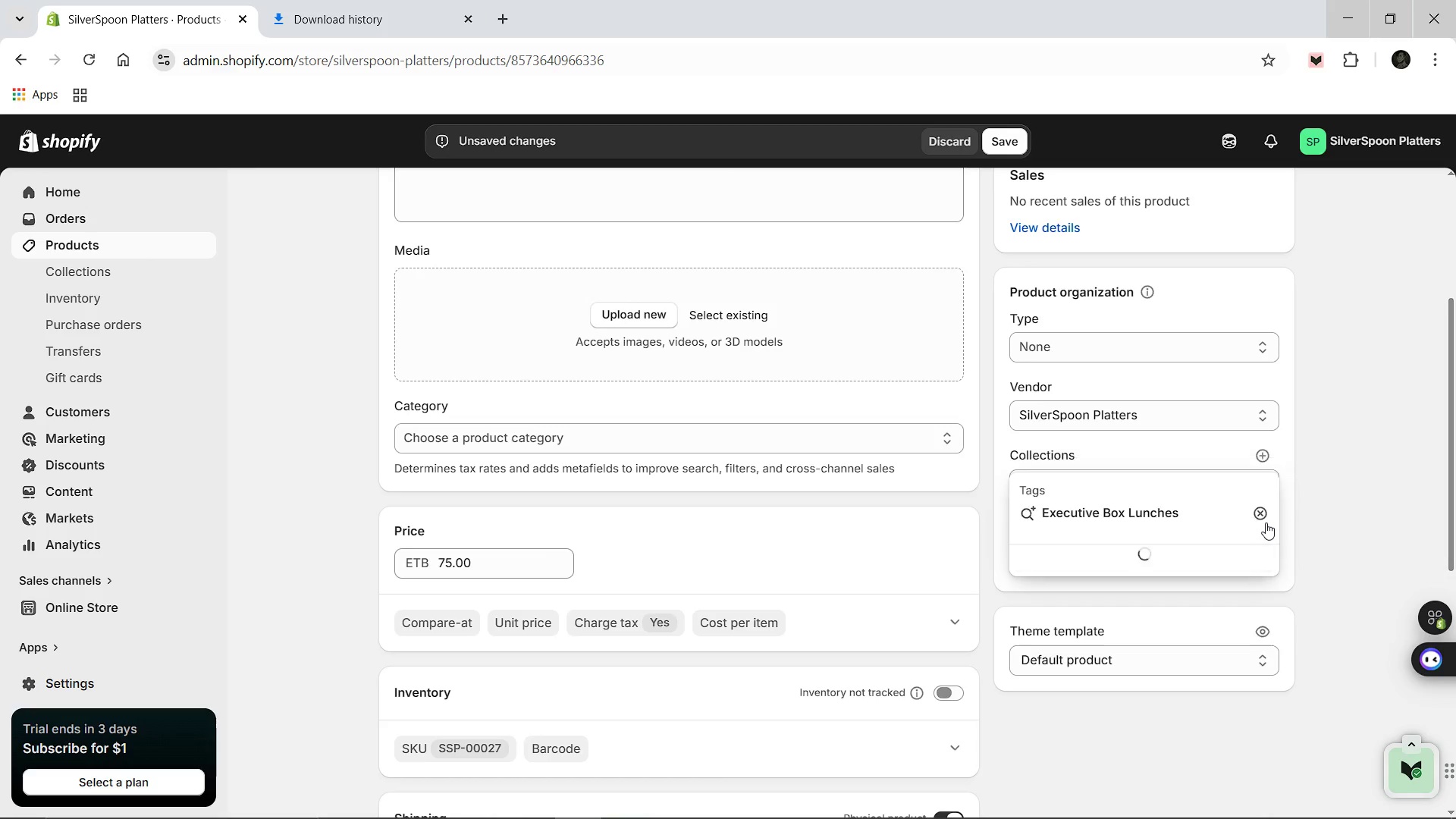 
key(Enter)
 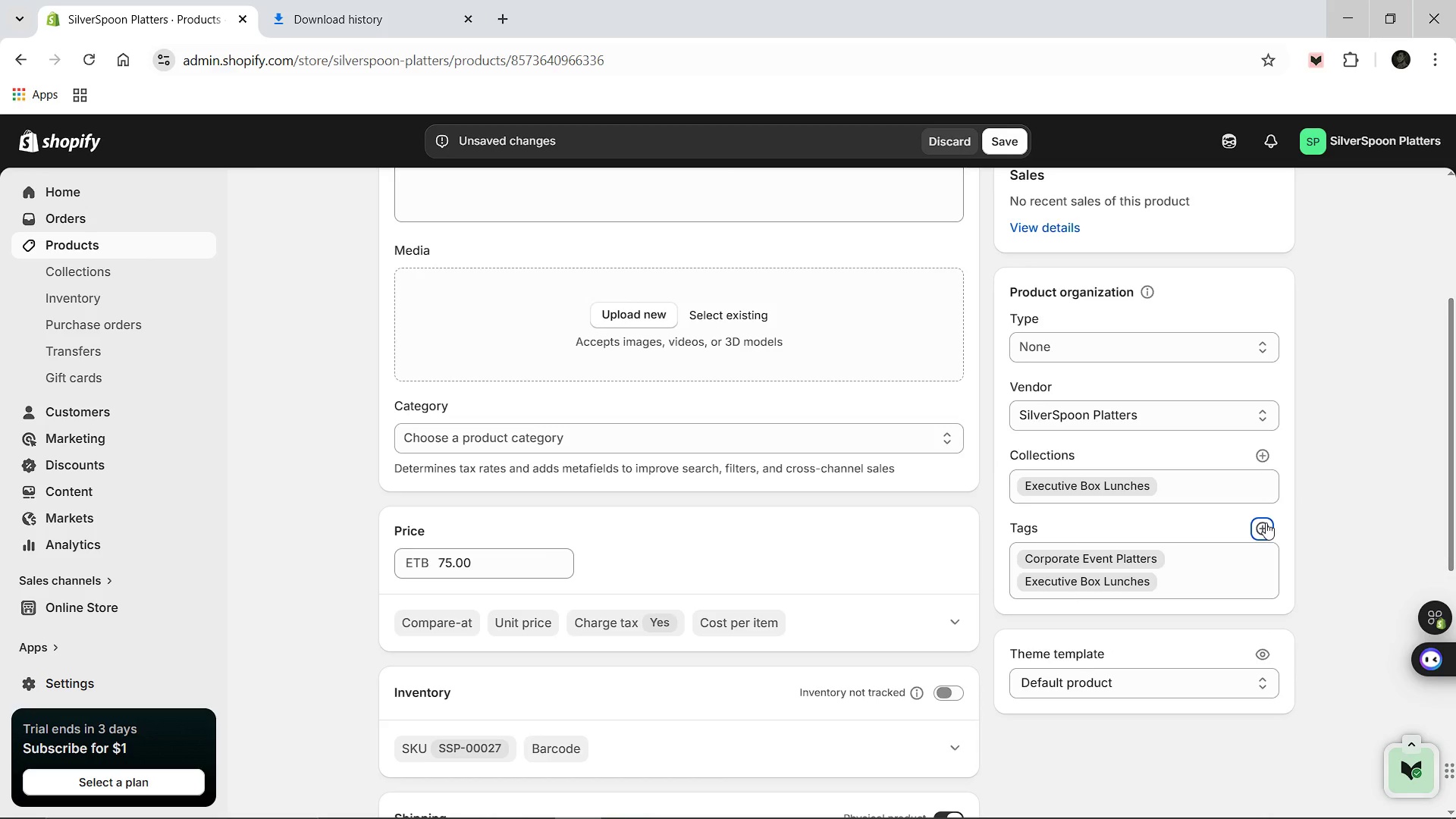 
left_click([1266, 522])
 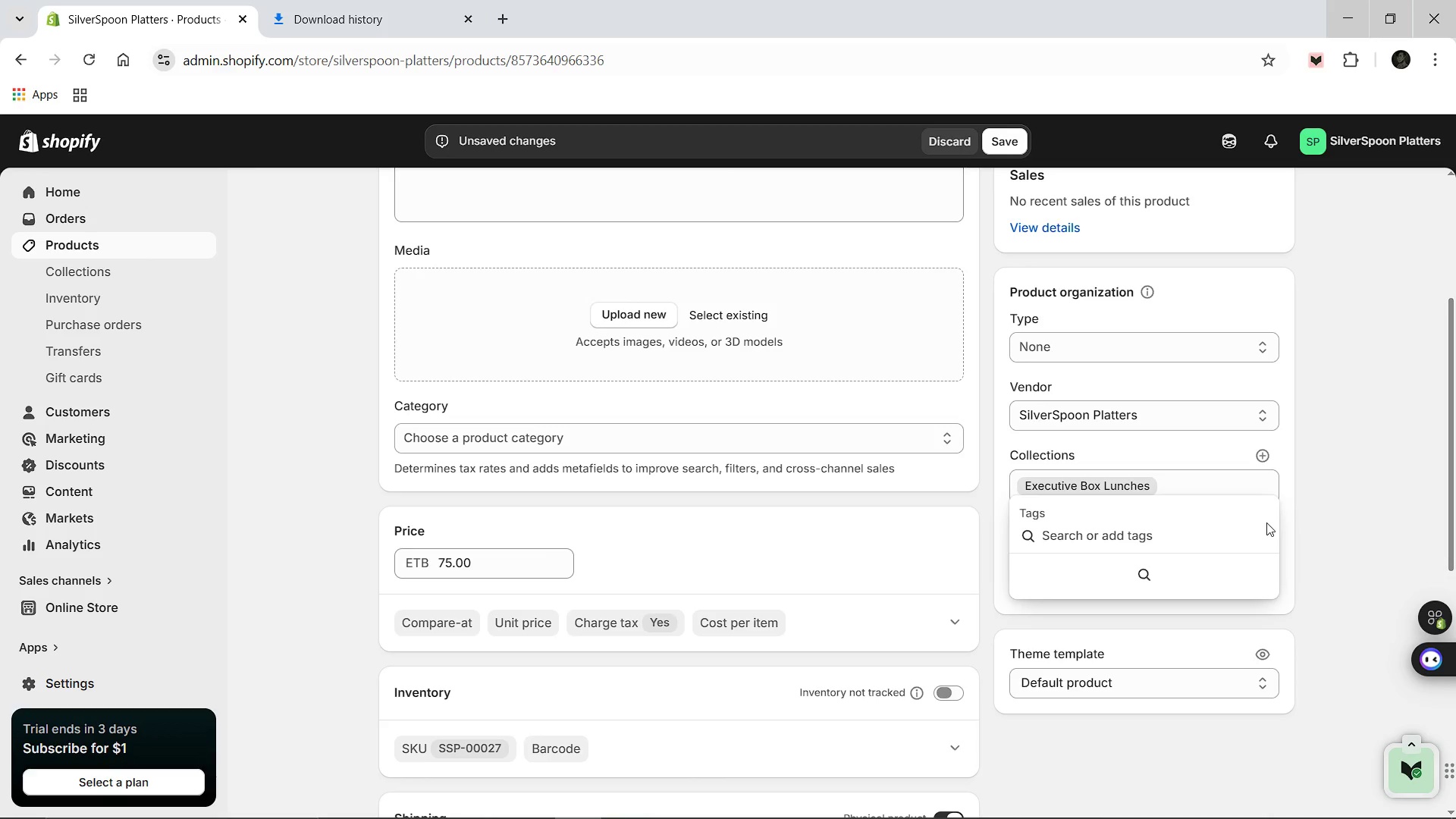 
type(Dessert)
 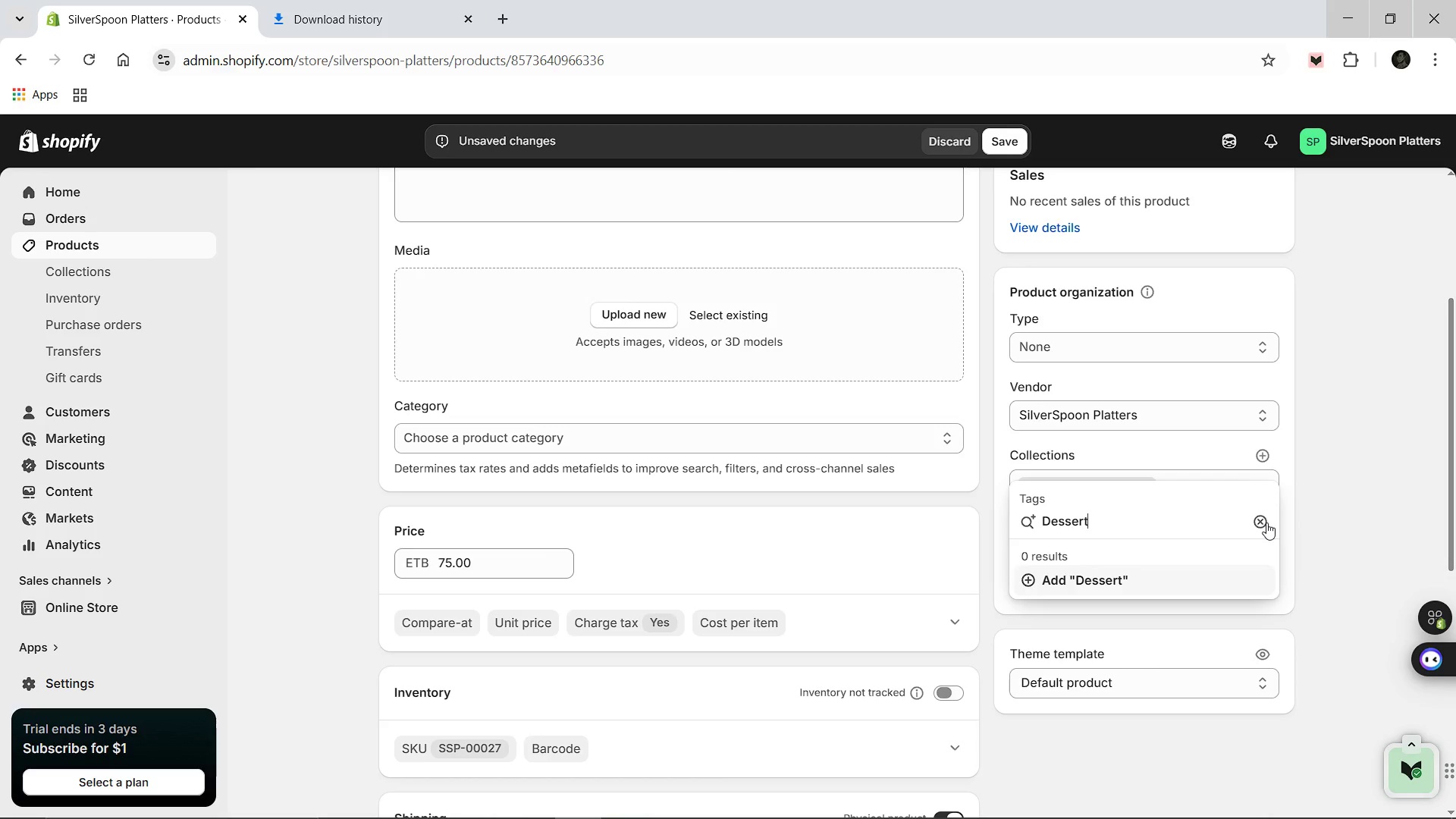 
key(Enter)
 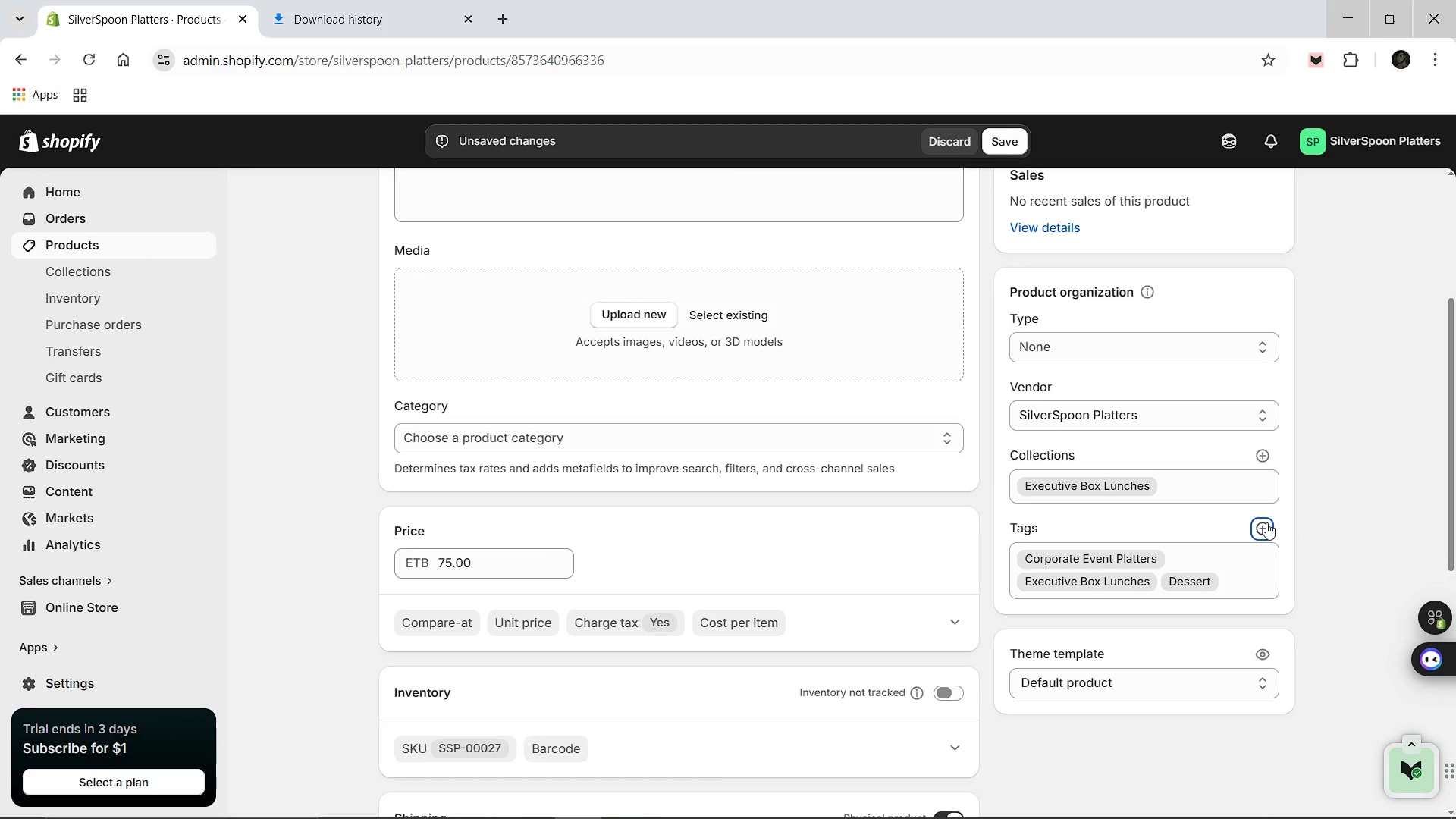 
left_click([1266, 522])
 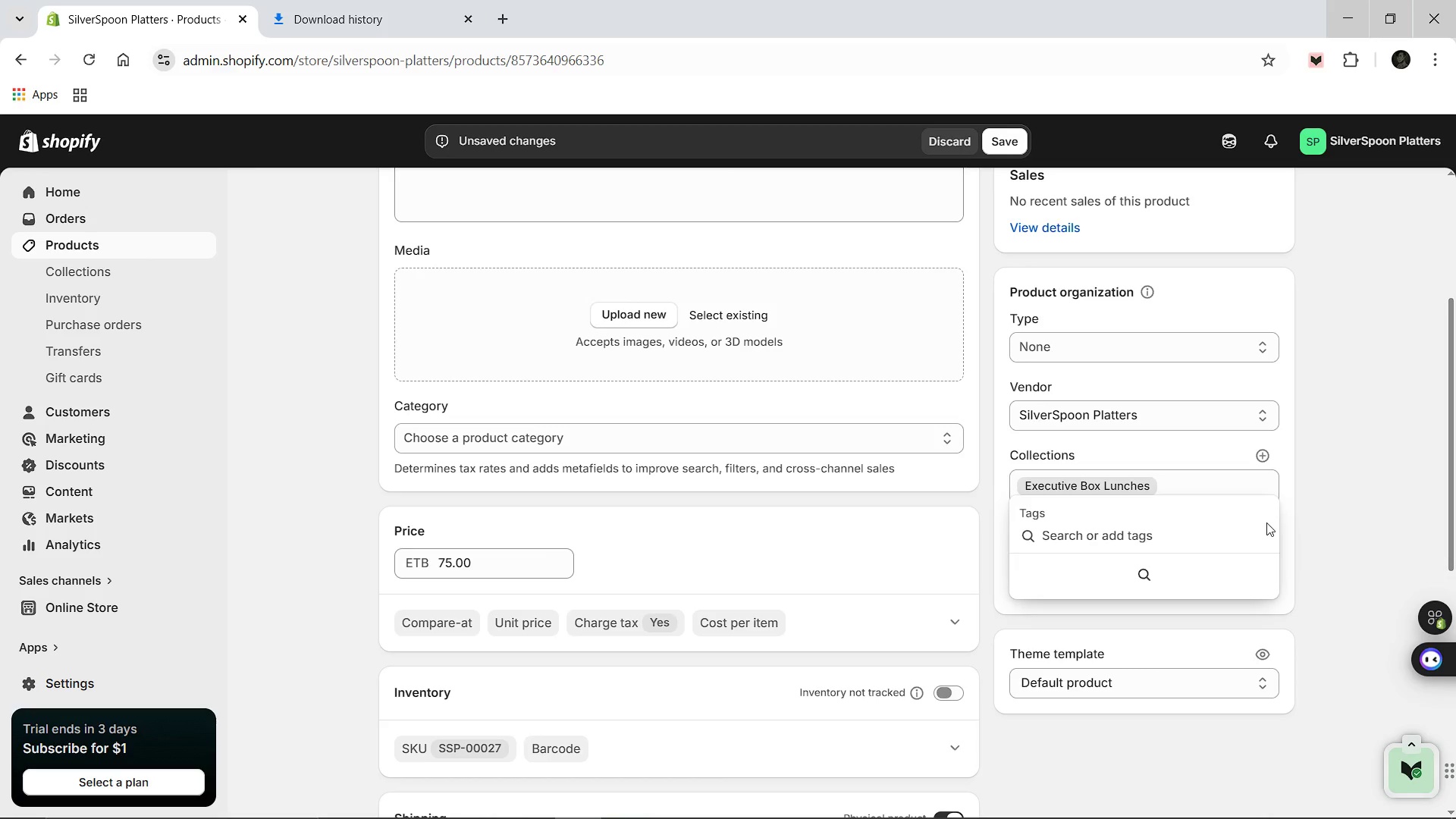 
type(Premium)
 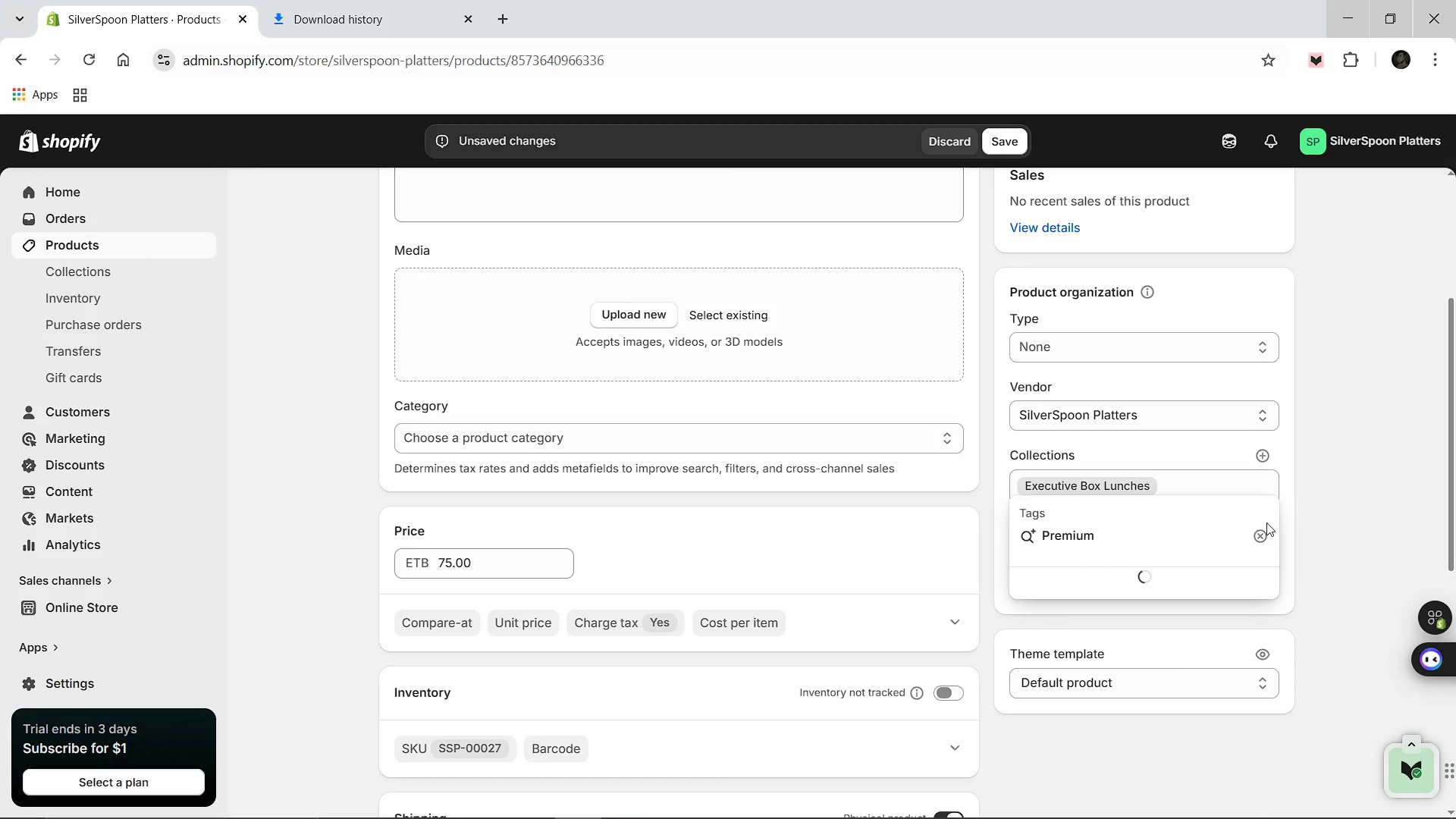 
key(Enter)
 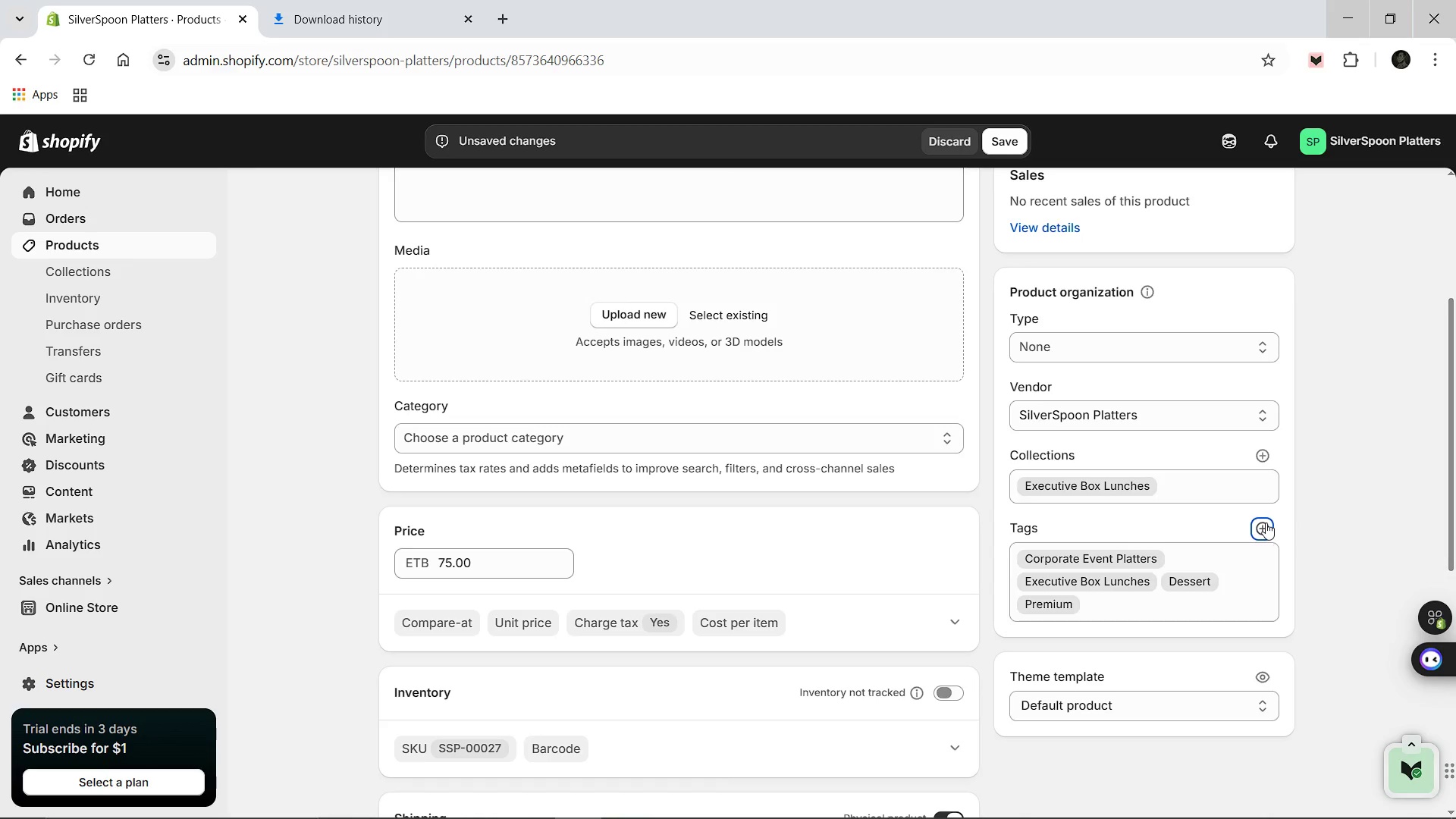 
left_click([1266, 522])
 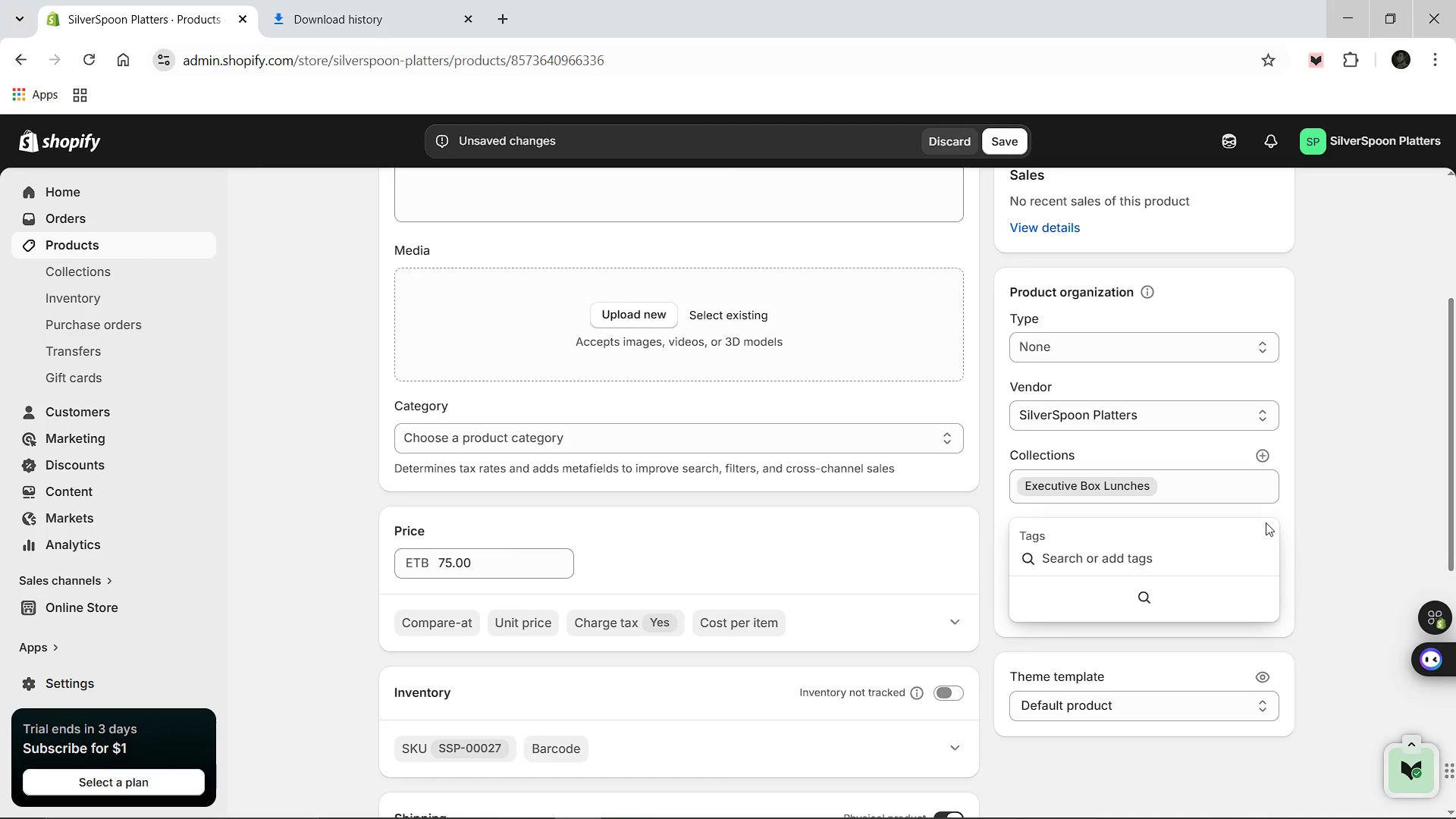 
type(Networking)
 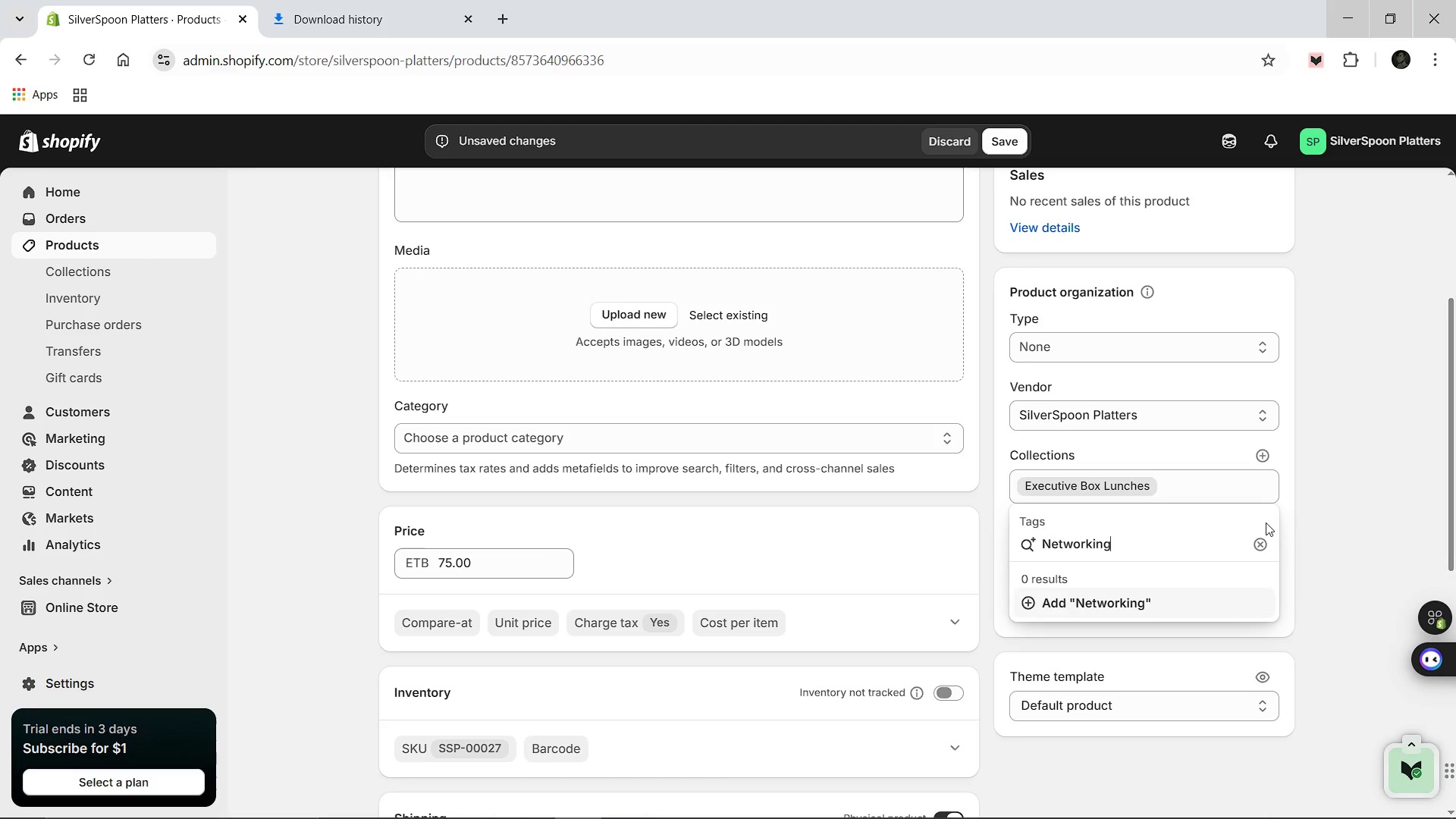 
key(Enter)
 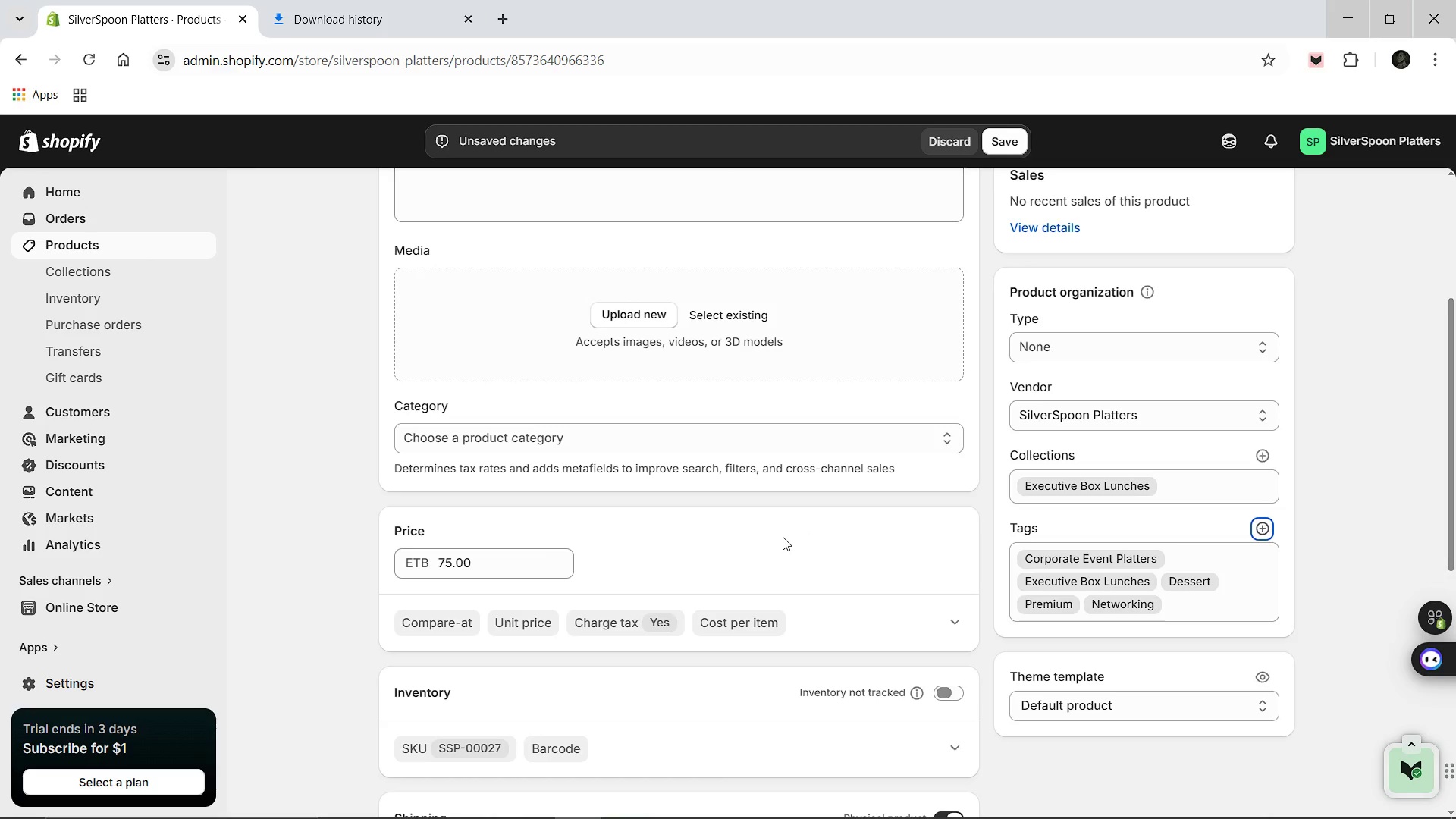 
scroll: coordinate [783, 537], scroll_direction: down, amount: 2.0
 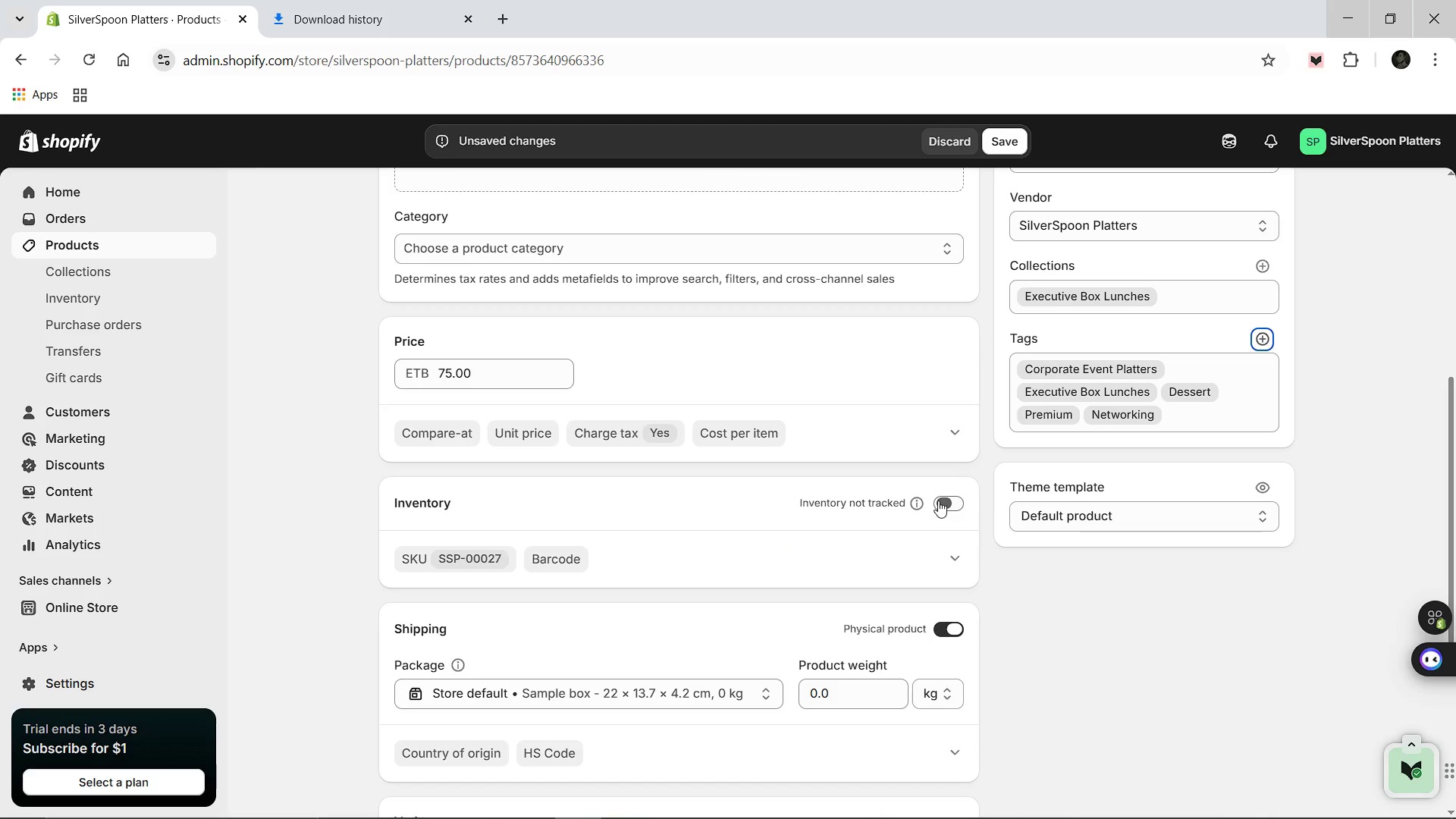 
left_click([938, 500])
 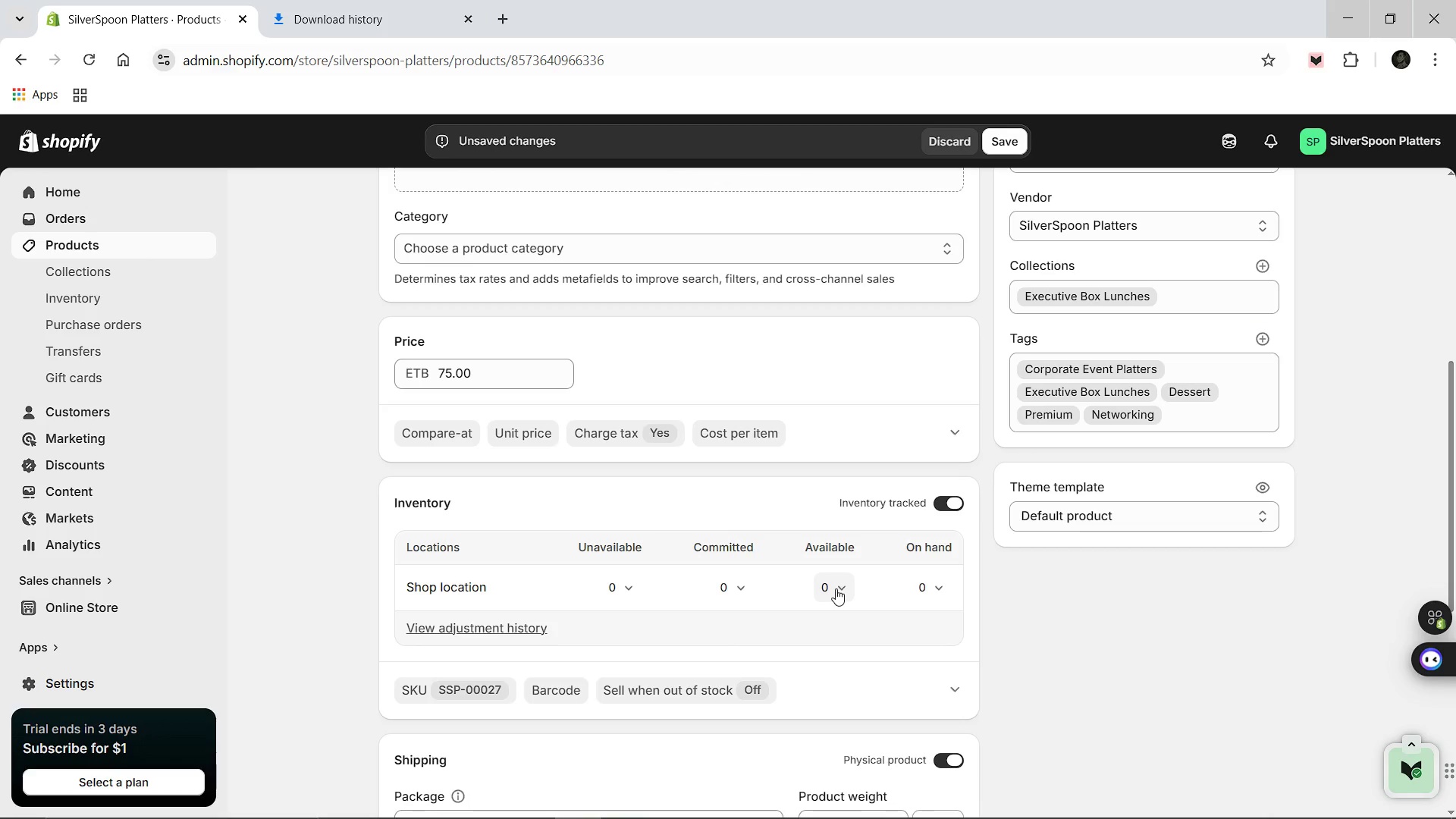 
wait(7.25)
 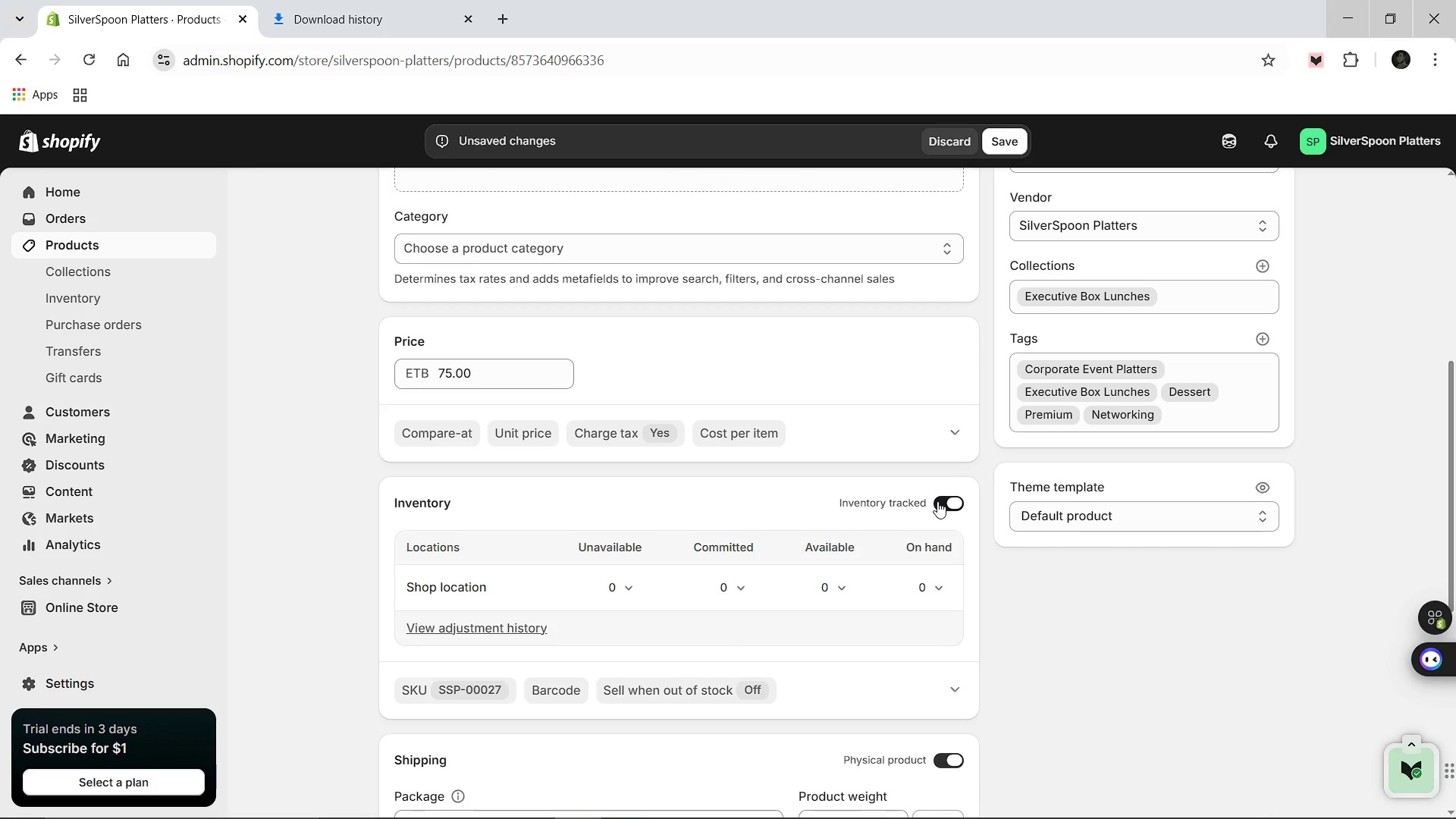 
type(49)
key(Backspace)
type(0)
 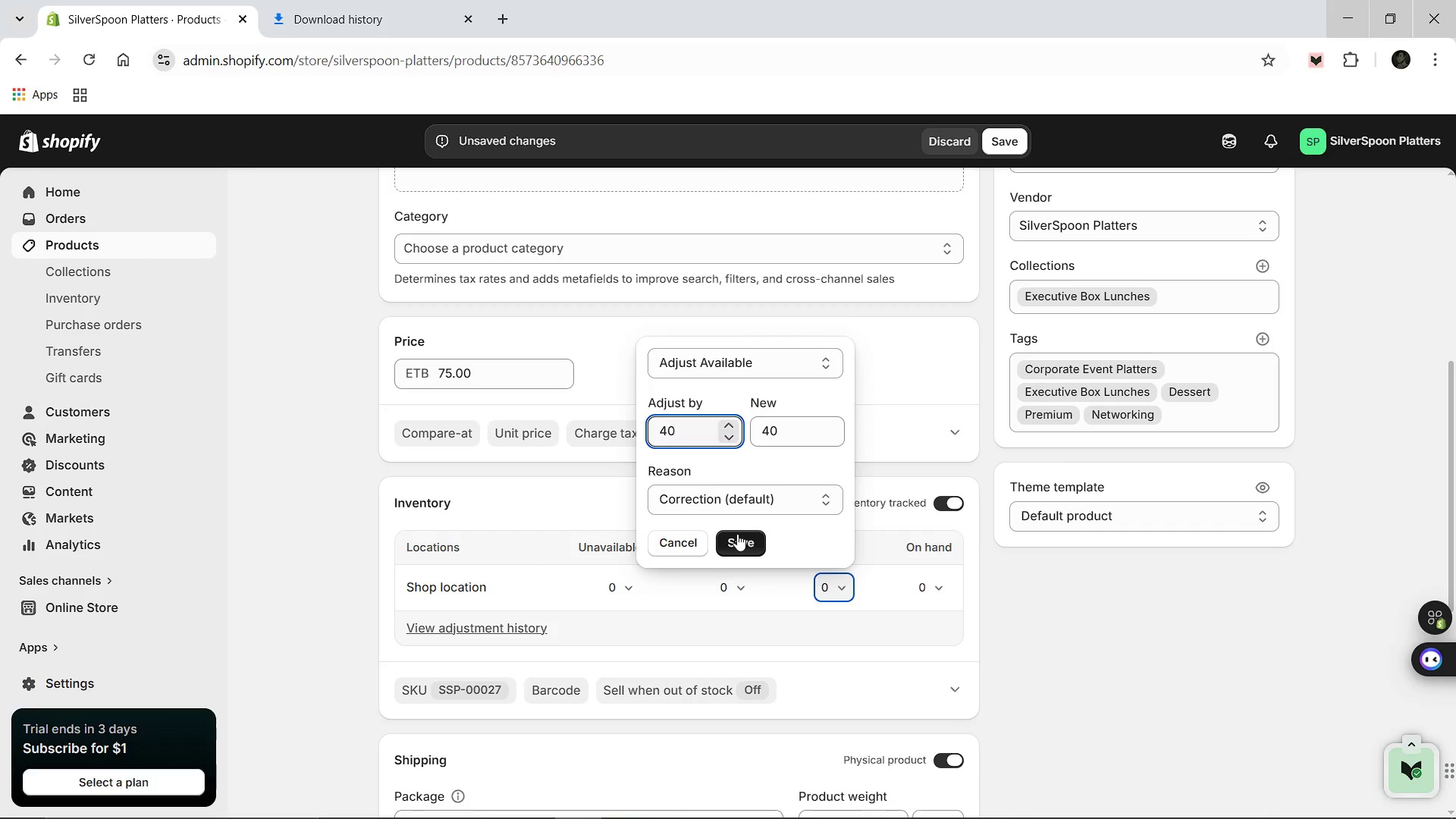 
left_click([737, 534])
 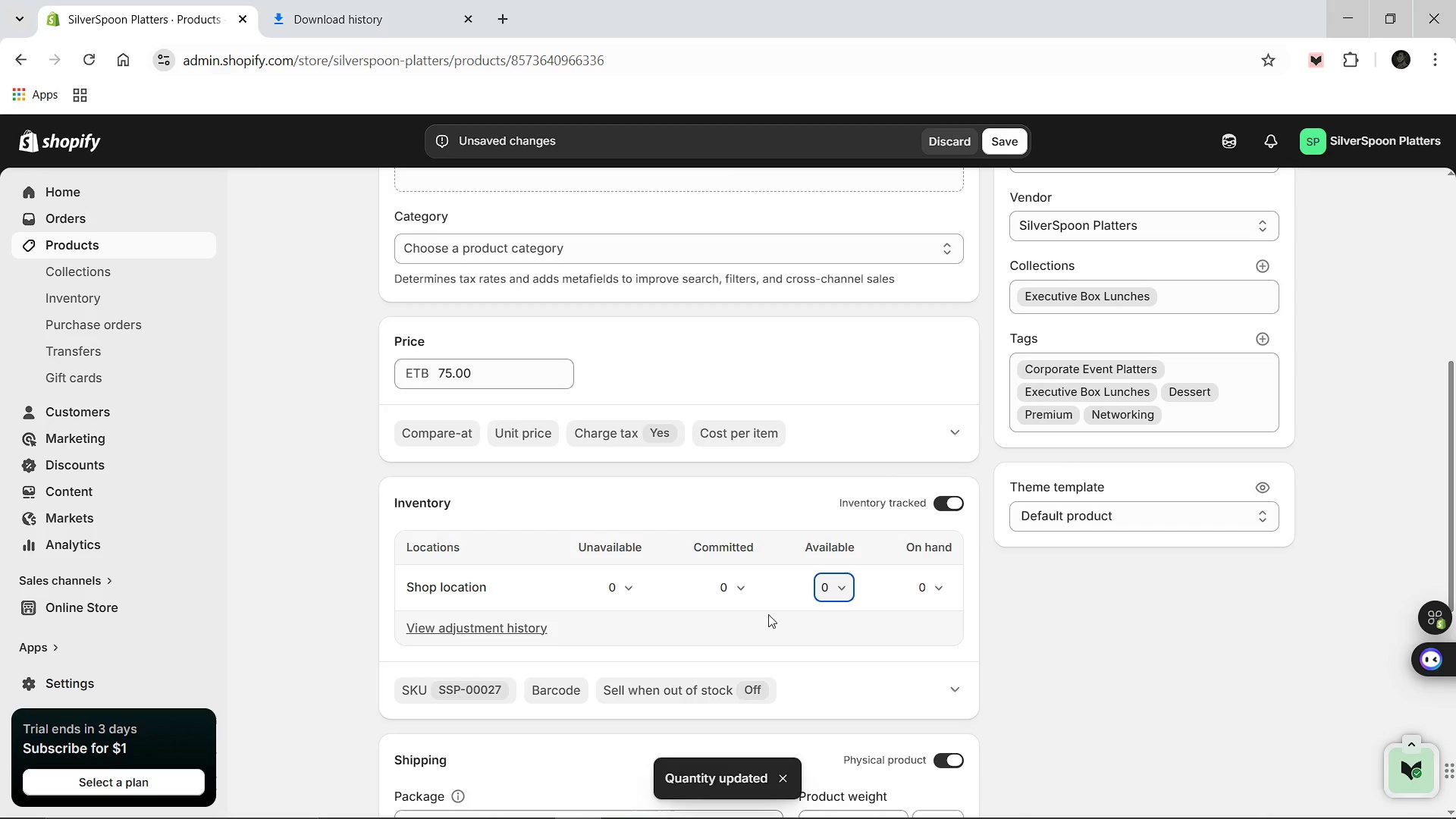 
scroll: coordinate [768, 615], scroll_direction: down, amount: 1.0
 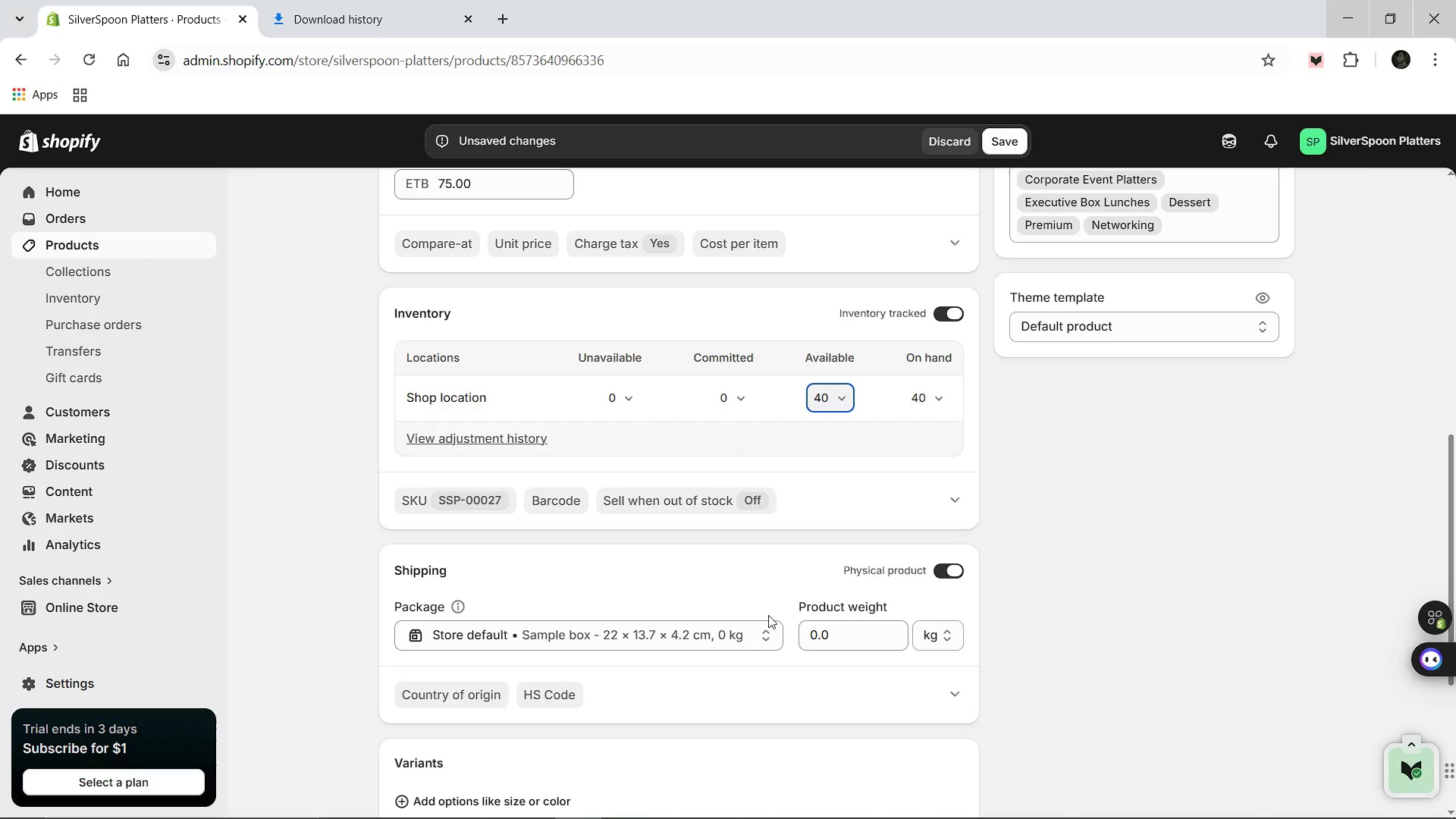 
wait(5.69)
 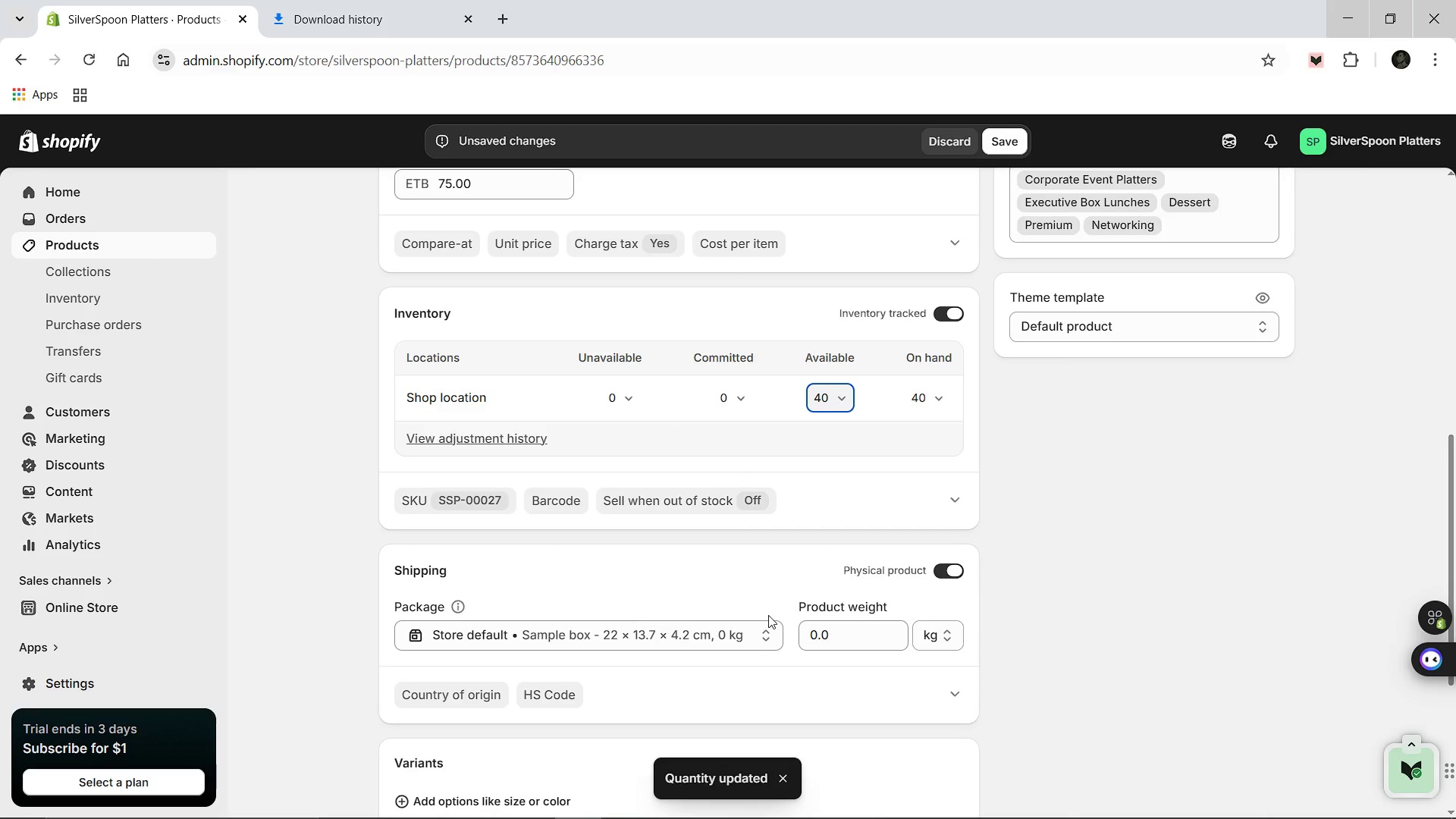 
scroll: coordinate [768, 615], scroll_direction: down, amount: 3.0
 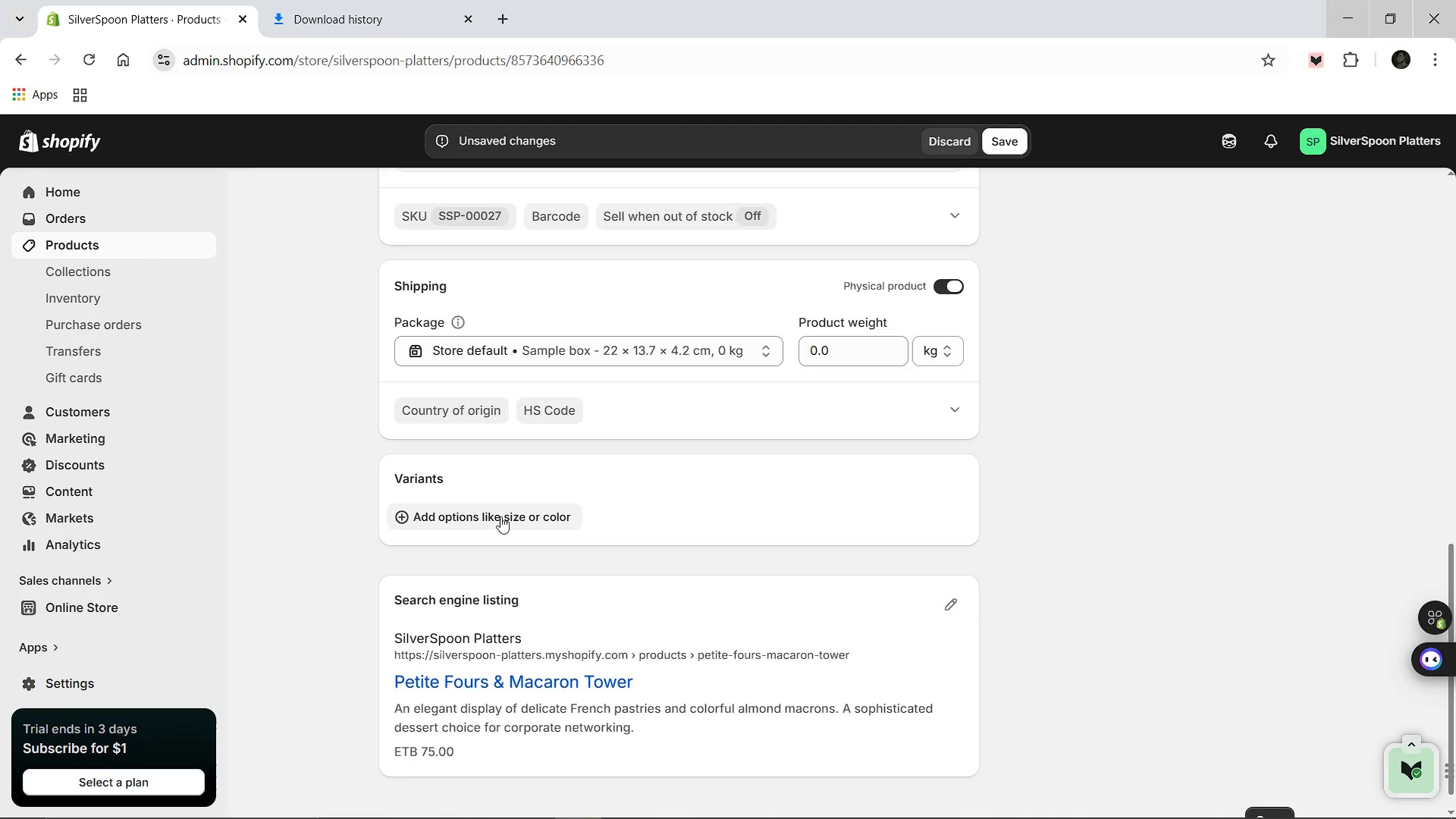 
left_click([500, 516])
 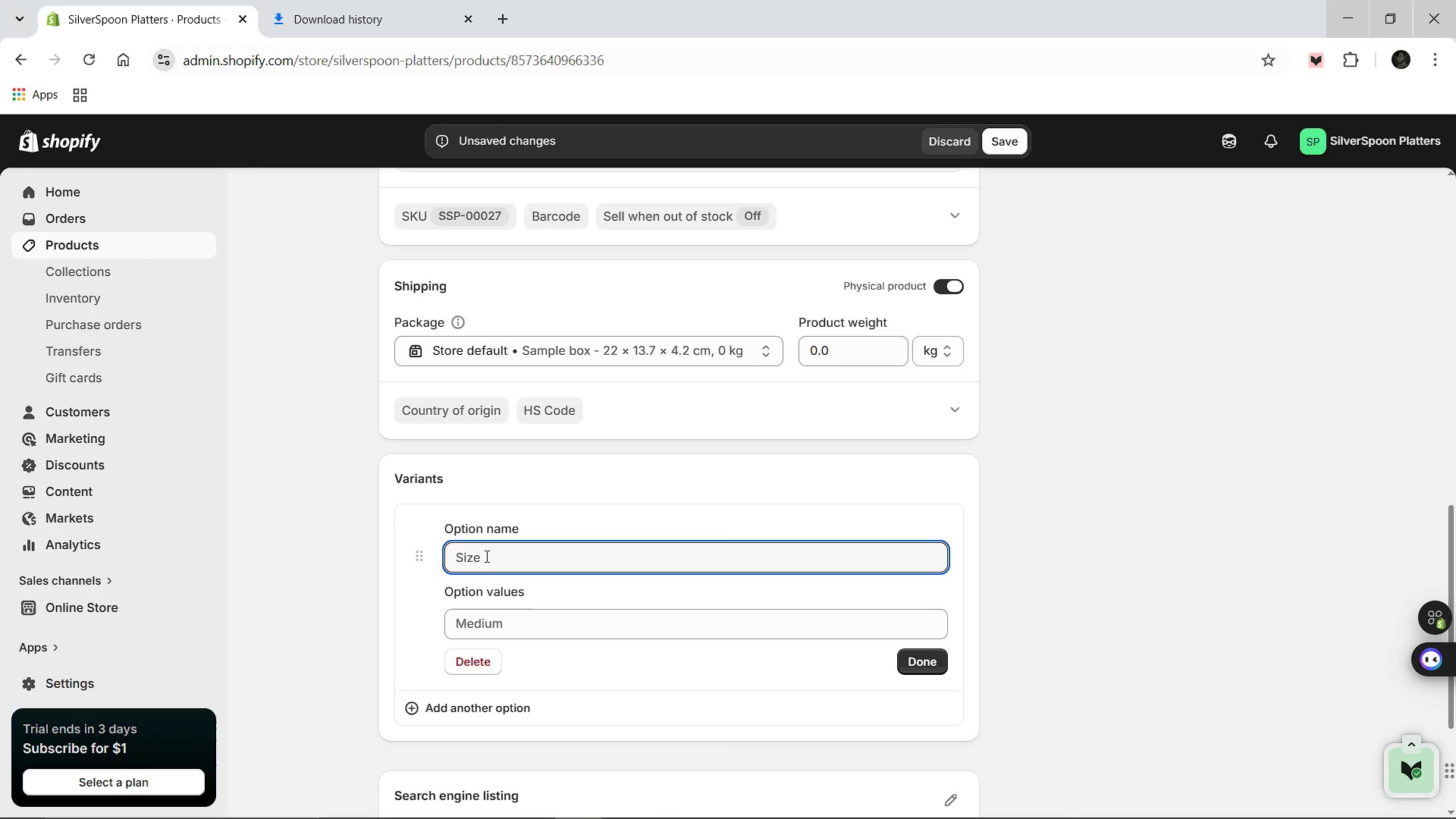 
left_click([485, 556])
 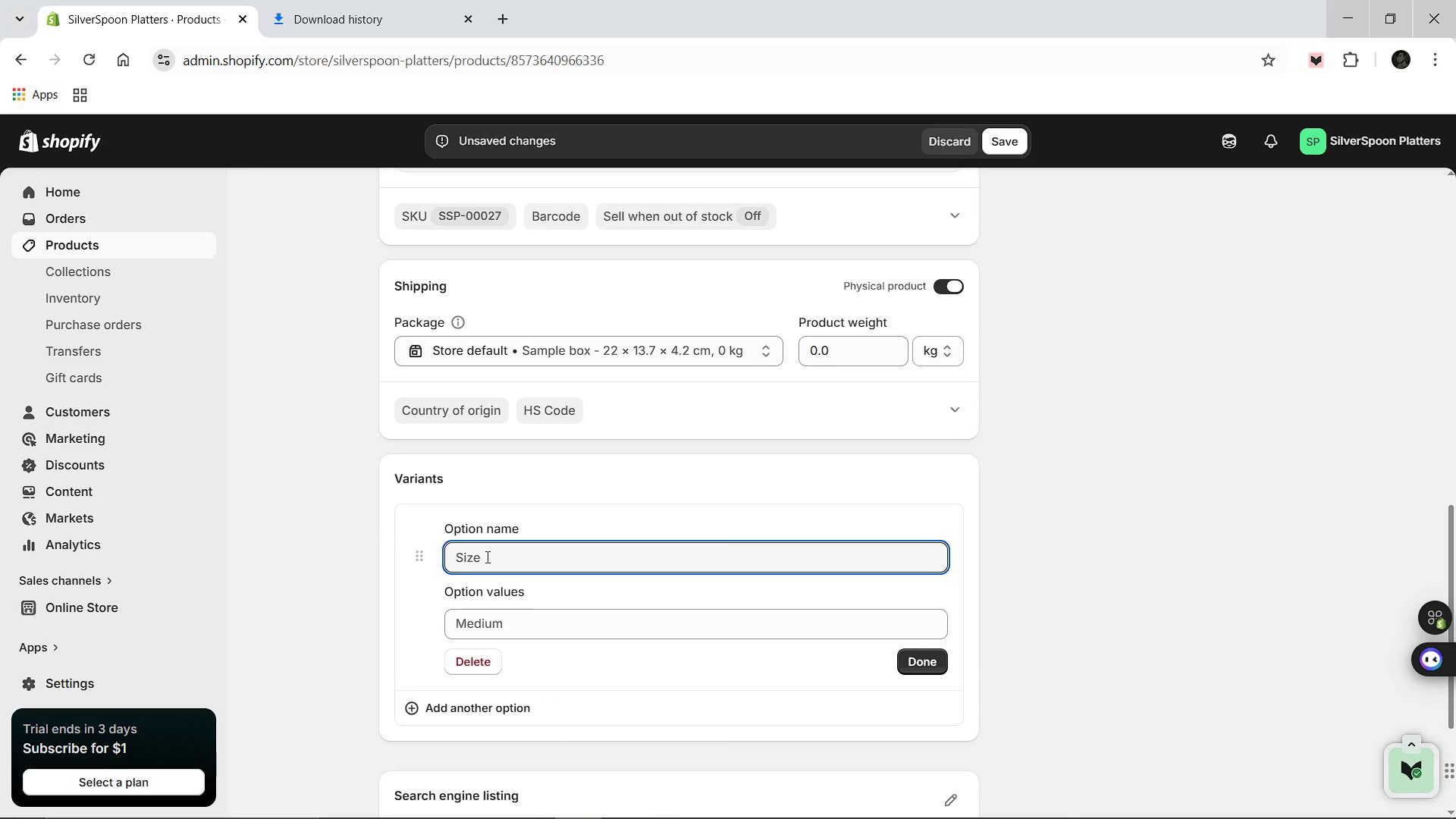 
type(Dietary Preference)
 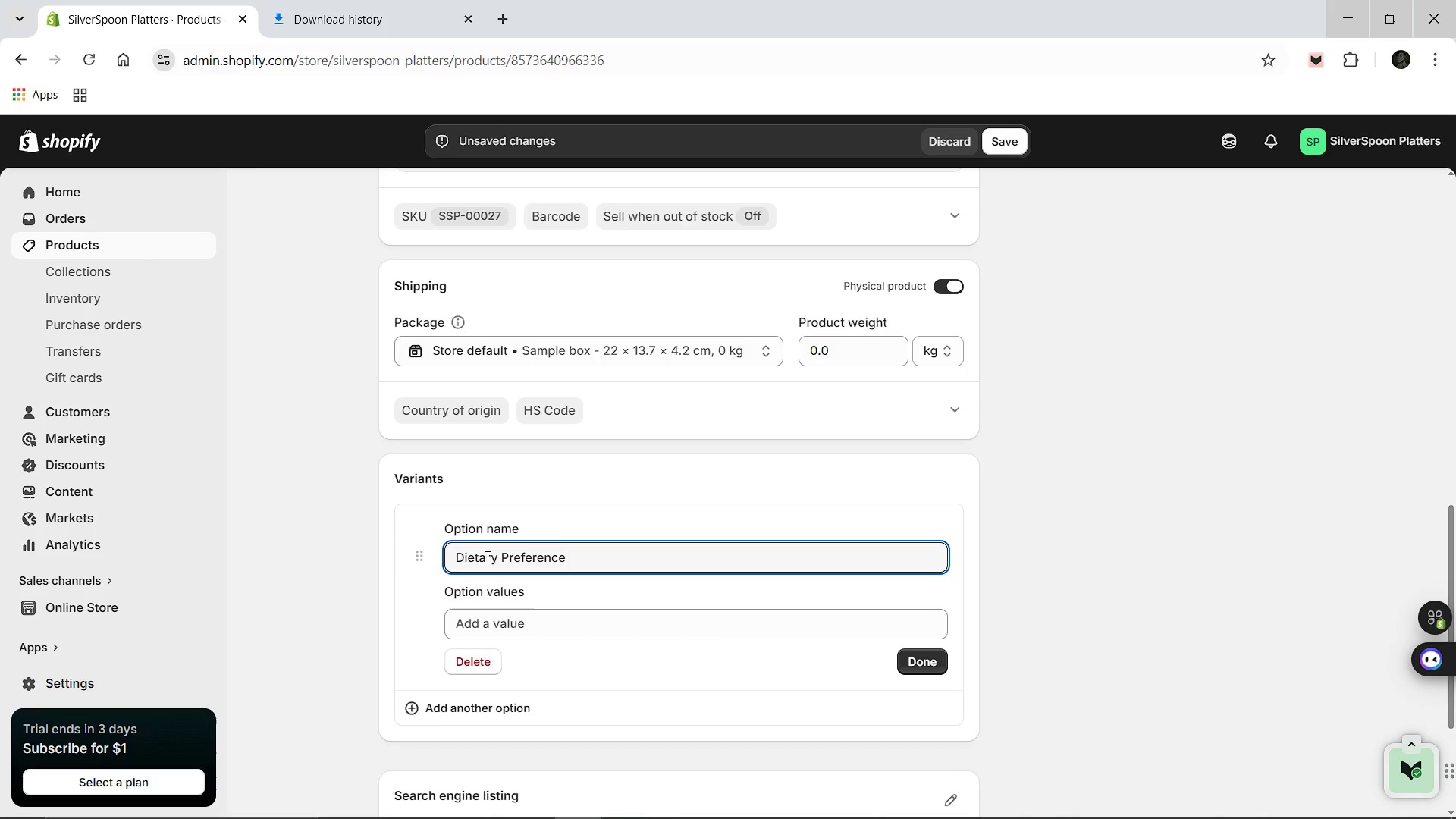 
left_click([536, 635])
 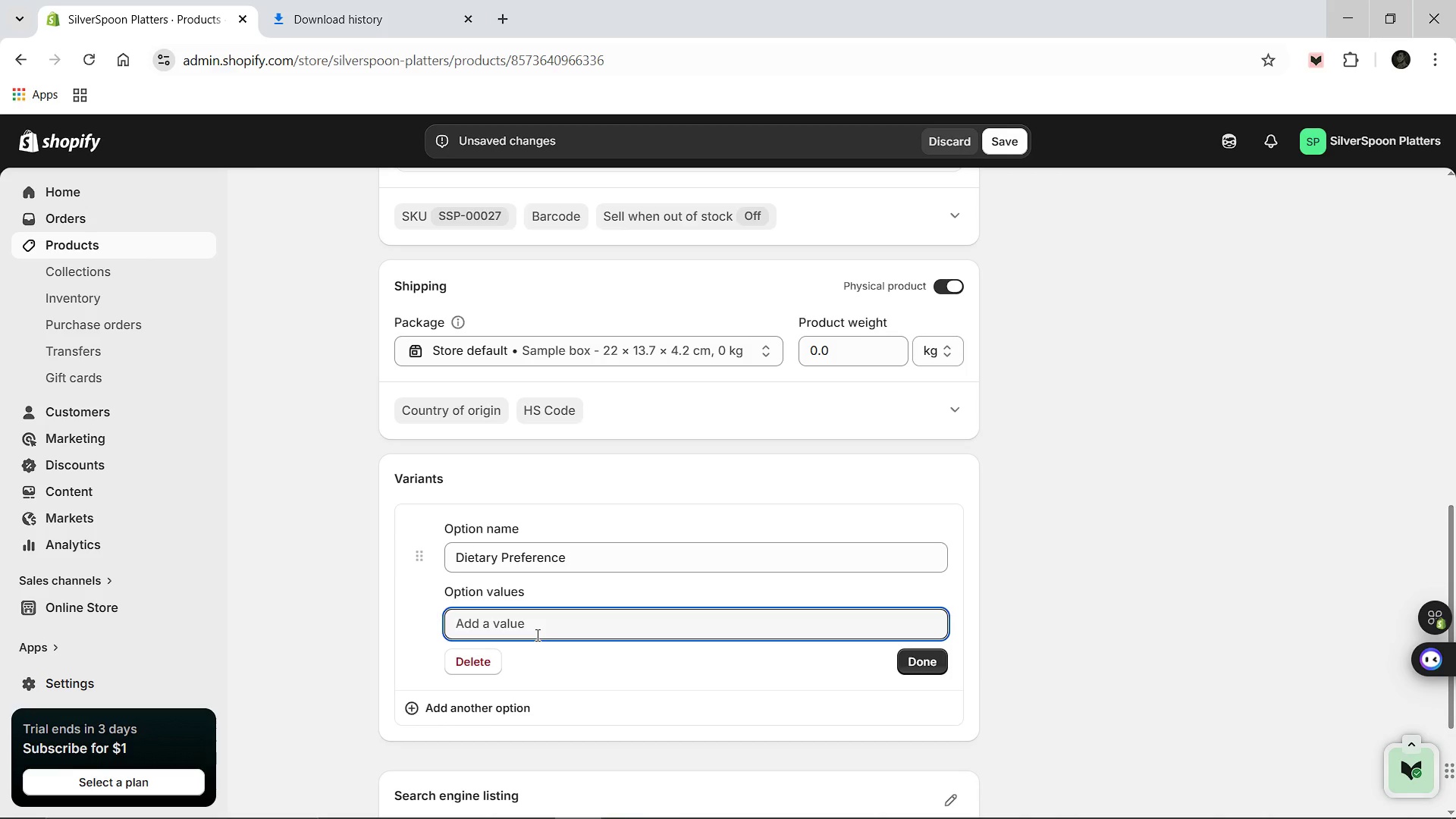 
type(Standard)
 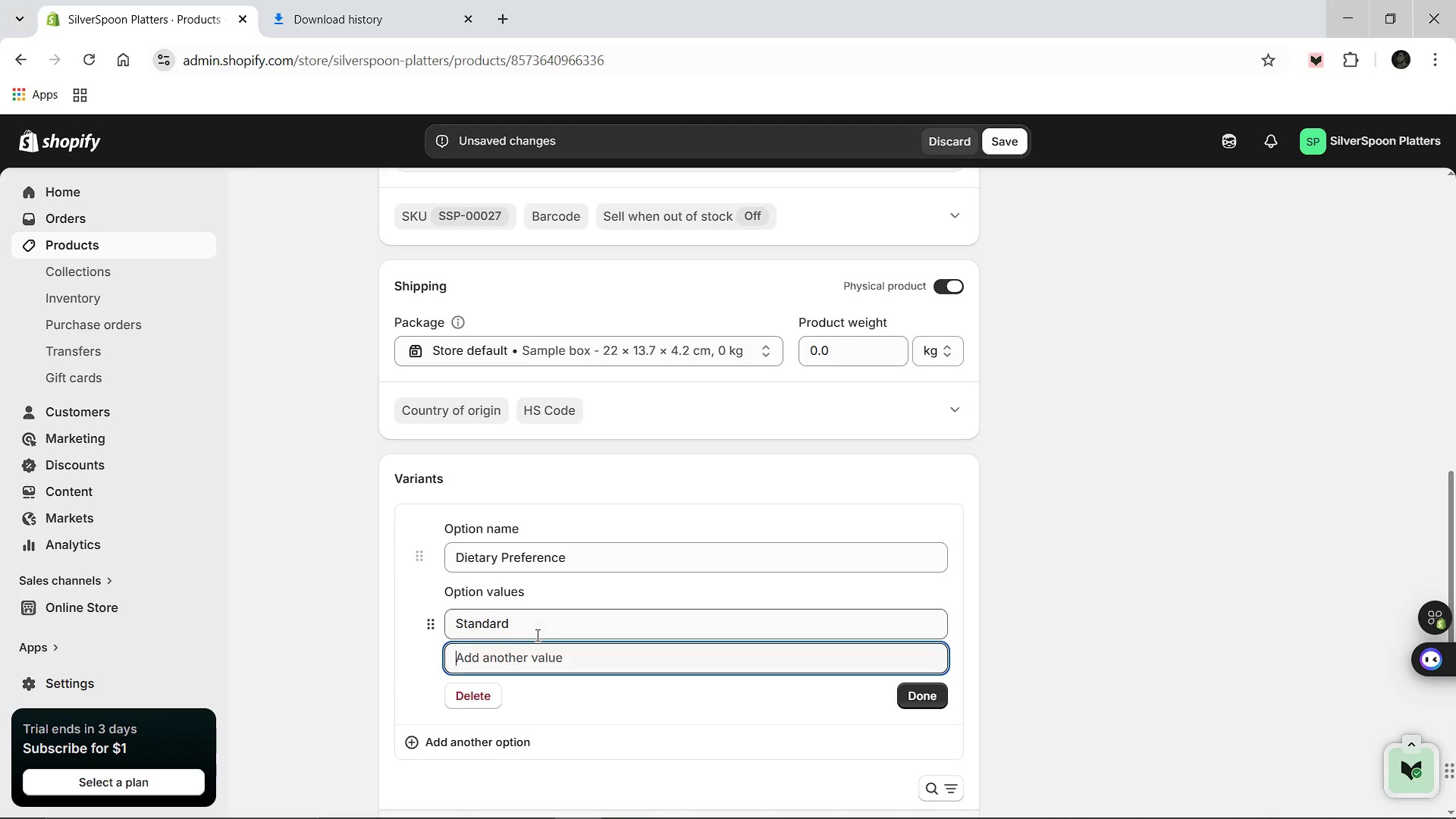 
key(Enter)
 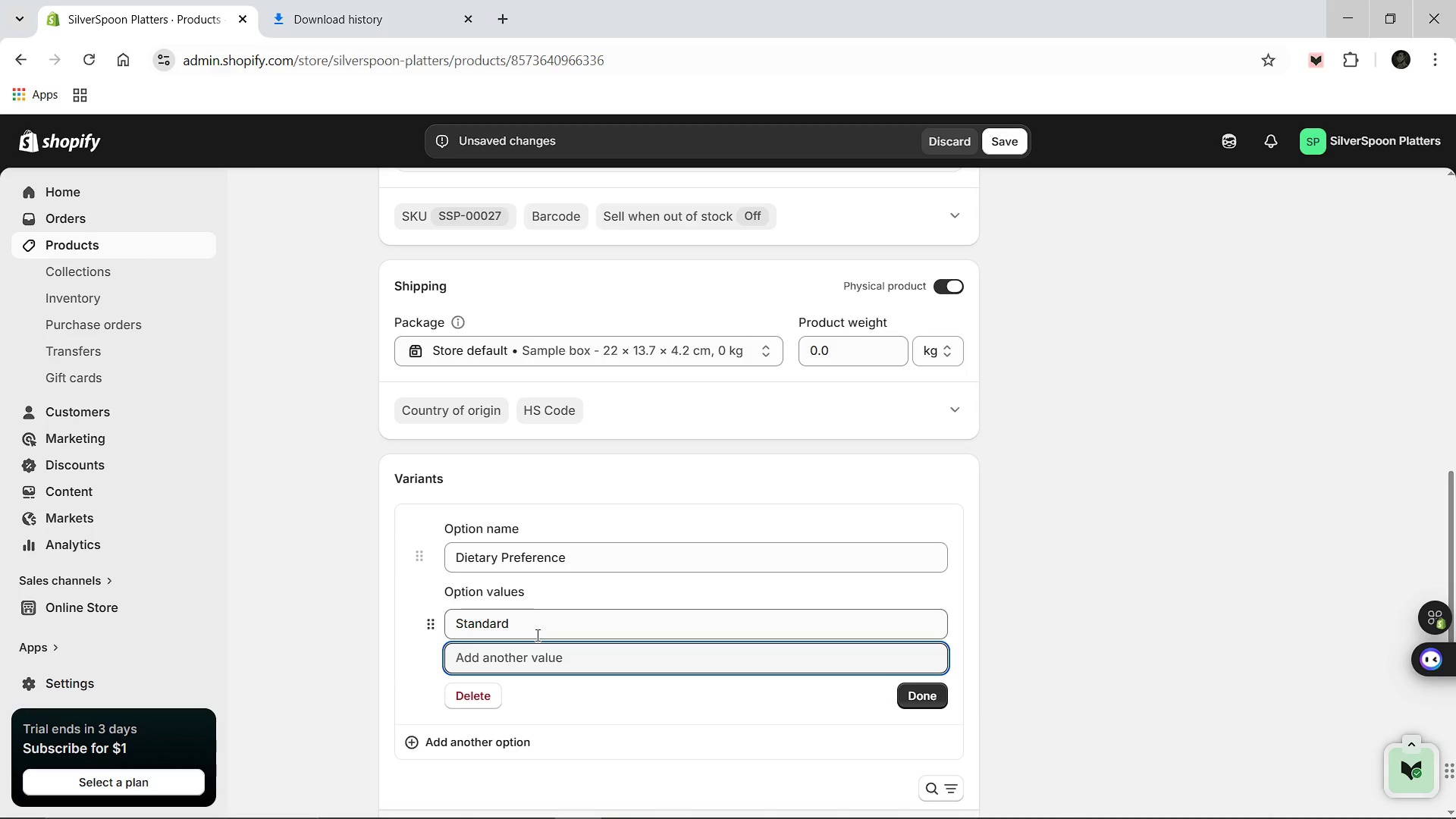 
type(Gluten-Free)
 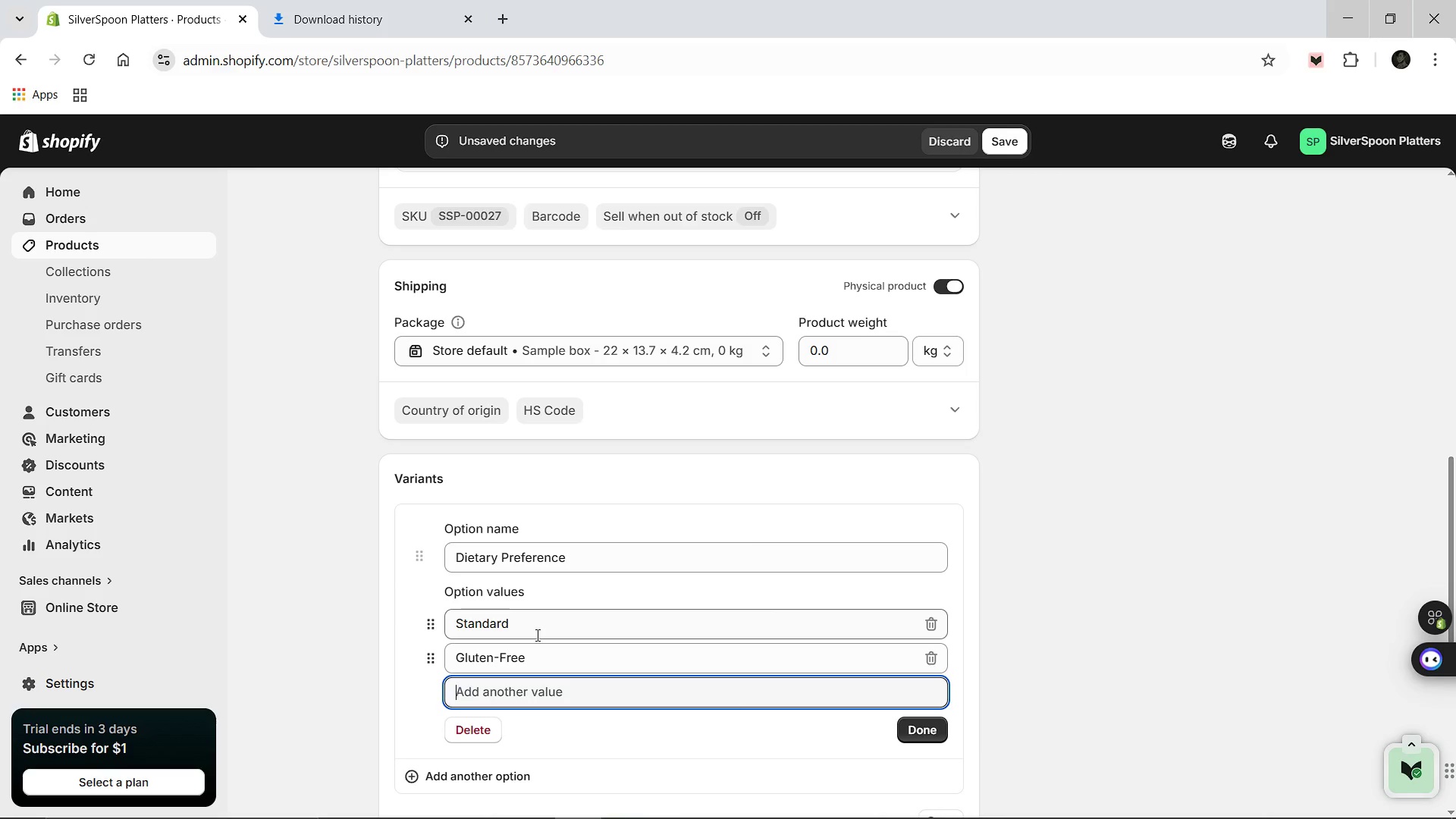 
 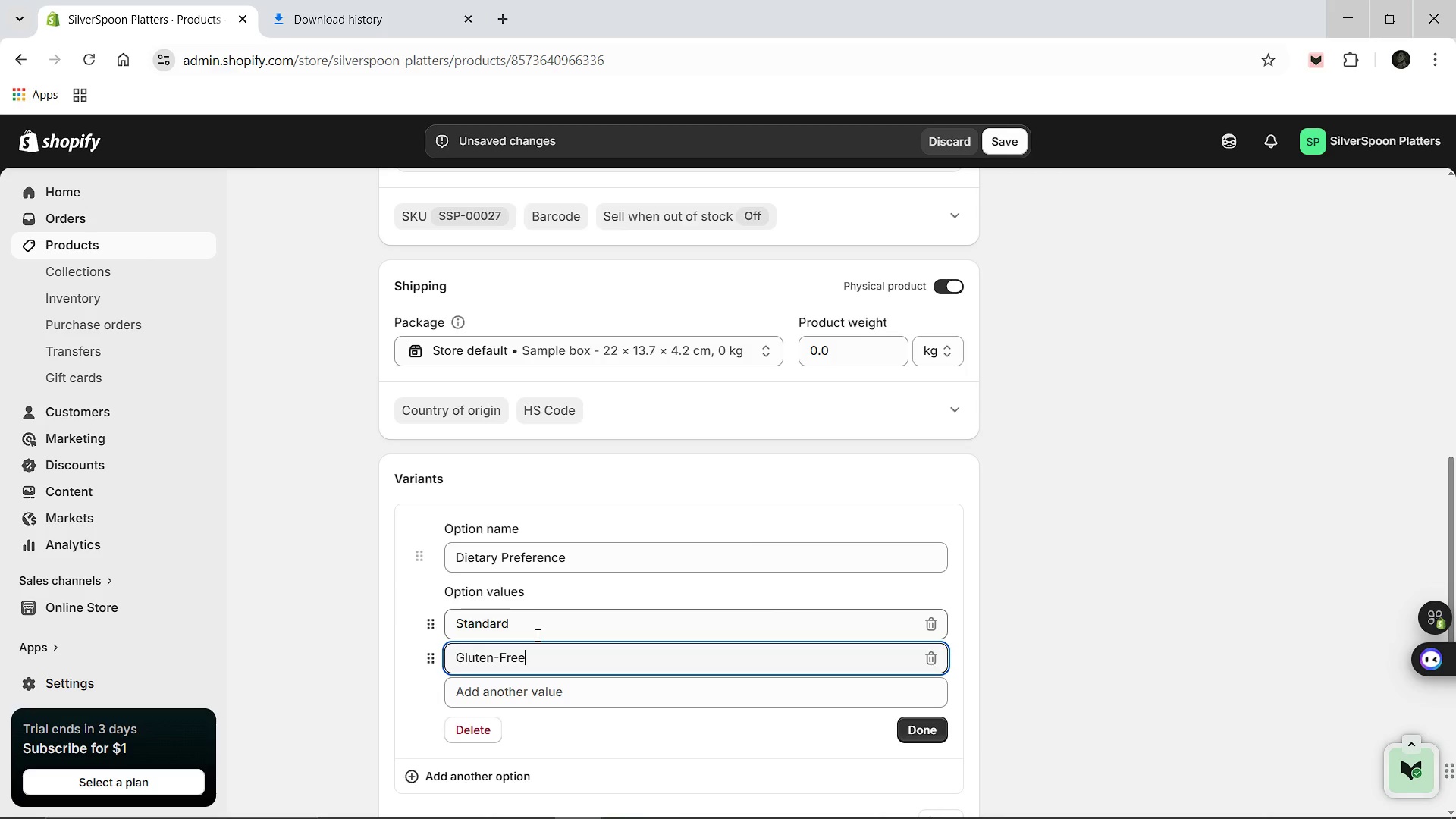 
key(Enter)
 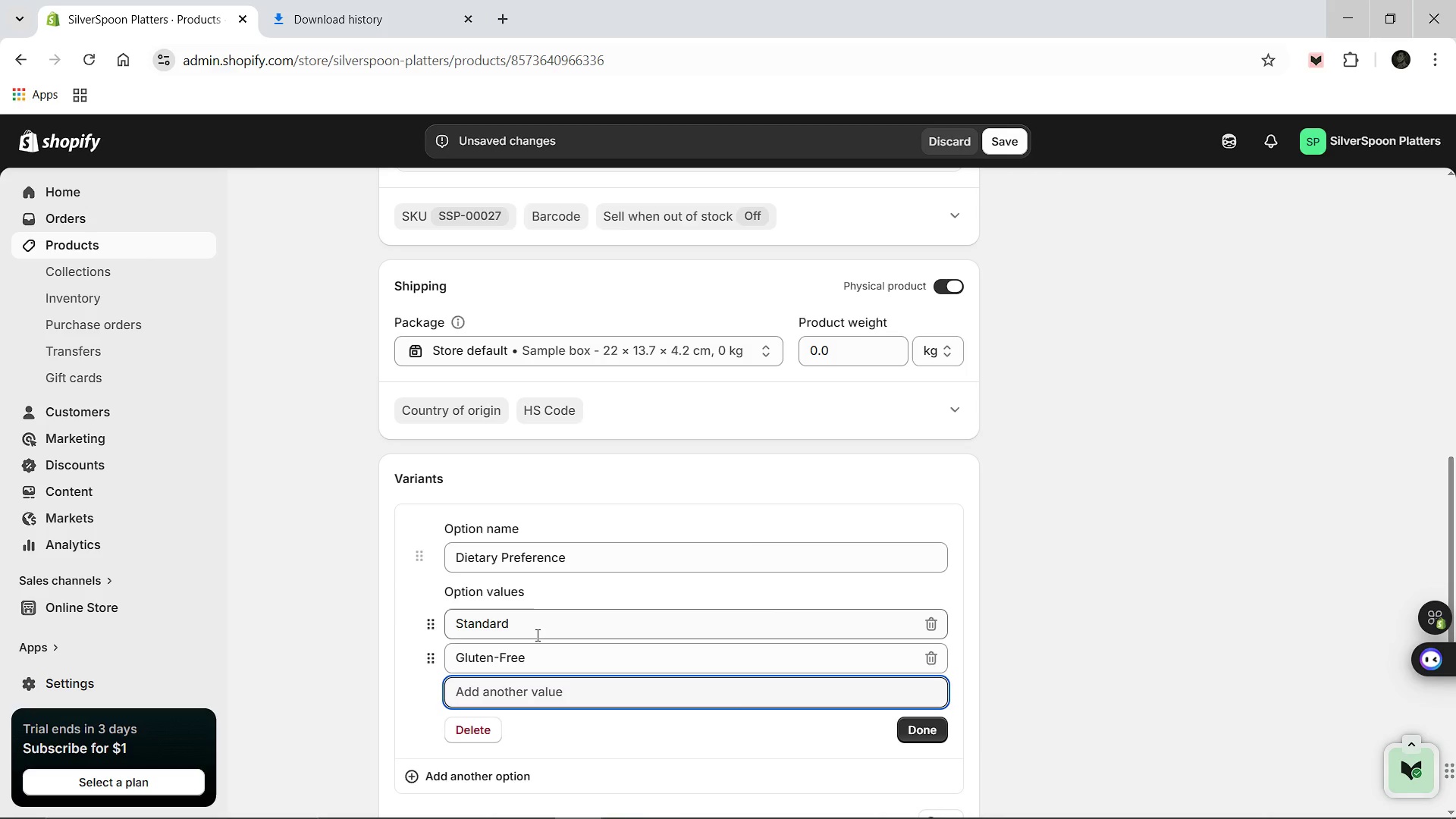 
type(F)
key(Backspace)
type(Gluten-Free 0)
key(Backspace)
type())
key(Backspace)
type((Platter))
 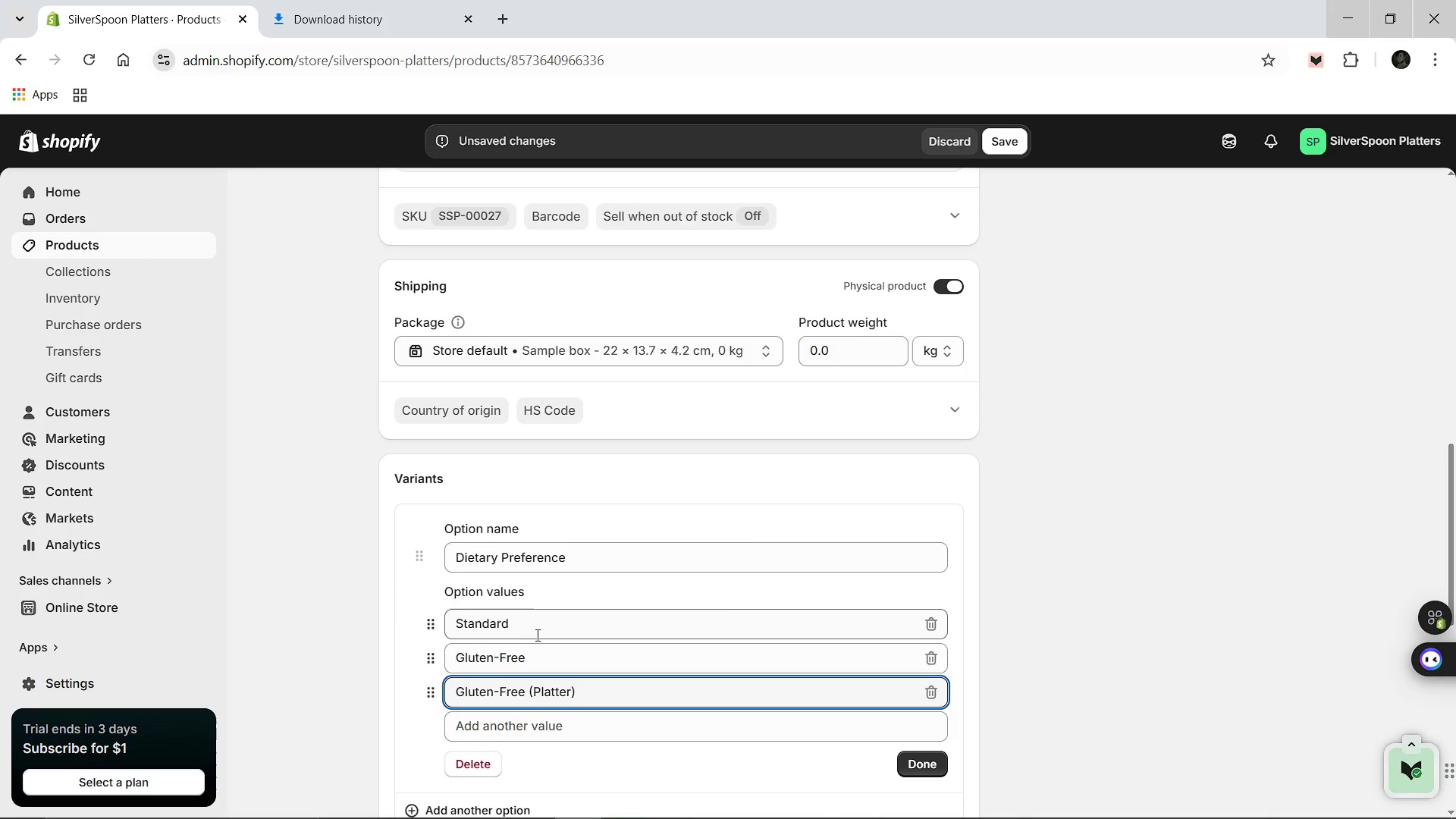 
key(Enter)
 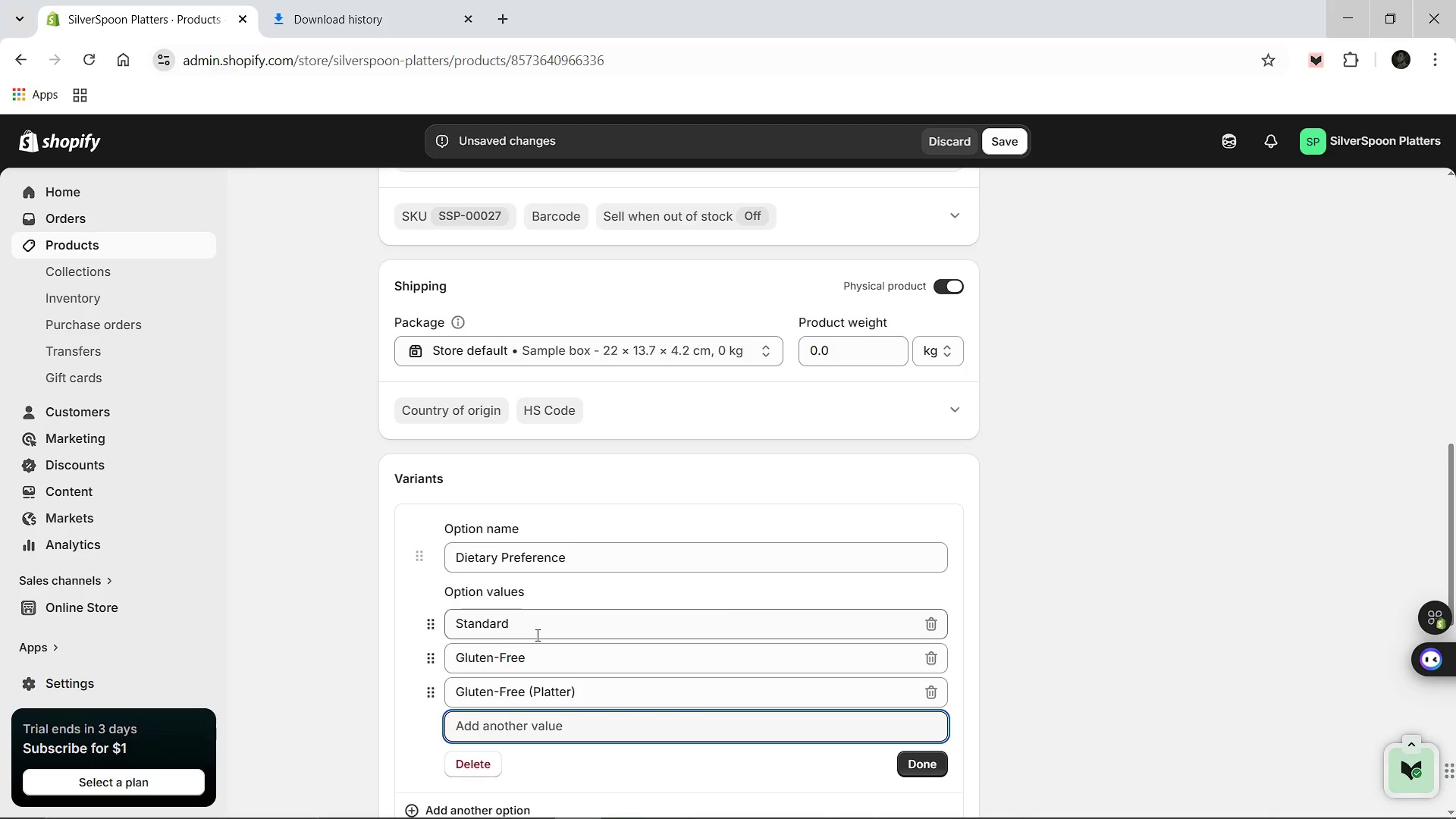 
type(Vegan)
 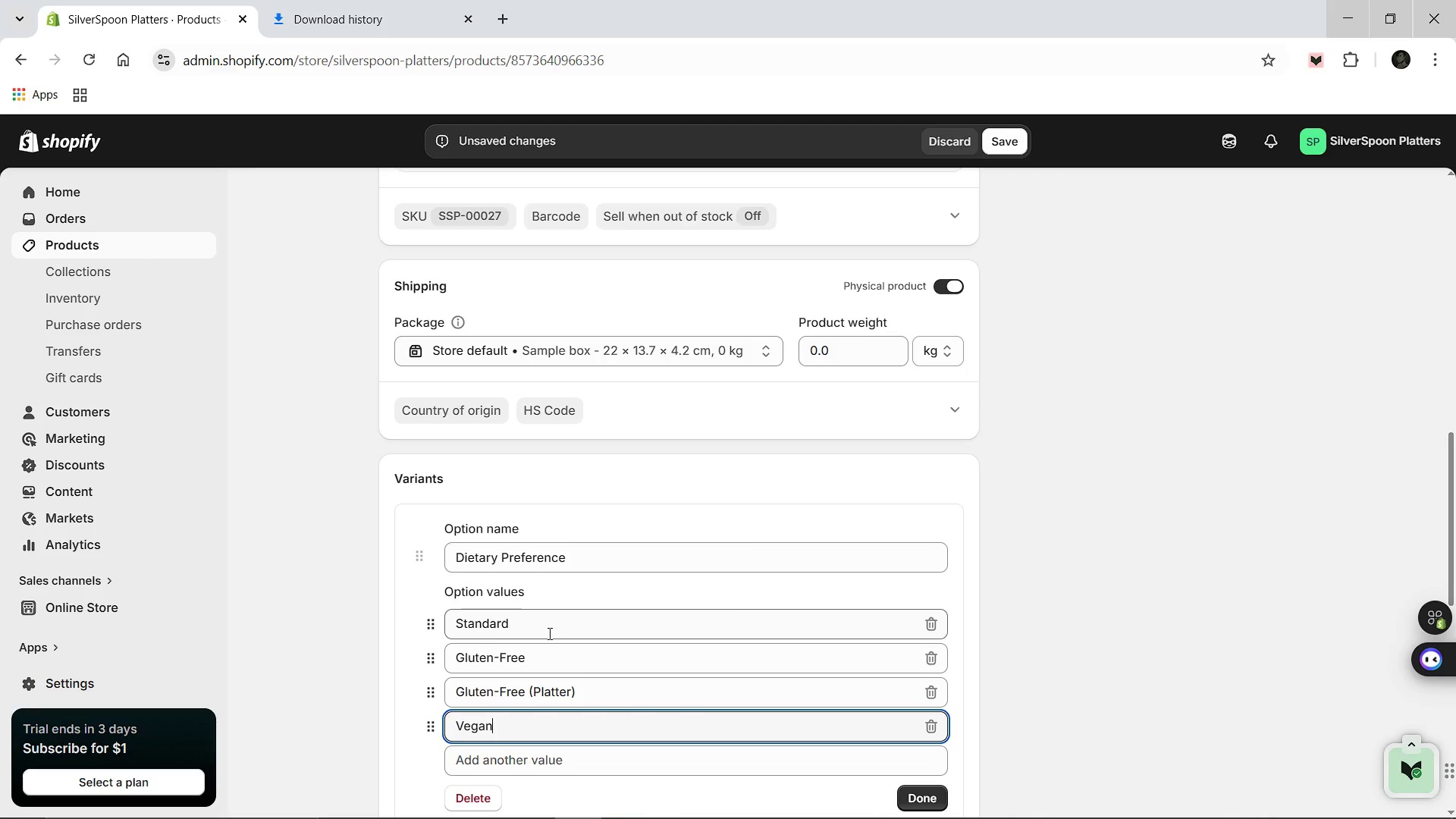 
scroll: coordinate [549, 633], scroll_direction: down, amount: 2.0
 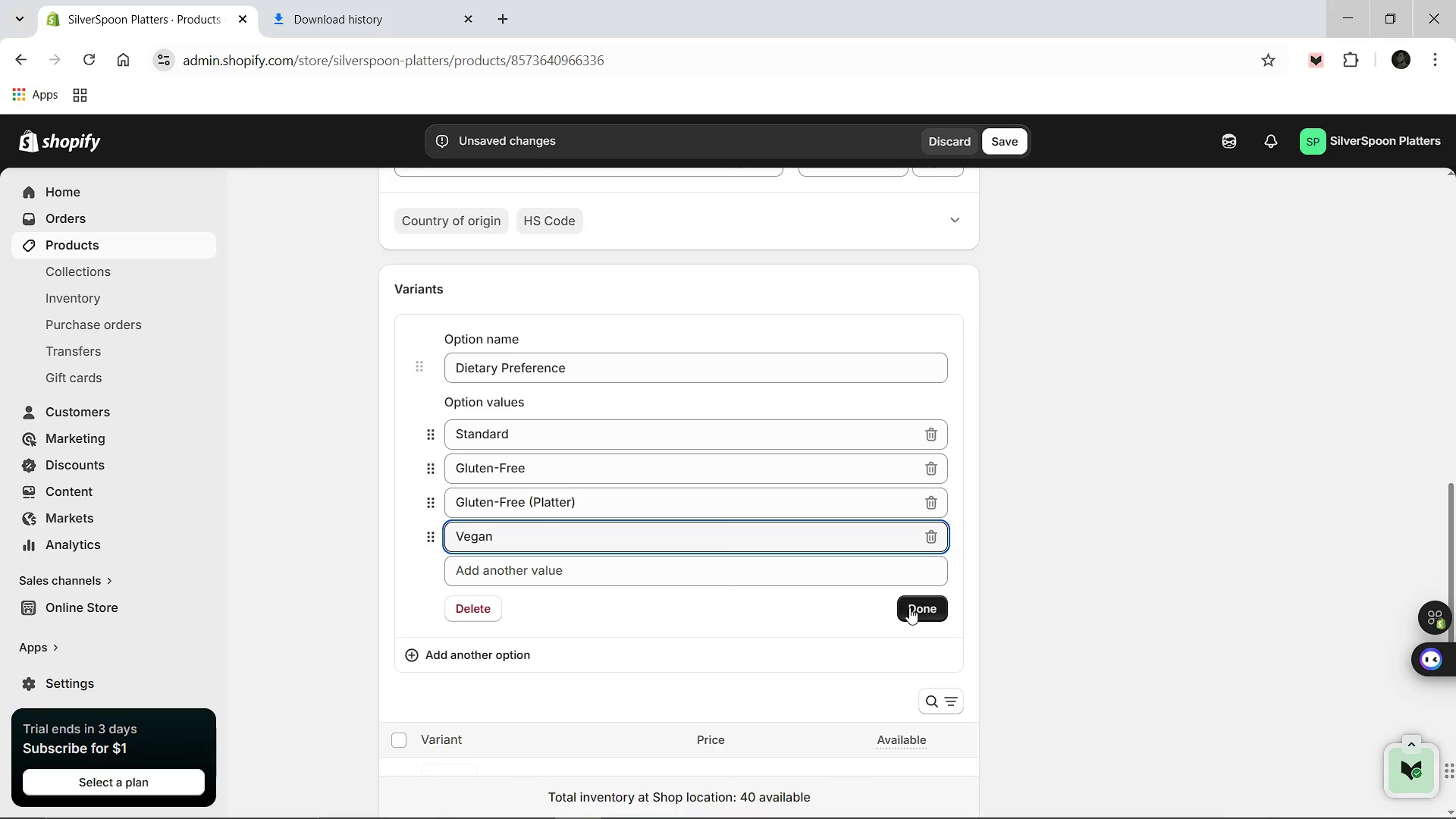 
left_click([909, 607])
 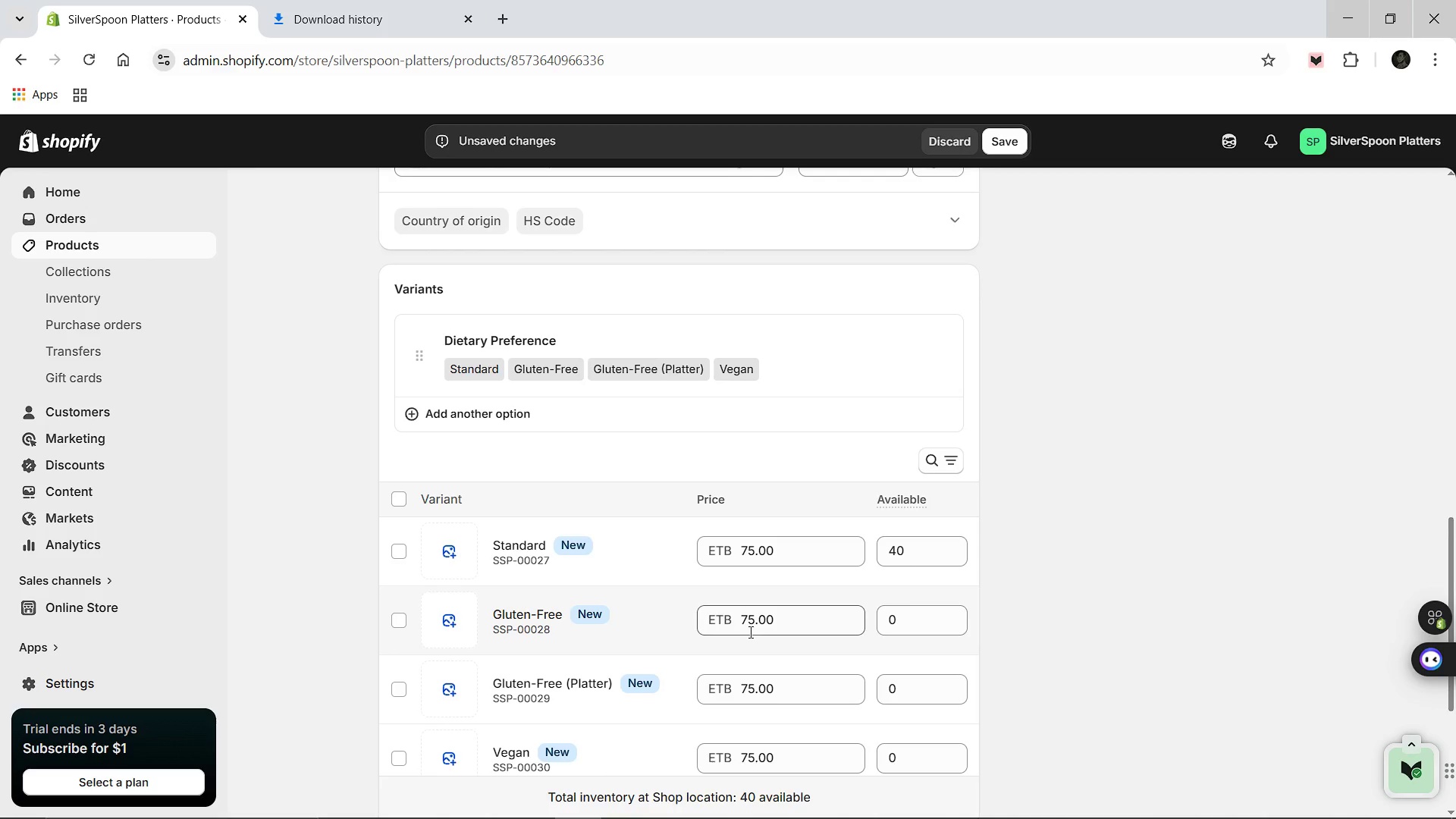 
scroll: coordinate [749, 632], scroll_direction: down, amount: 1.0
 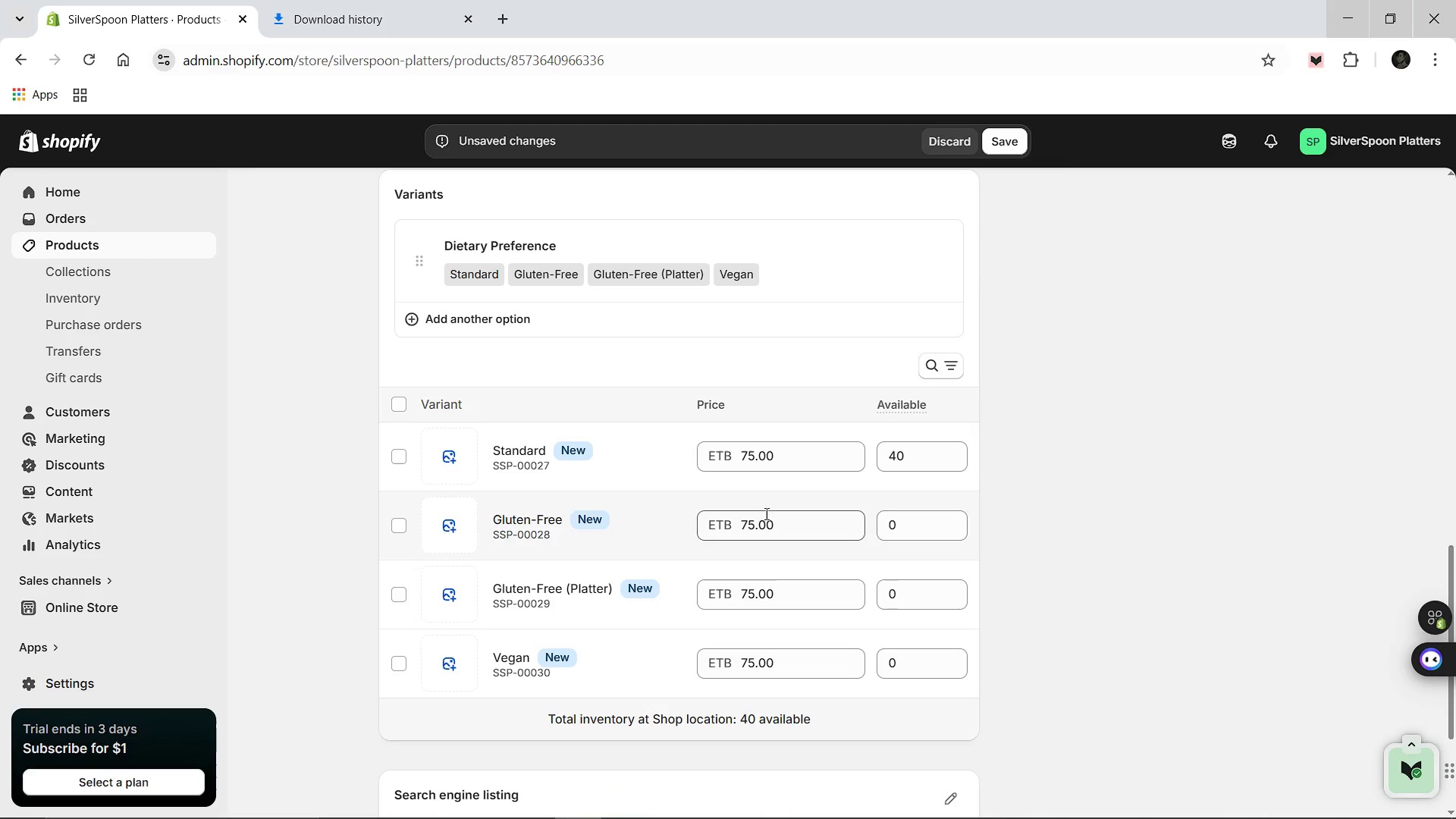 
left_click([752, 520])
 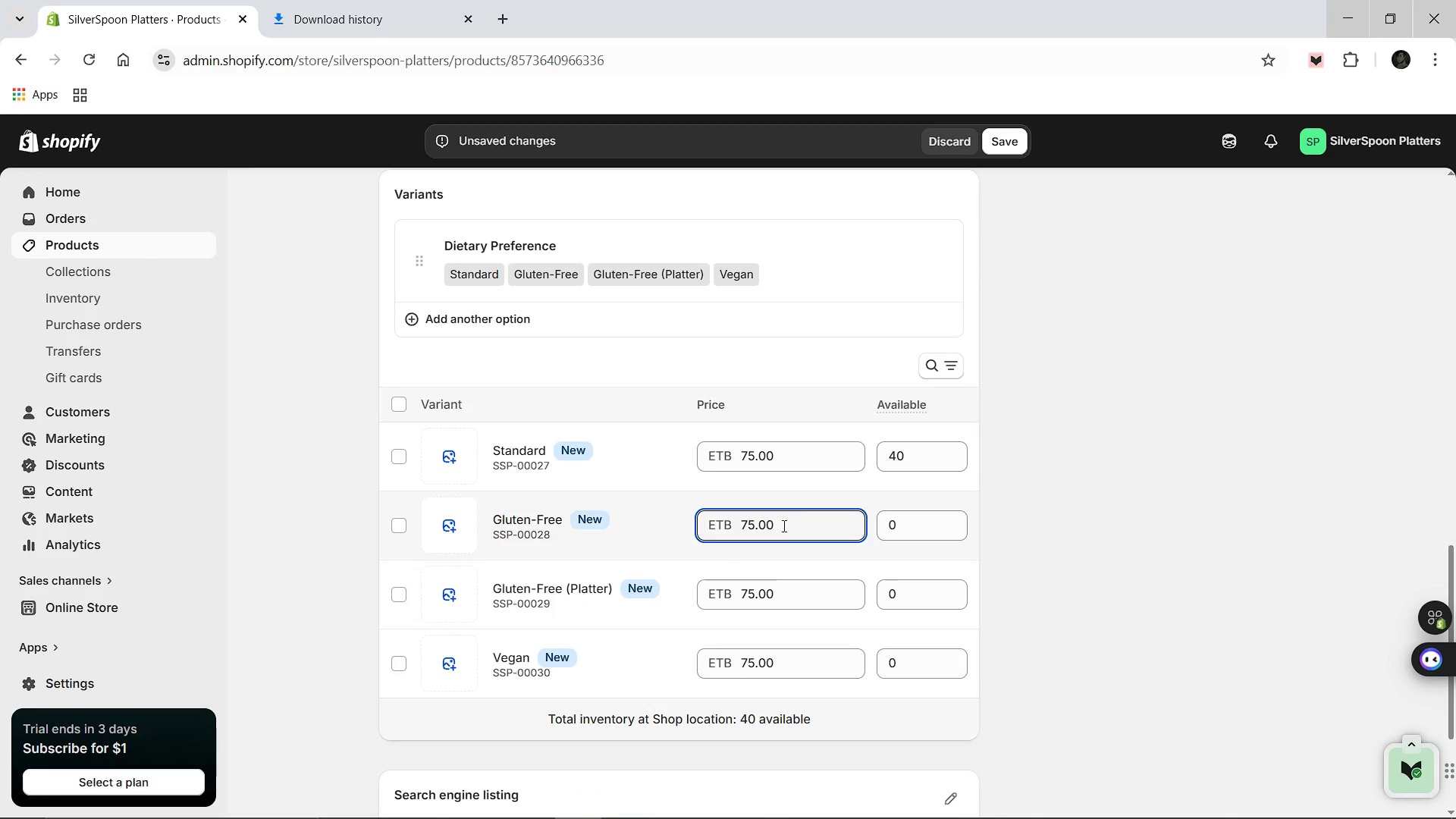 
key(Backspace)
key(Backspace)
type(80)
 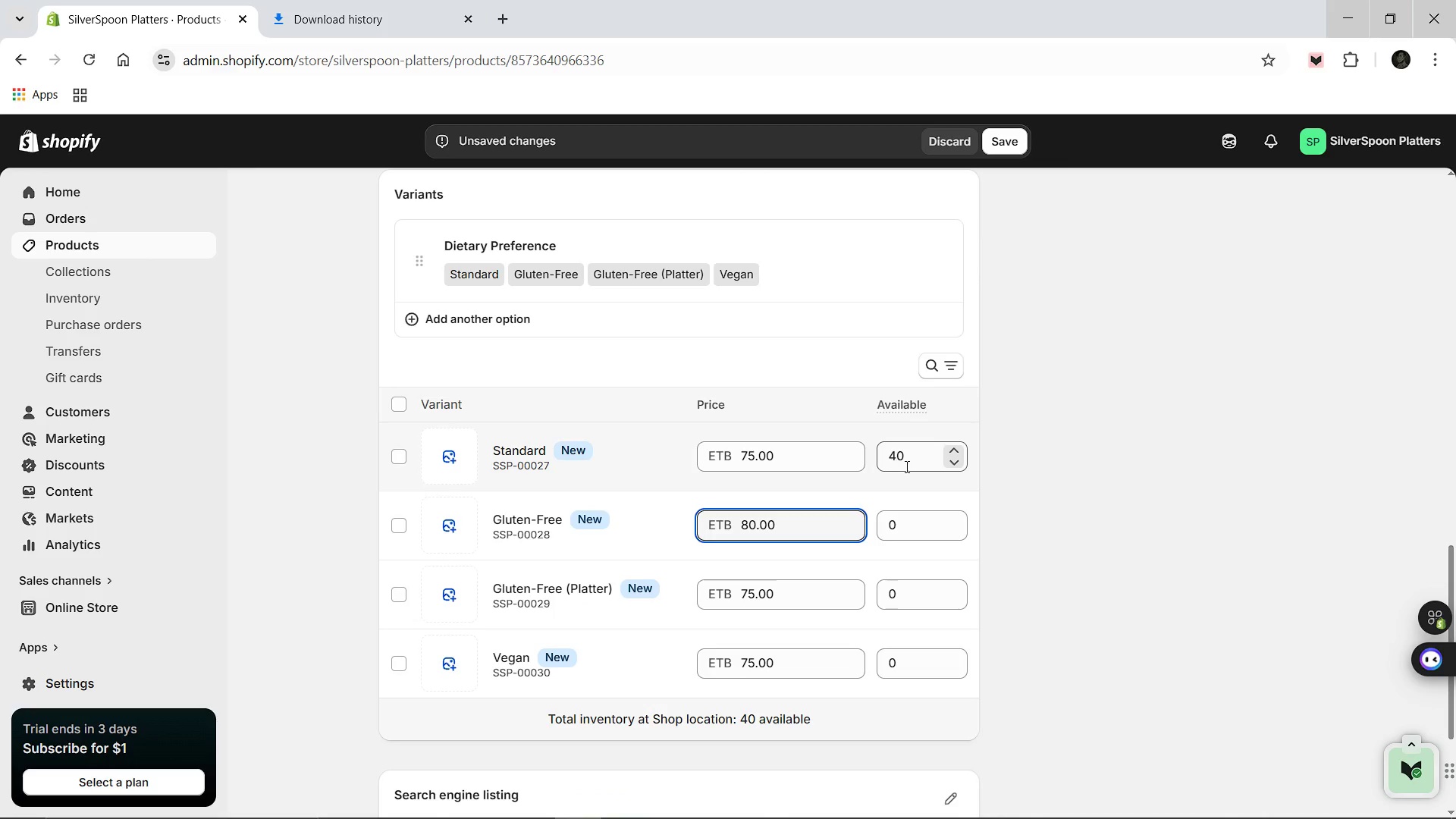 
left_click([905, 466])
 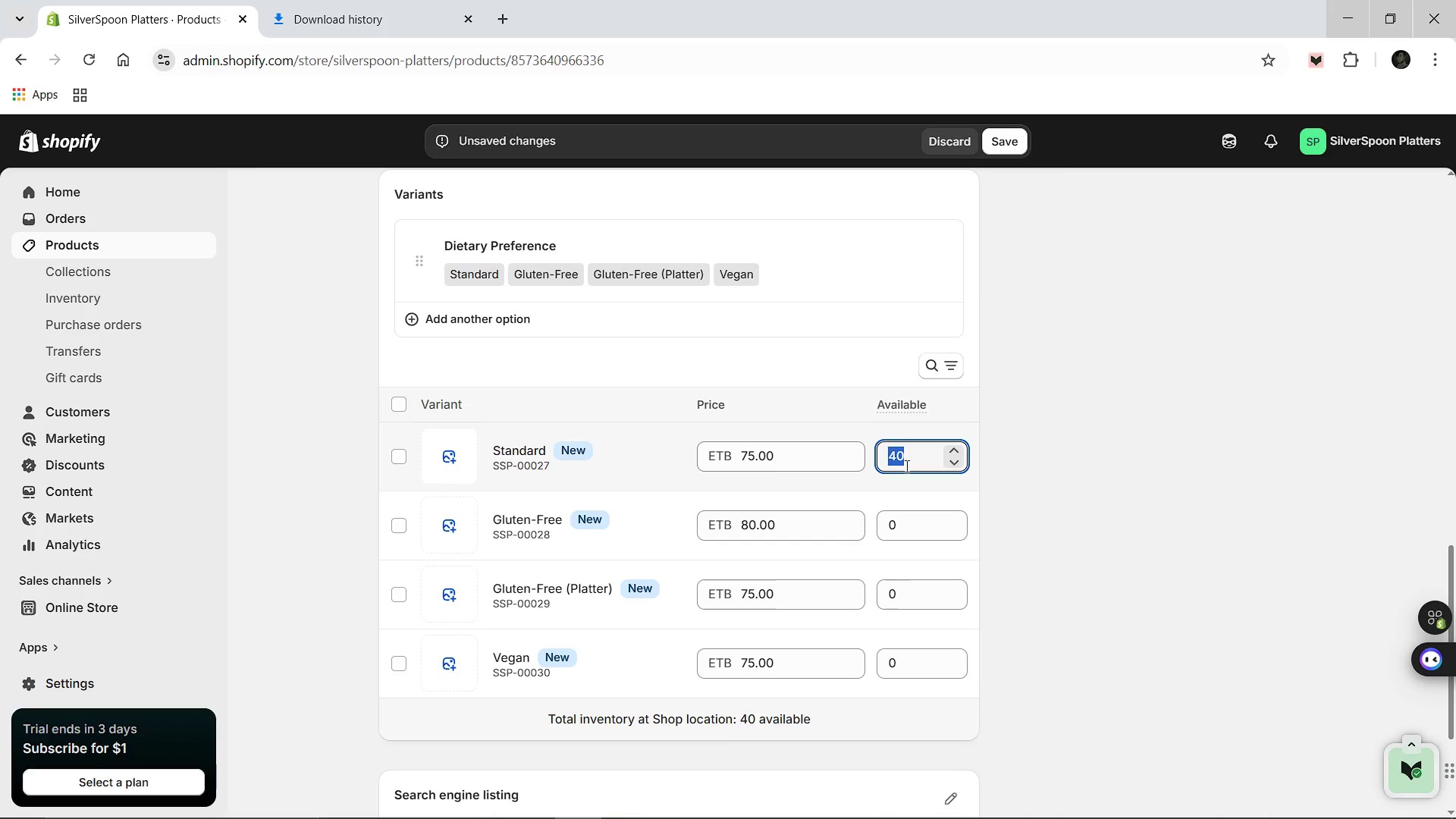 
type(10)
 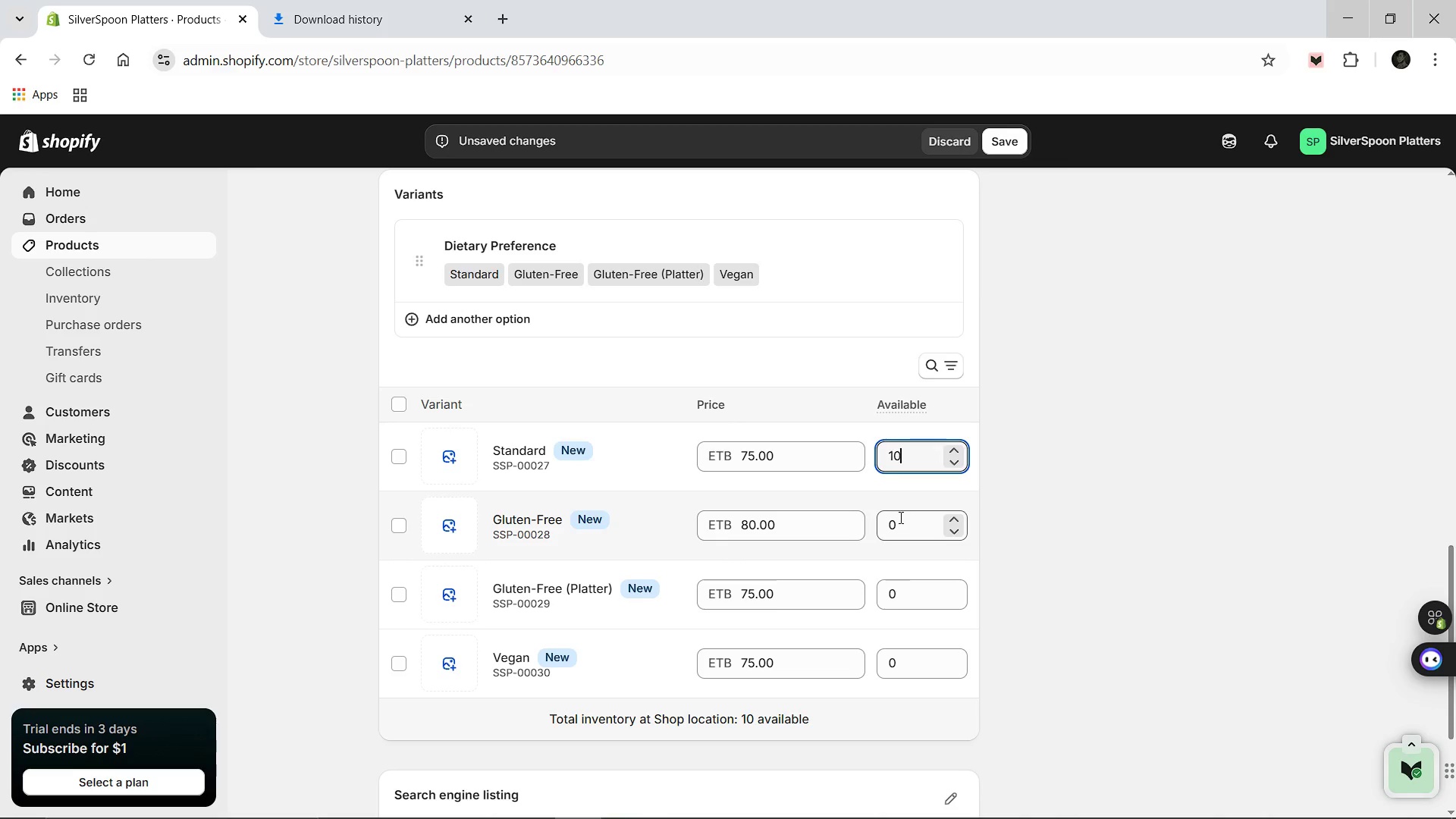 
left_click([899, 517])
 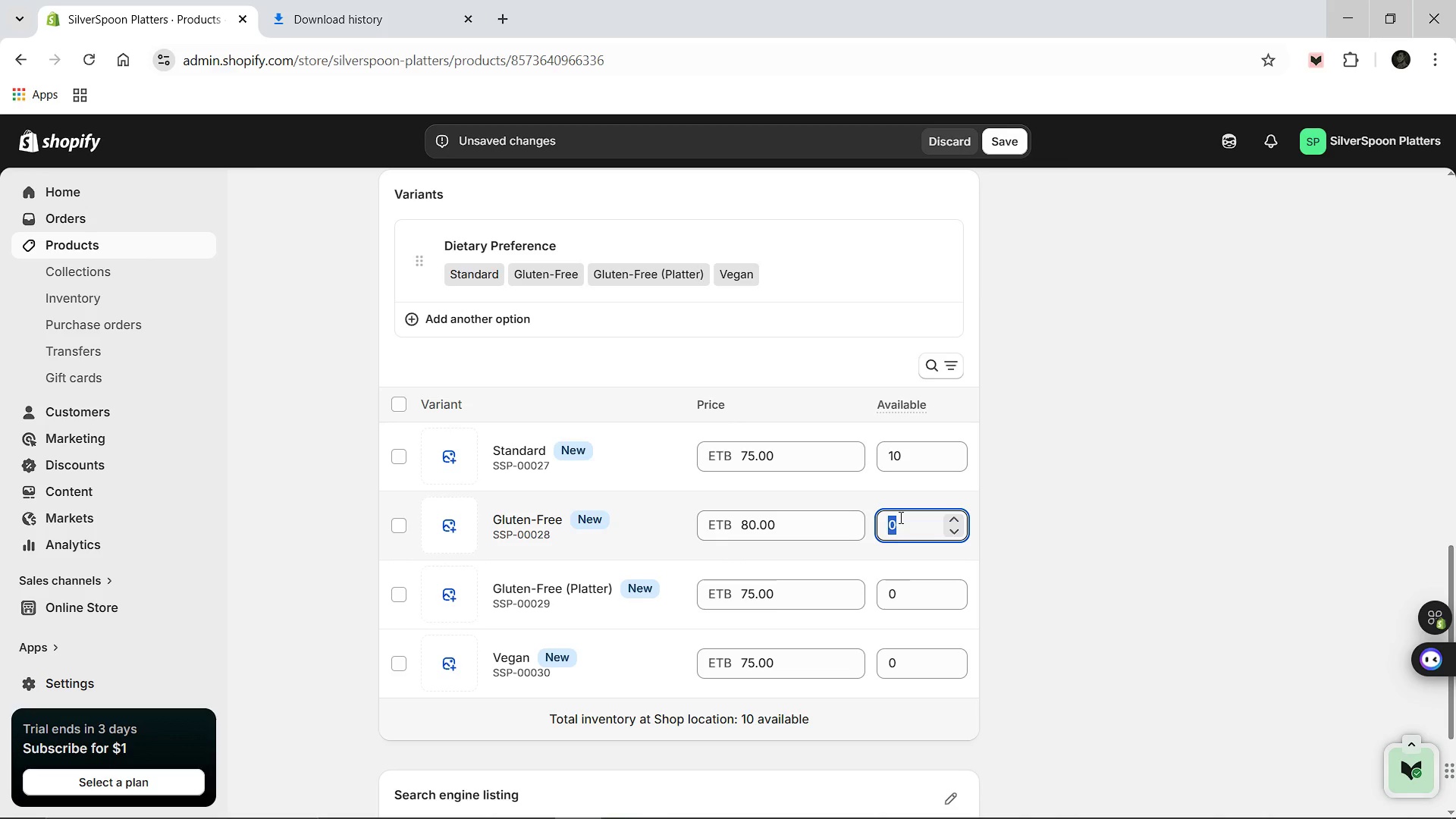 
type(10)
 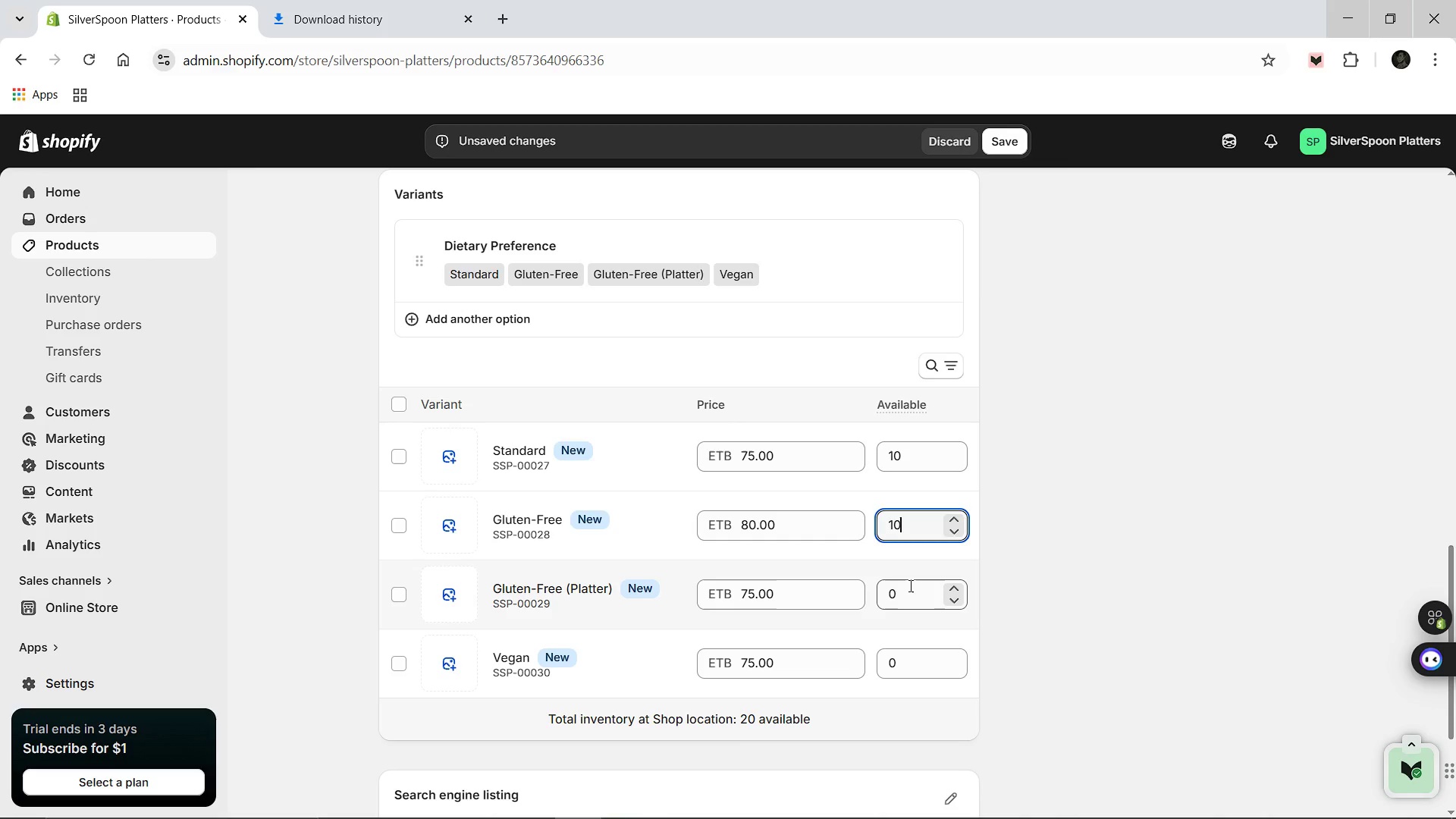 
left_click([909, 585])
 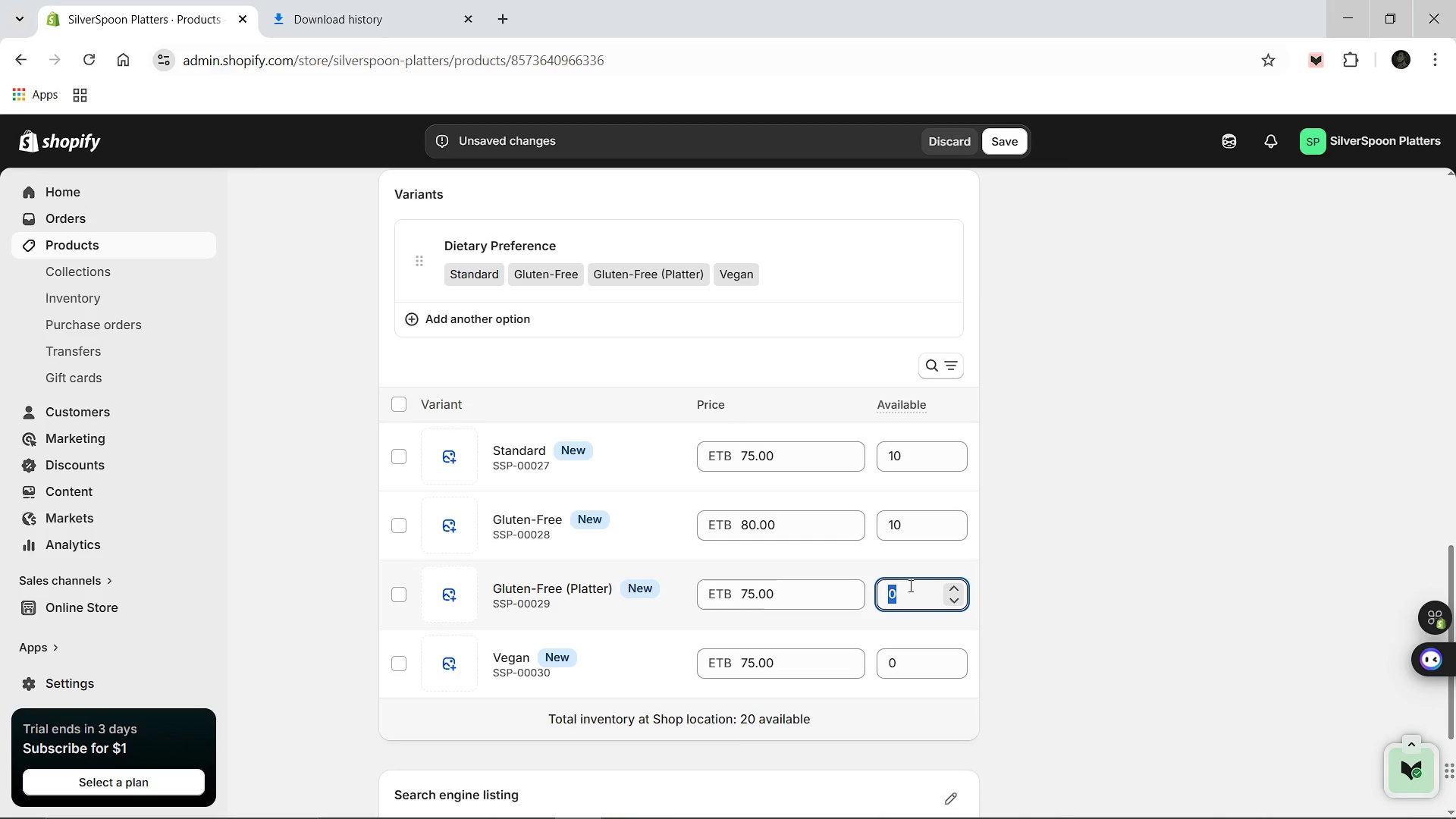 
type(10)
 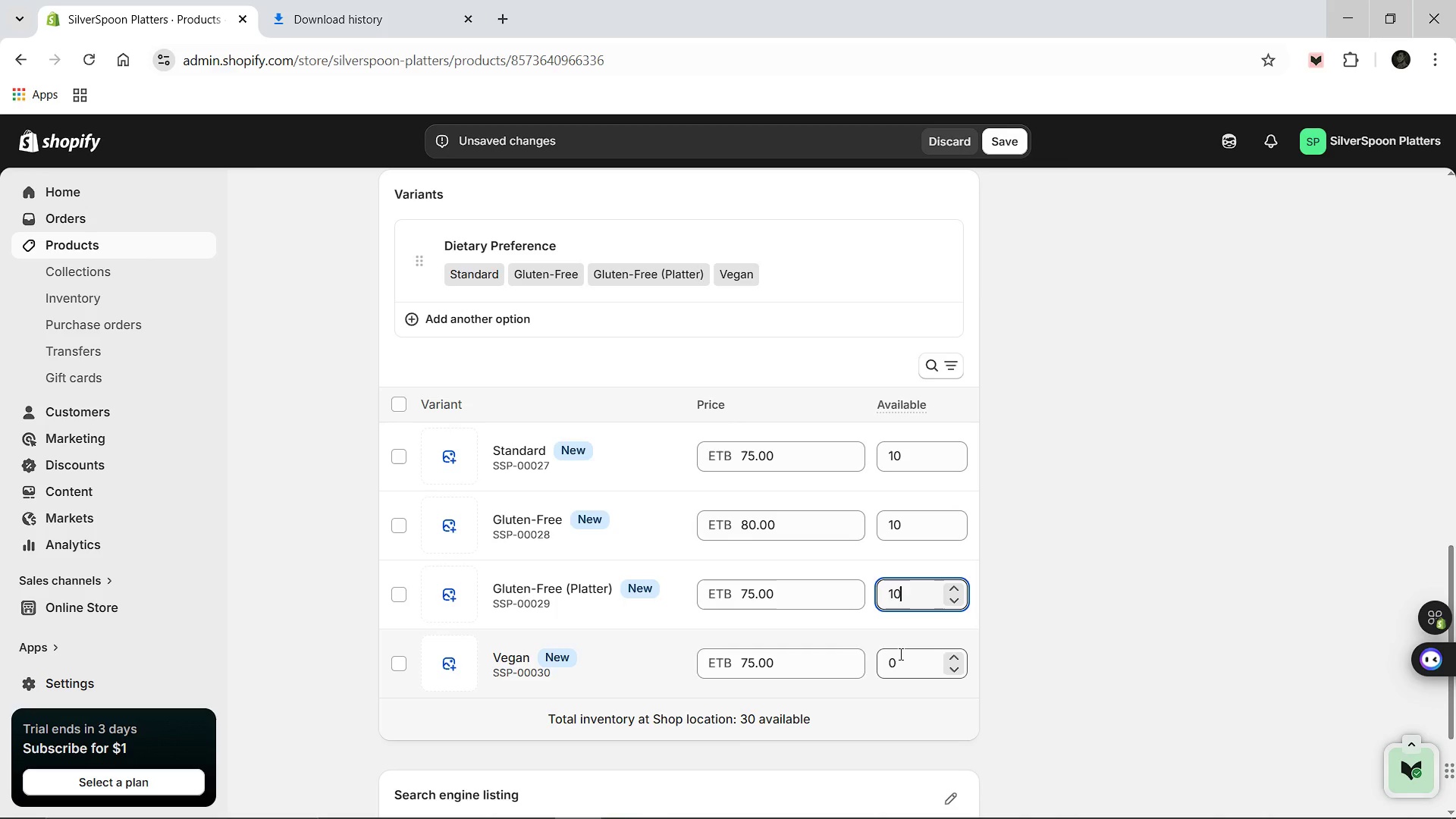 
left_click([899, 654])
 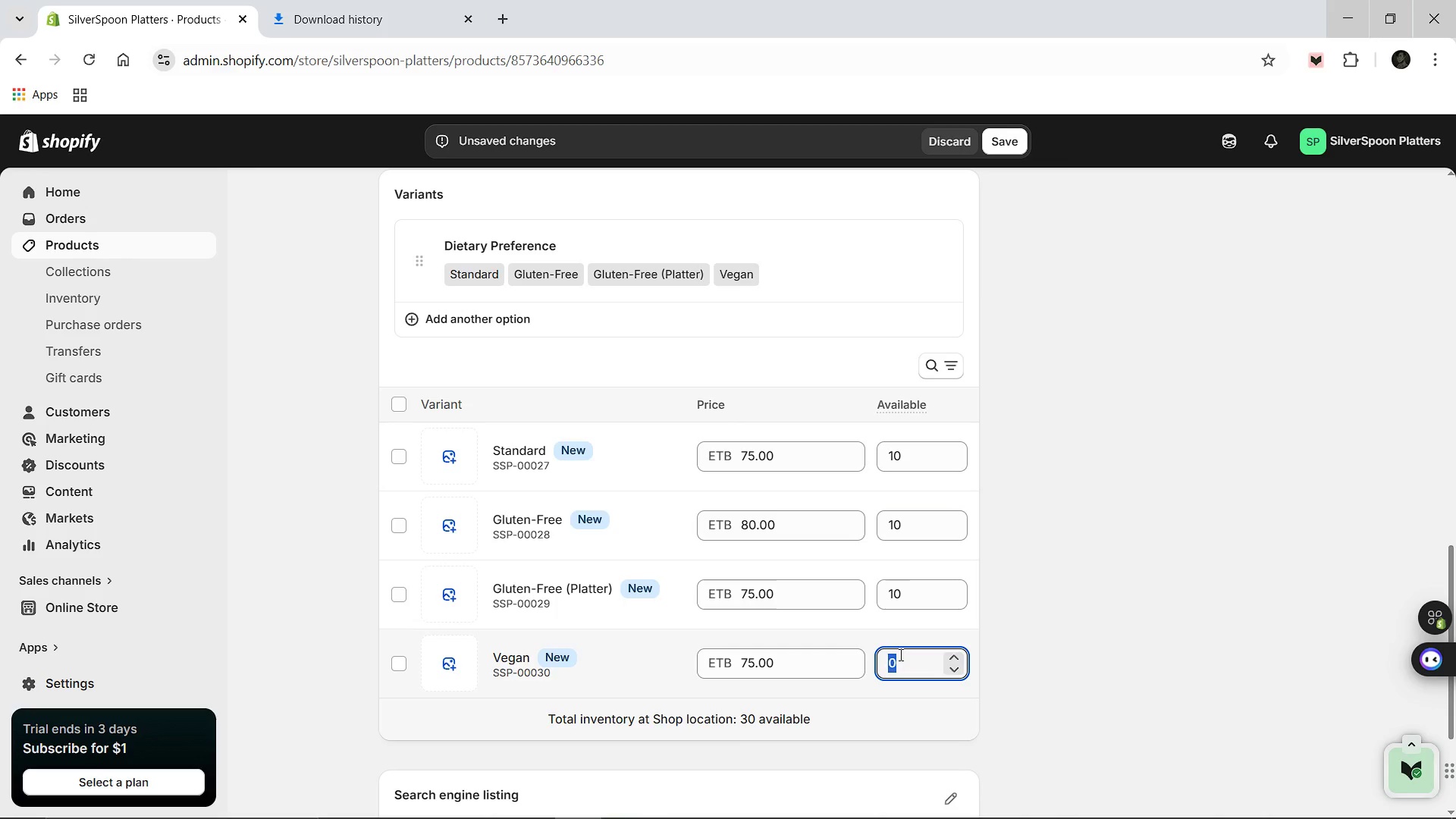 
type(10)
 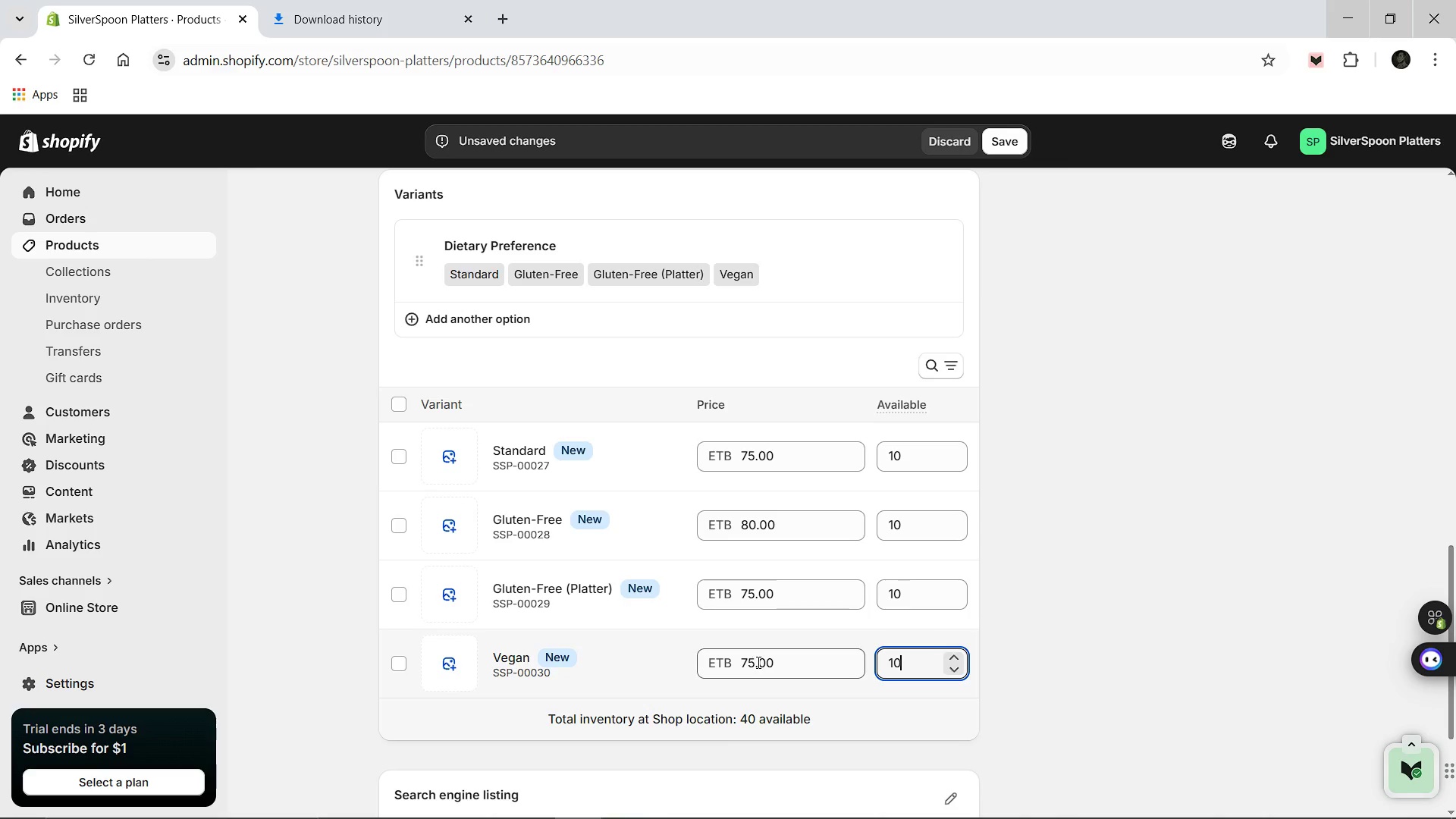 
left_click([757, 662])
 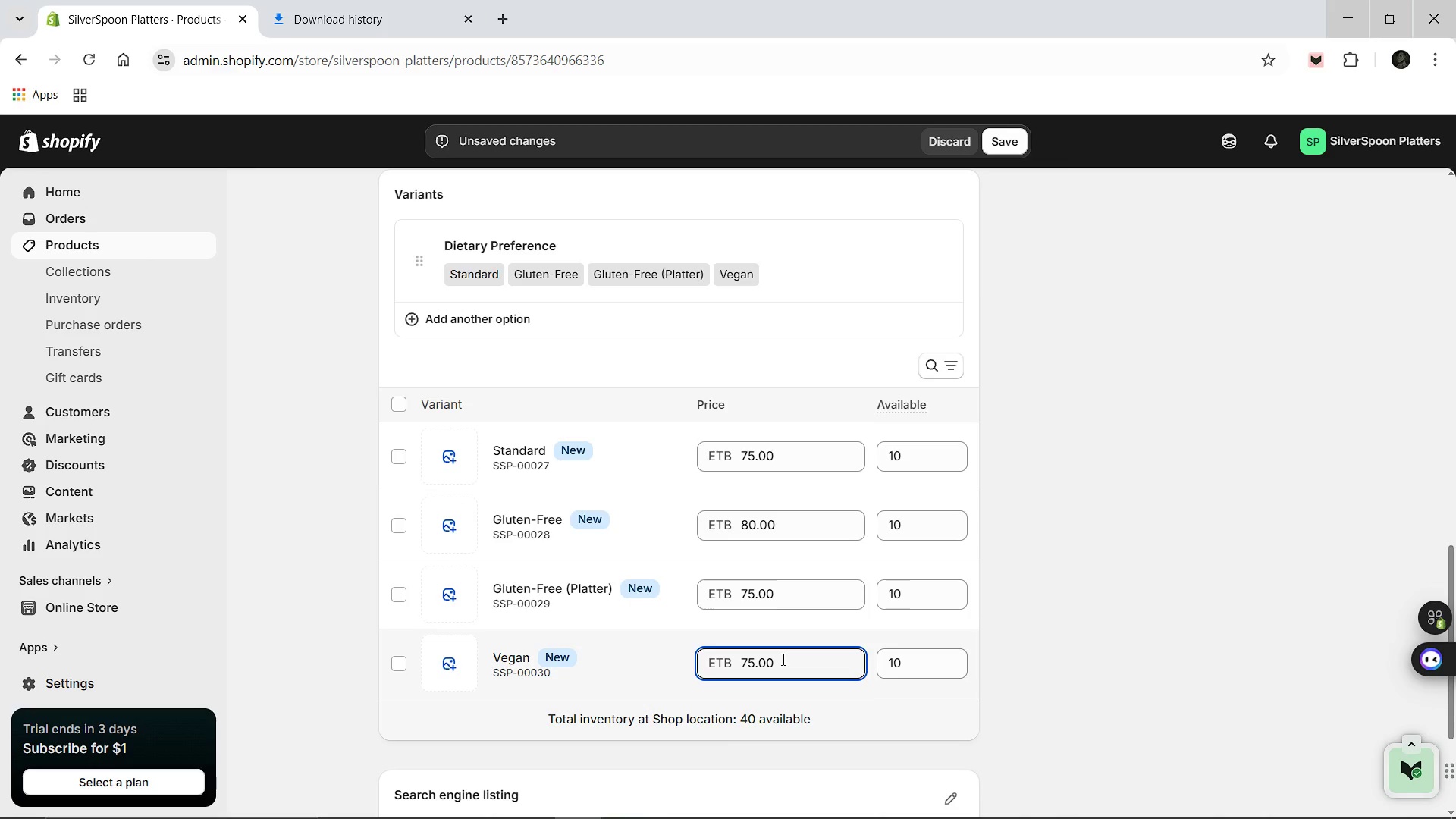 
key(ArrowRight)
 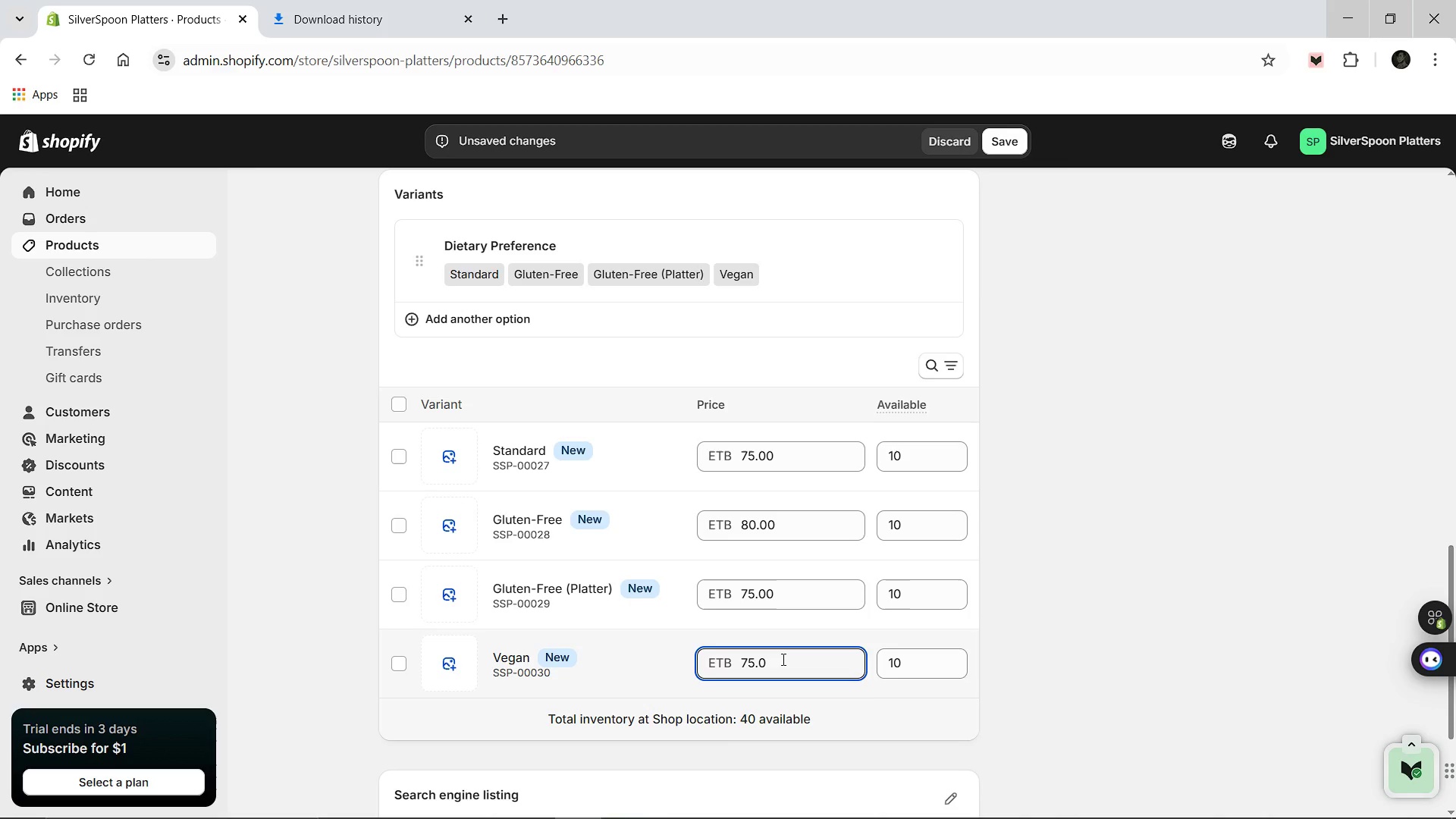 
key(Backspace)
 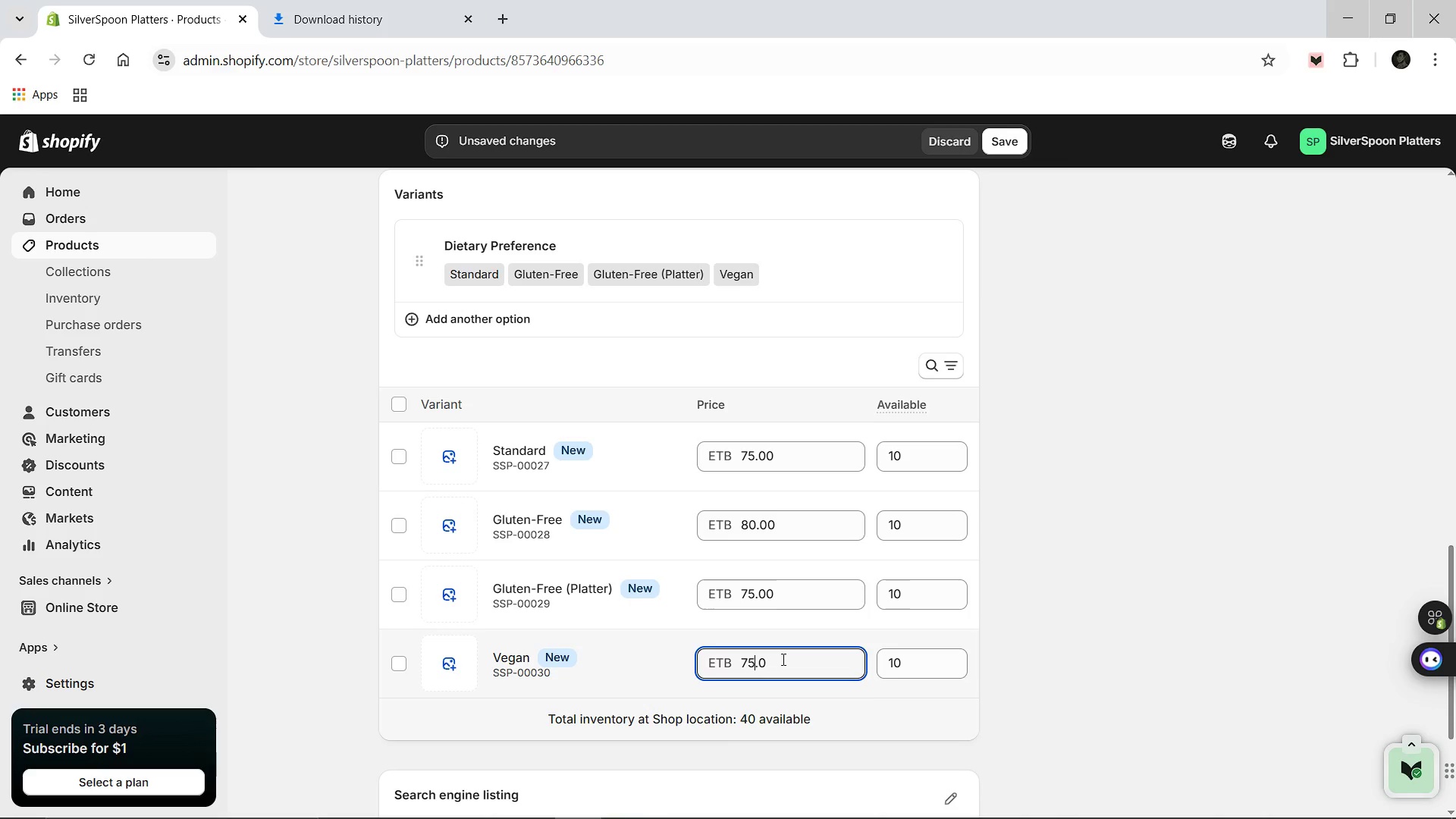 
key(ArrowLeft)
 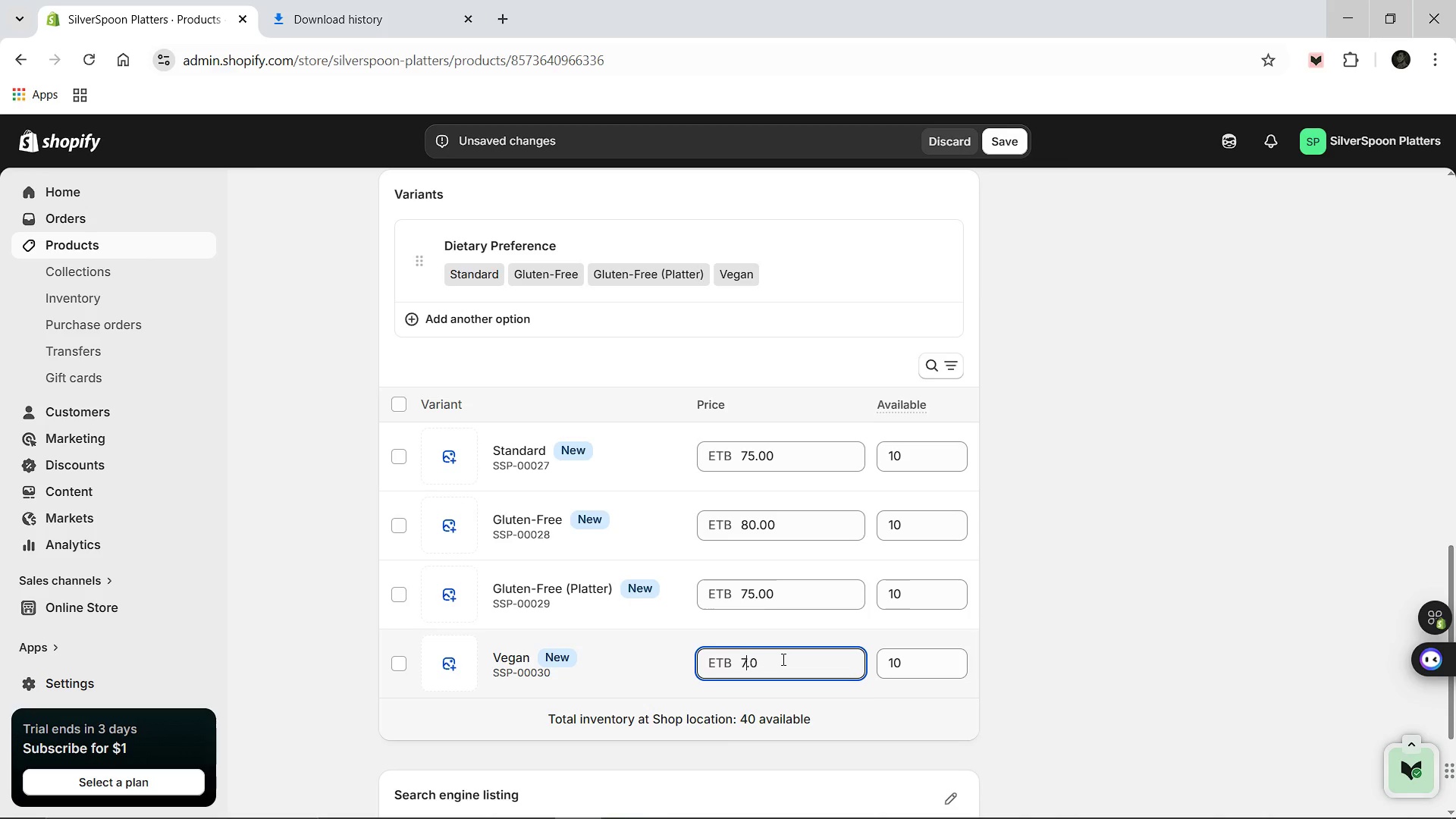 
key(Backspace)
 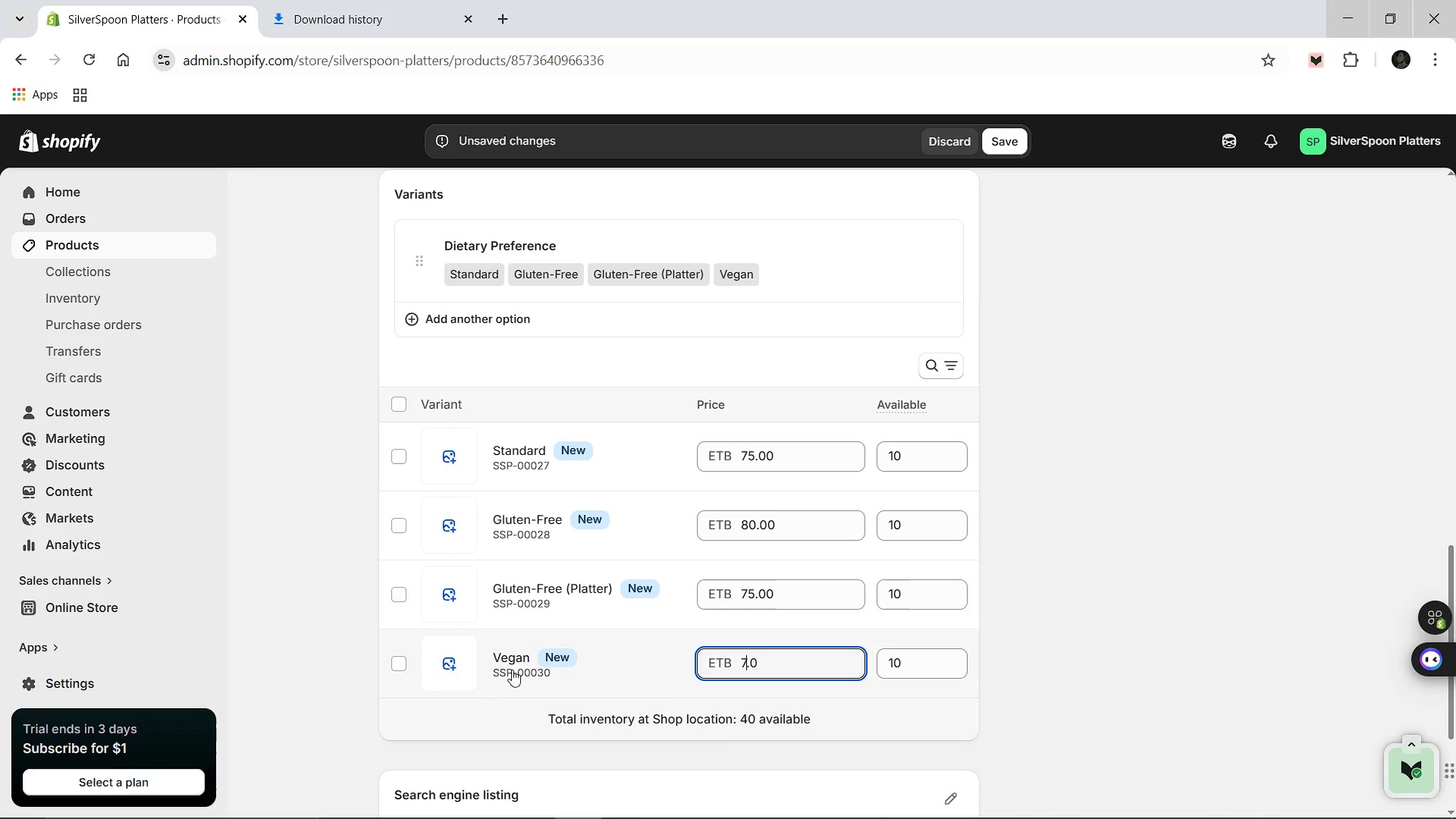 
left_click([511, 670])
 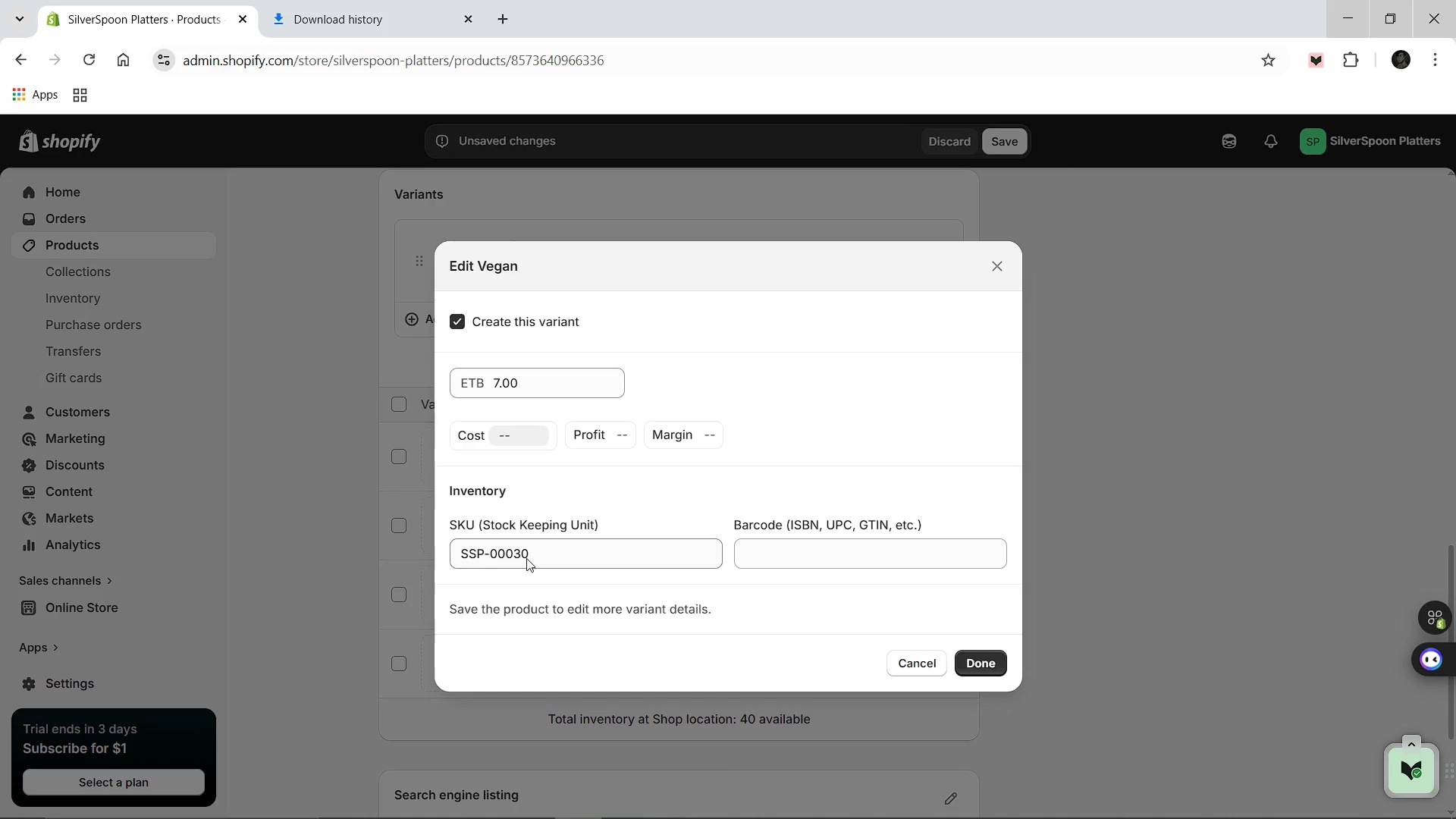 
left_click([522, 554])
 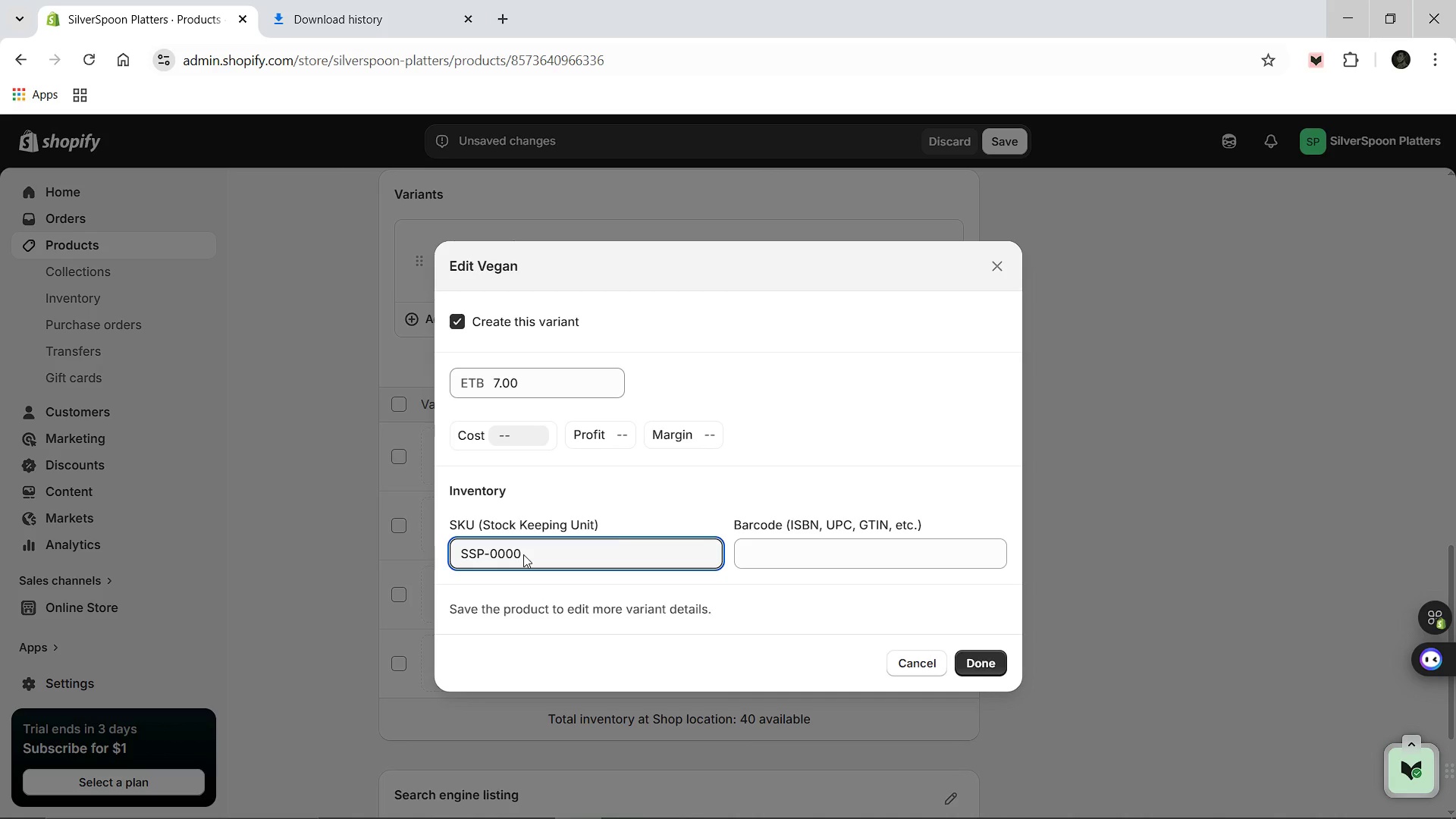 
key(Backspace)
 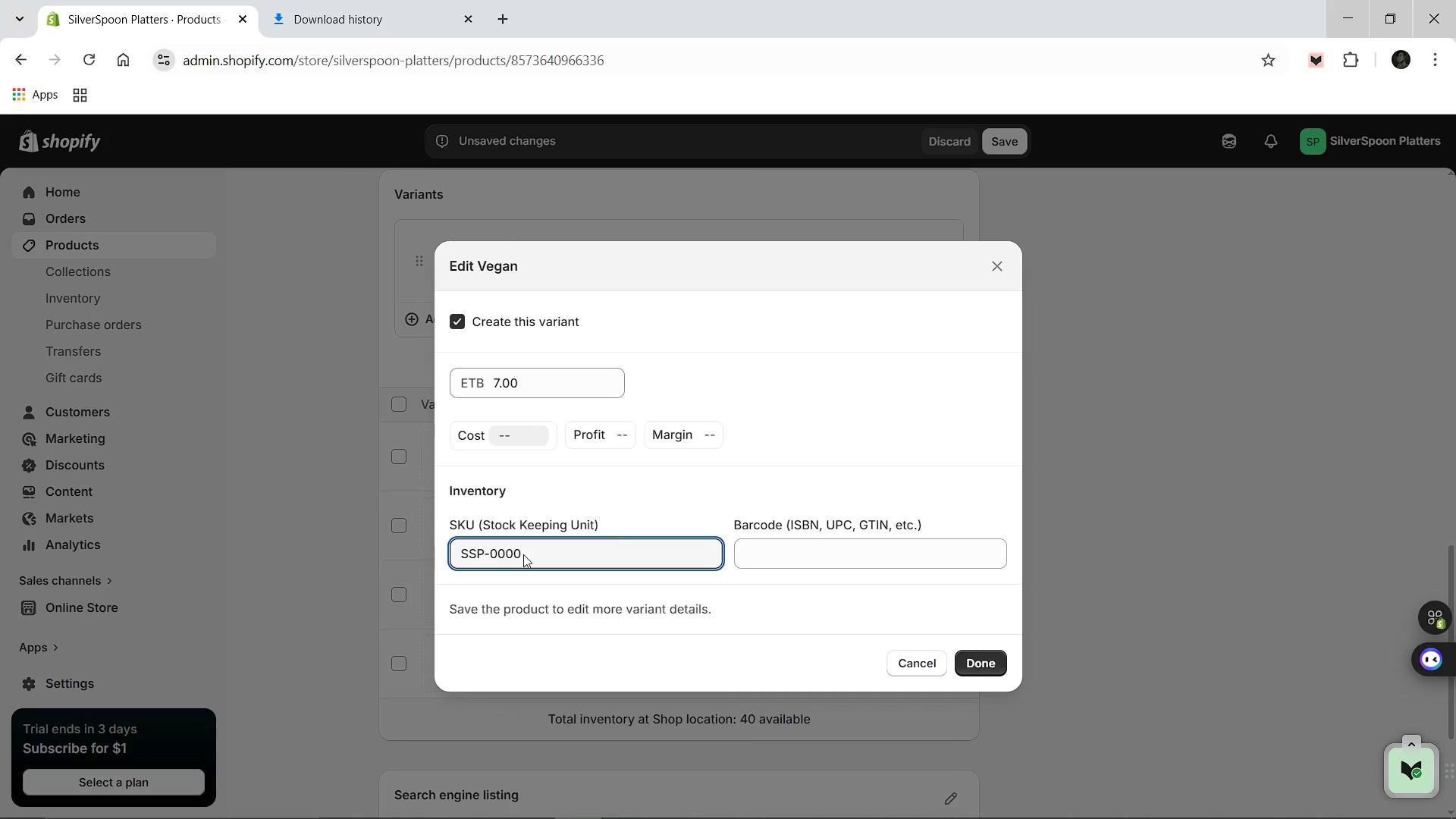 
key(5)
 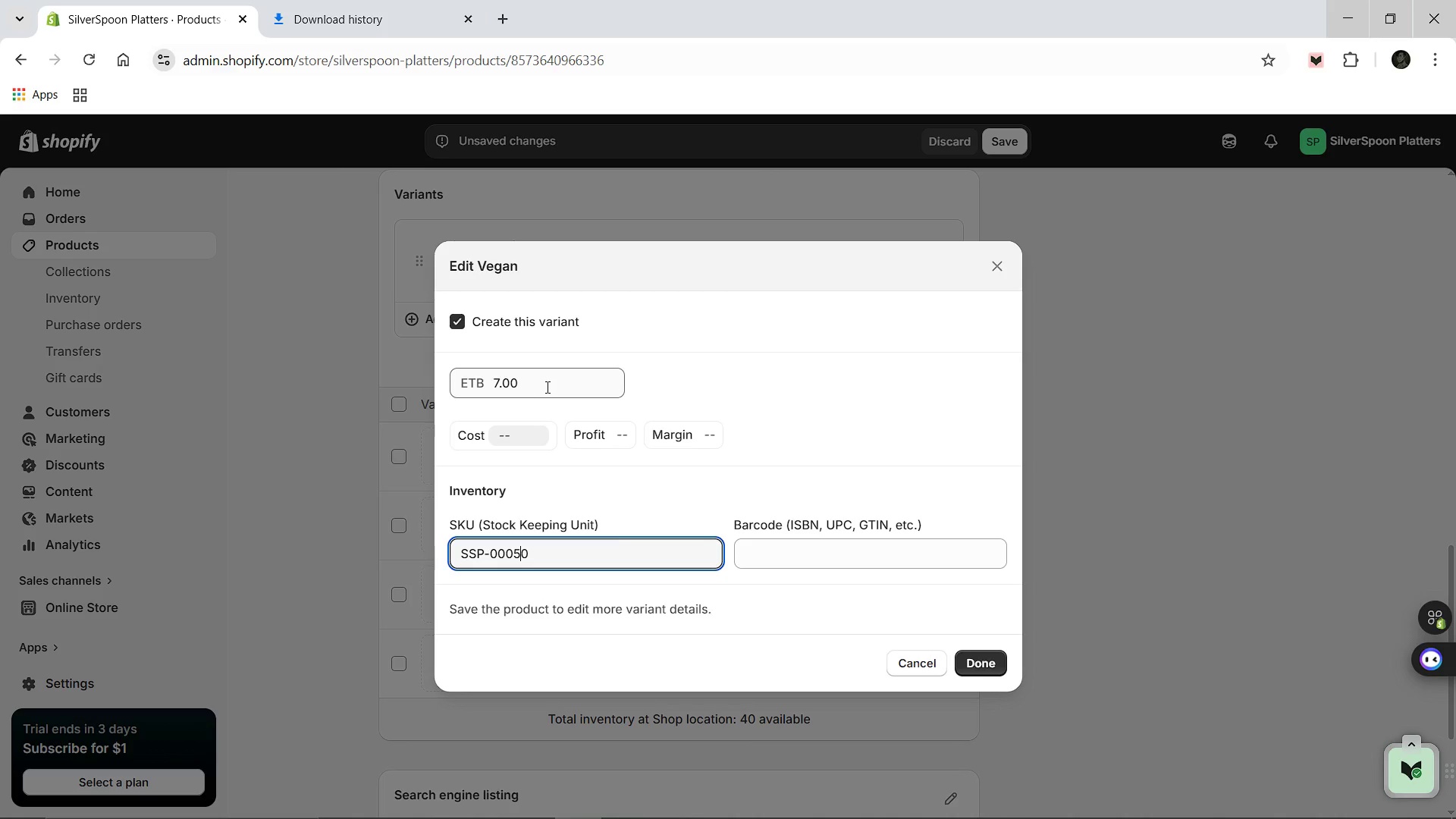 
left_click([545, 387])
 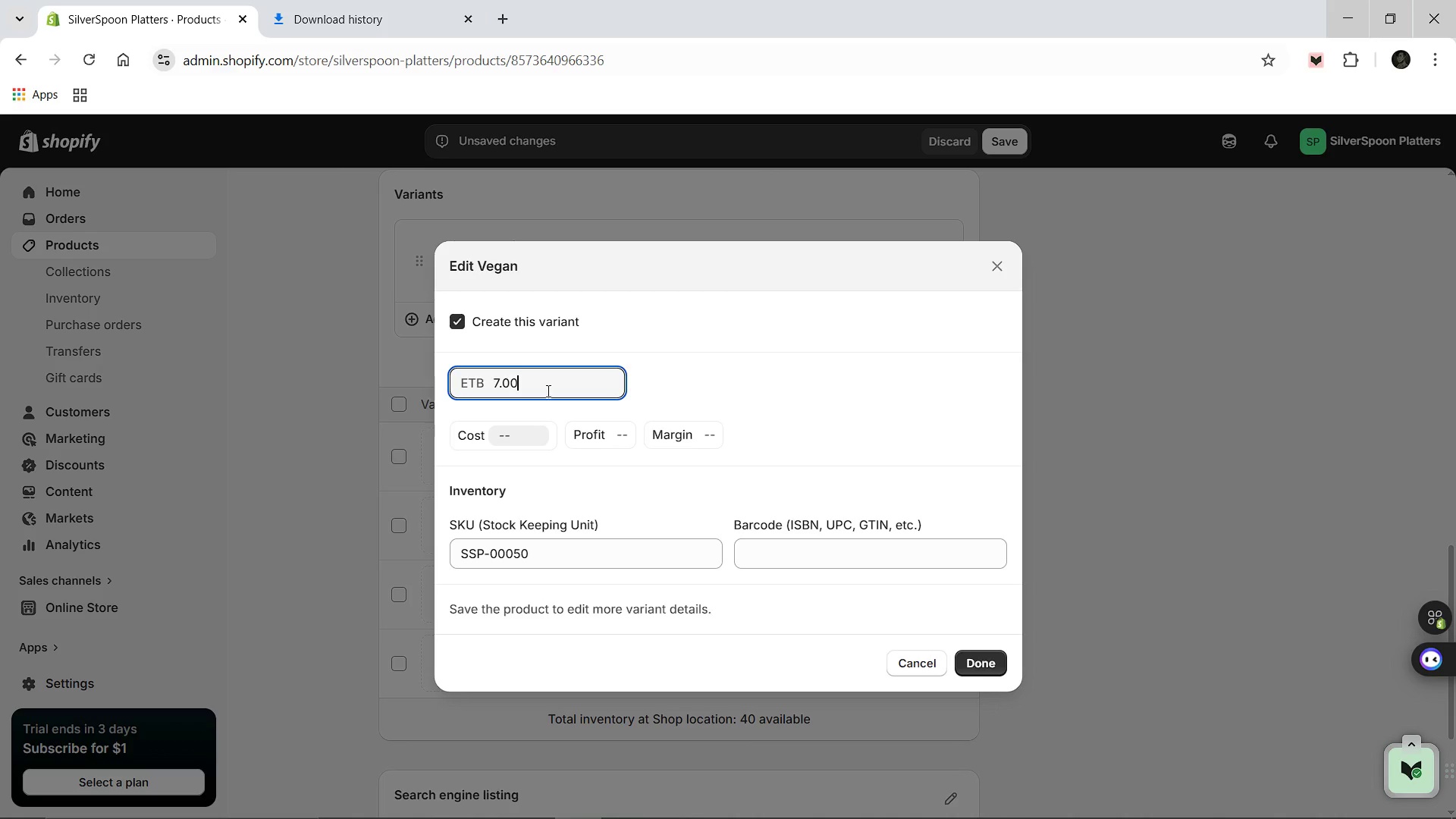 
key(Control+ControlLeft)
 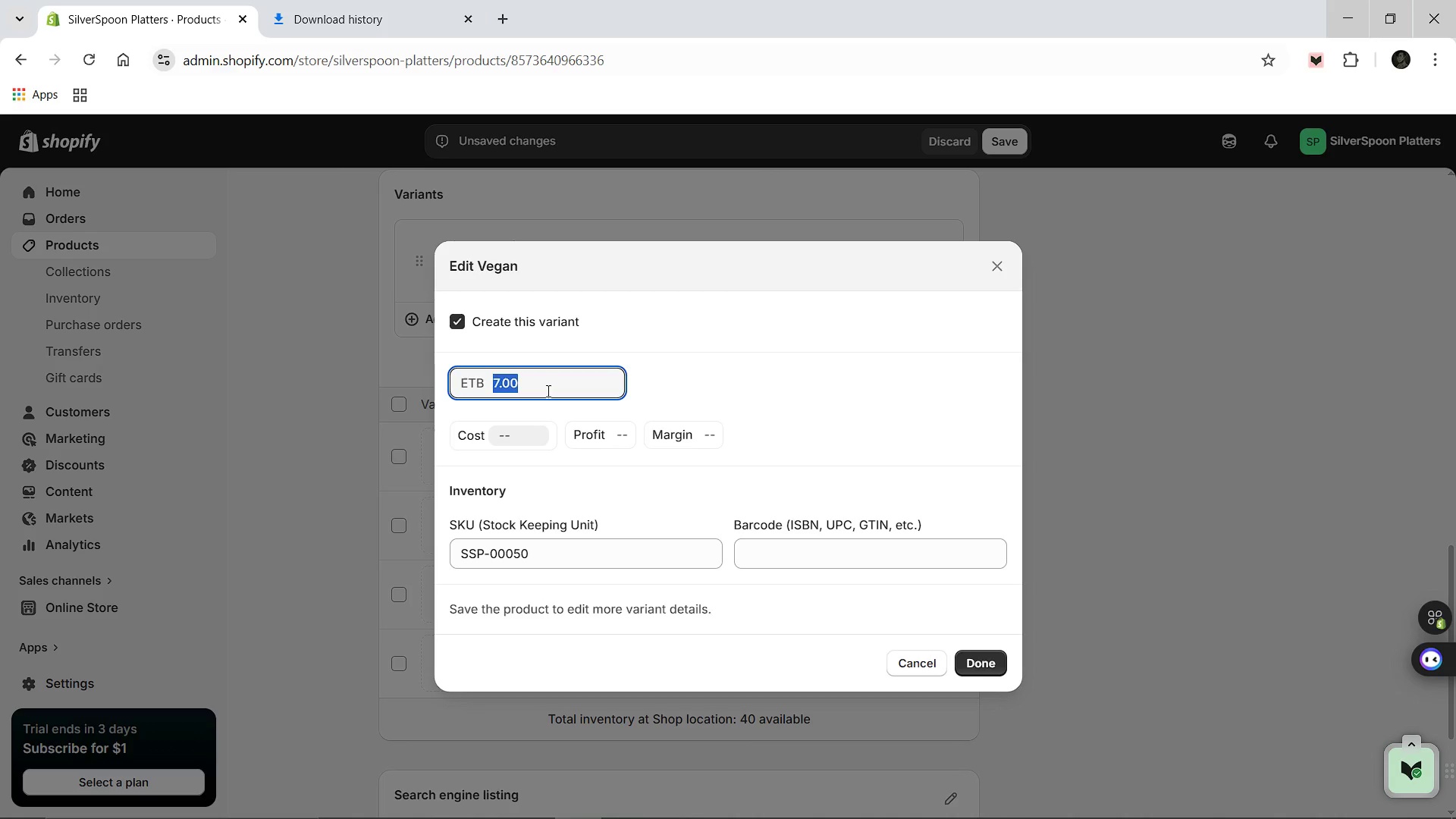 
key(Control+A)
 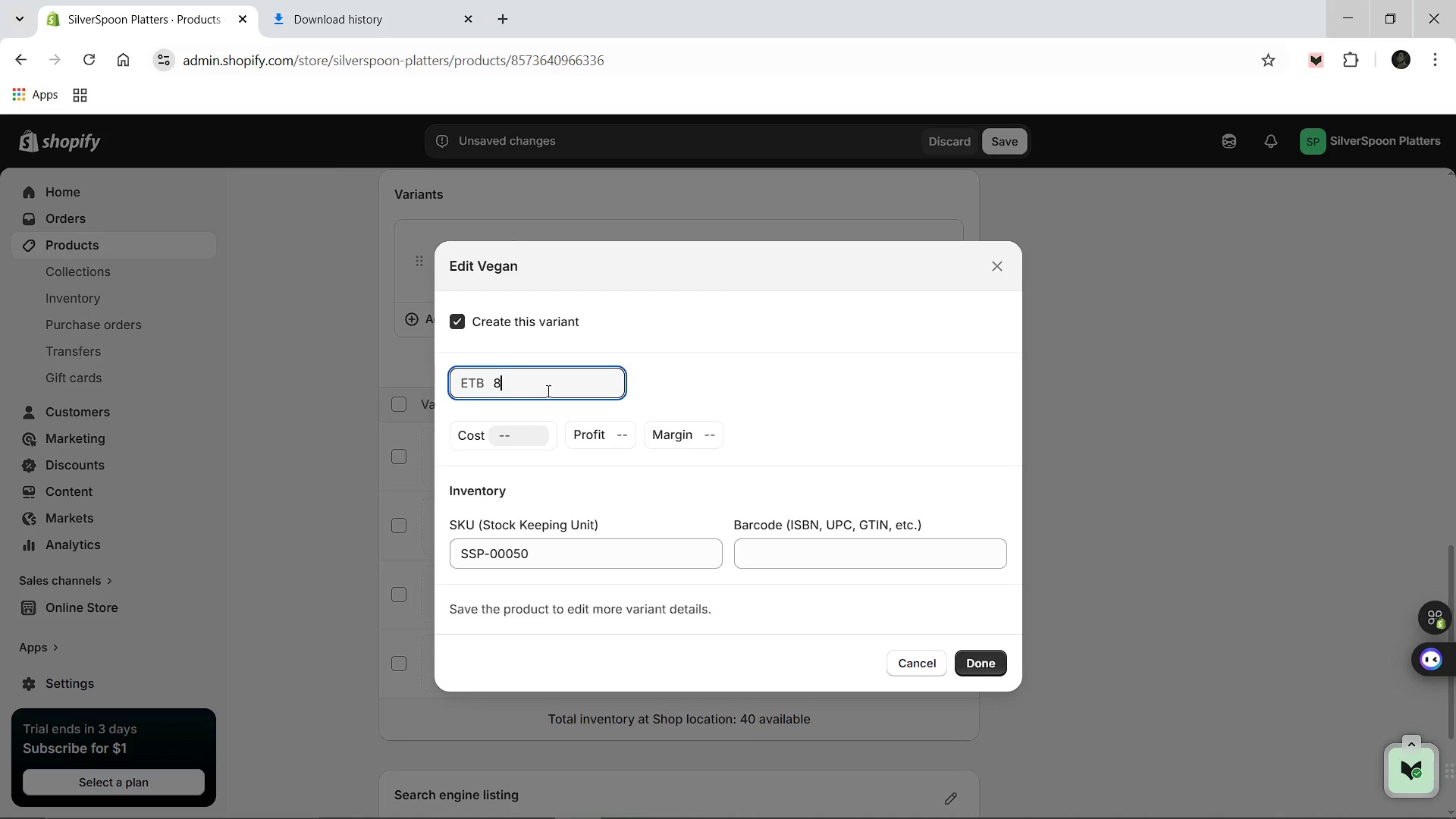 
type(89.92)
 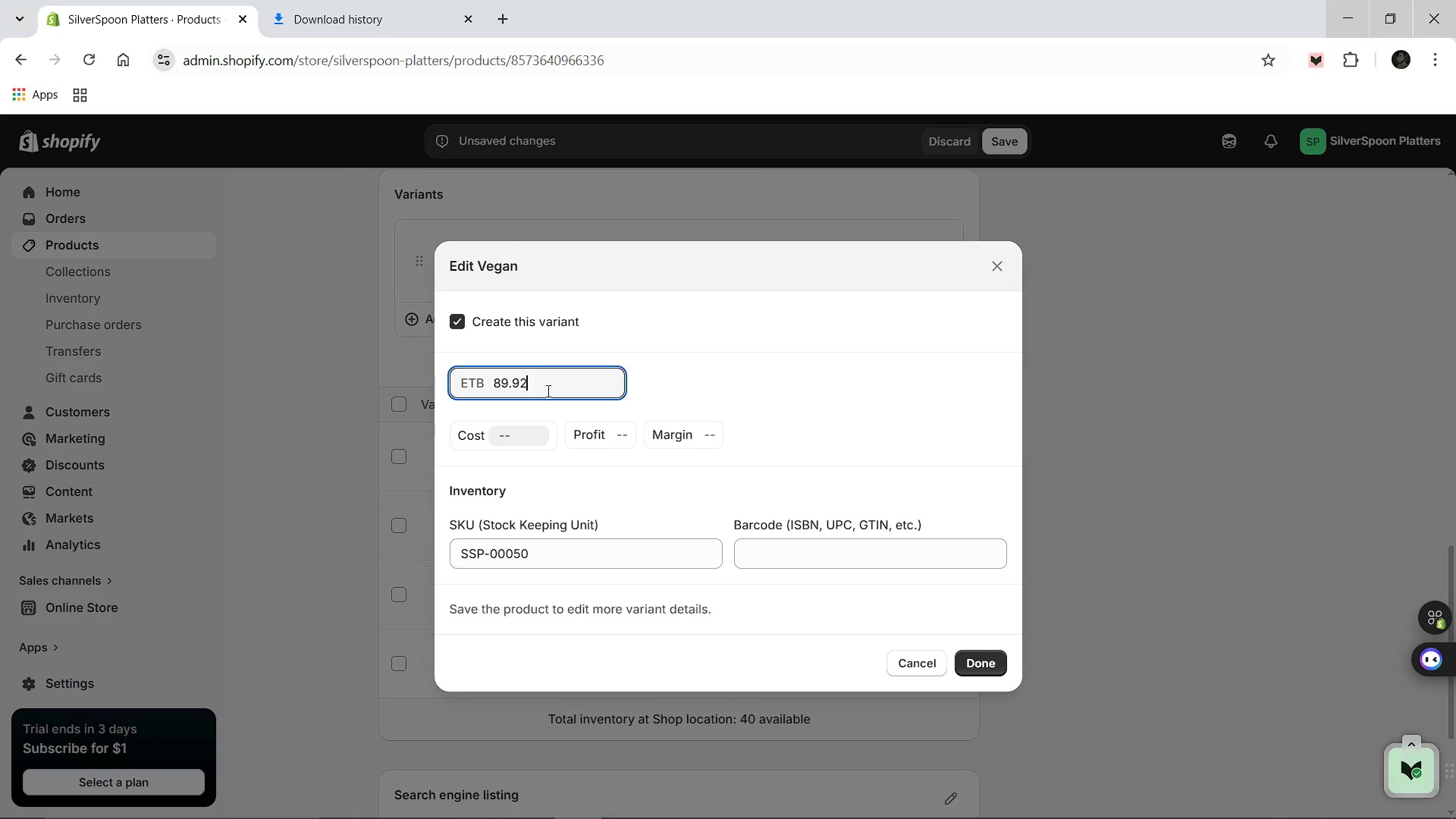 
key(ArrowLeft)
 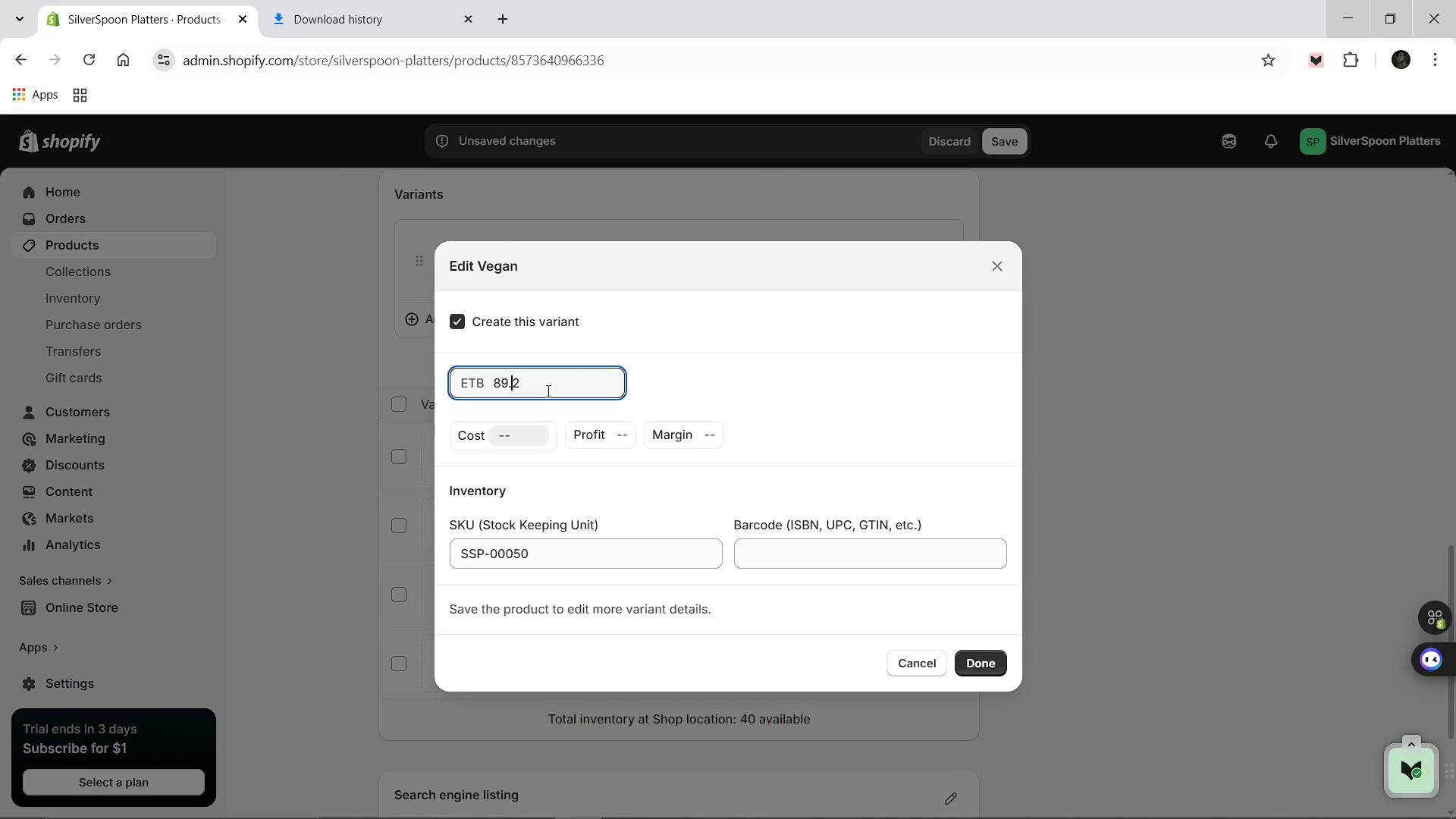 
key(Backspace)
 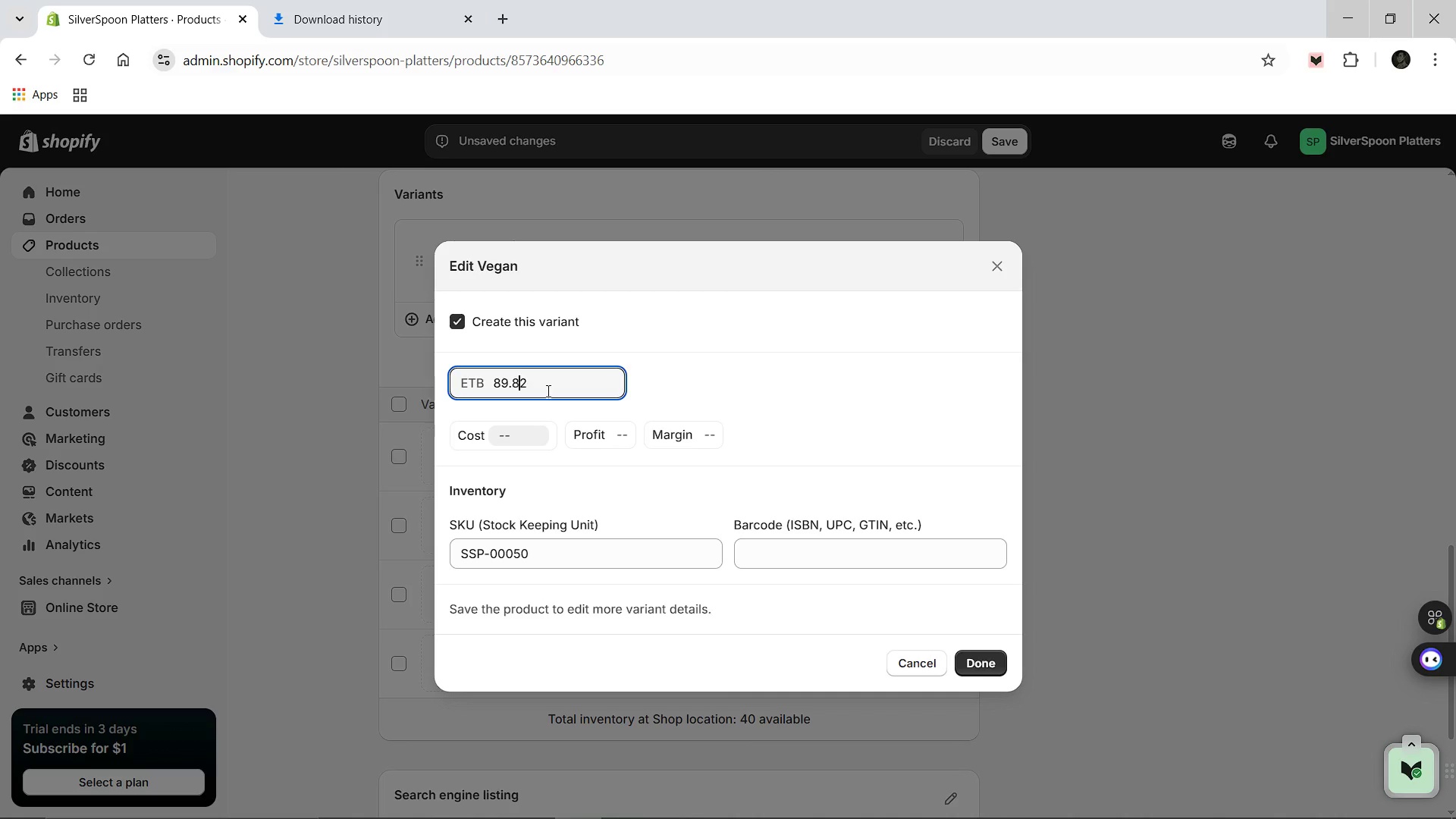 
key(8)
 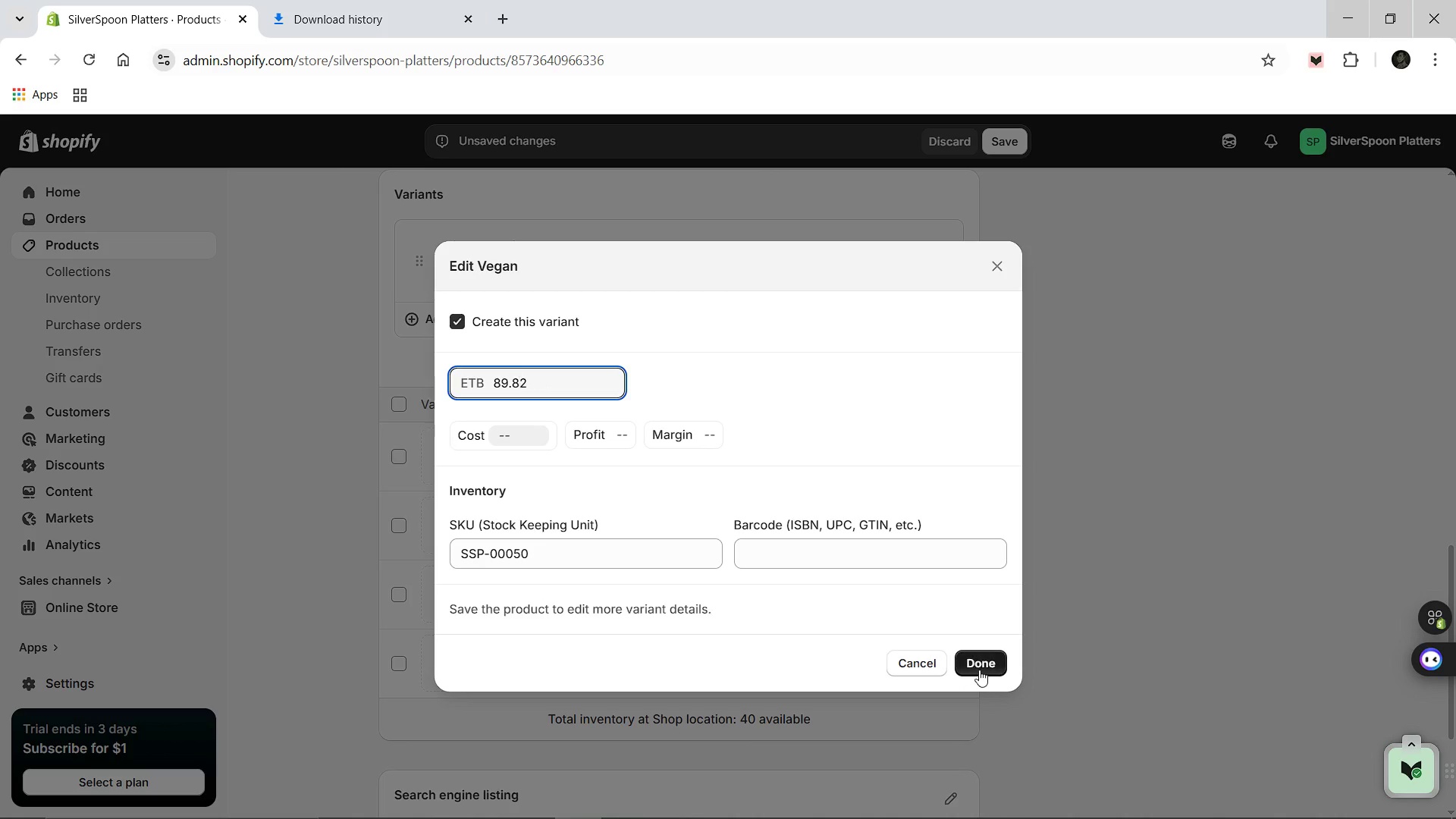 
left_click([979, 670])
 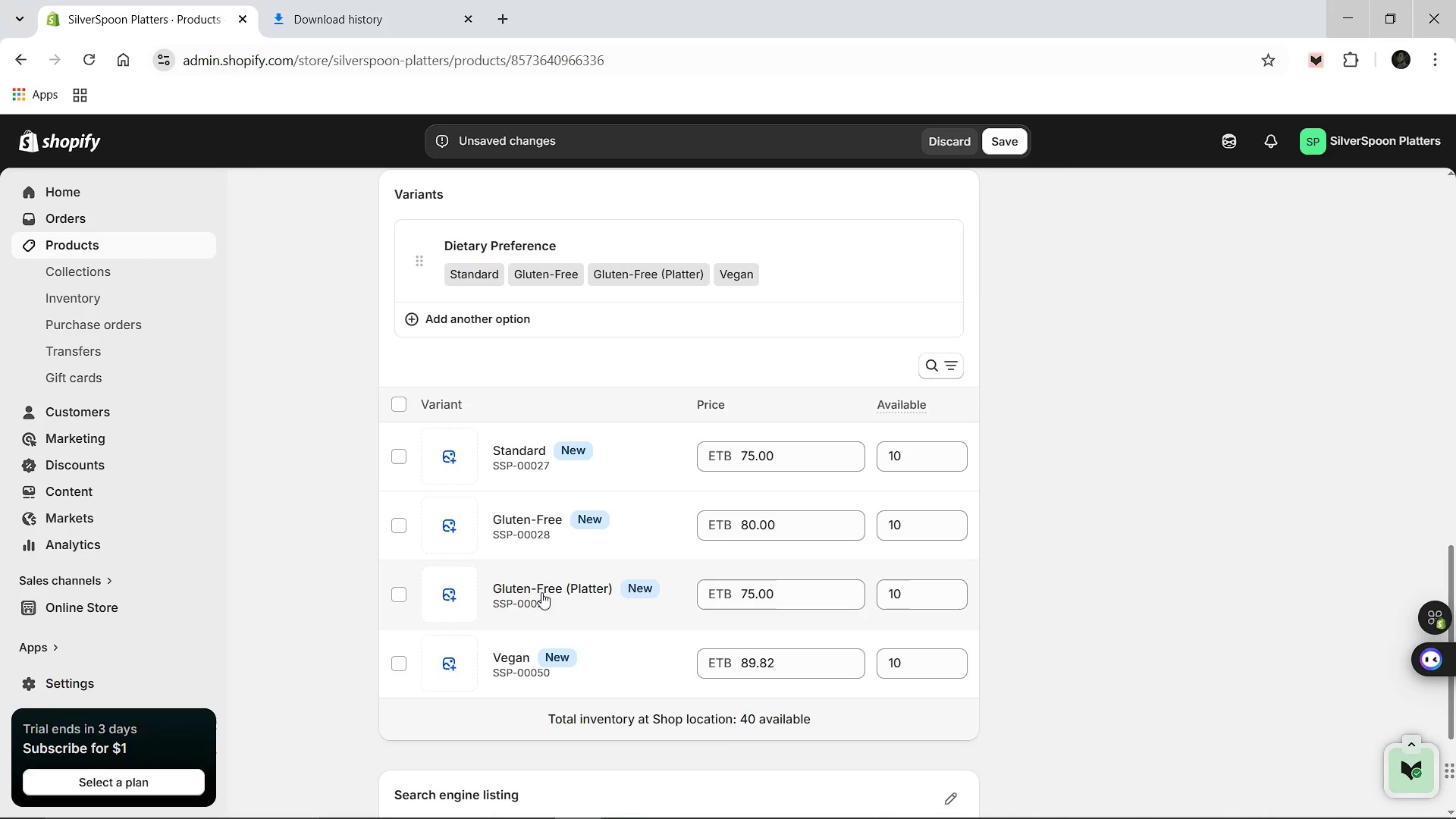 
left_click([541, 592])
 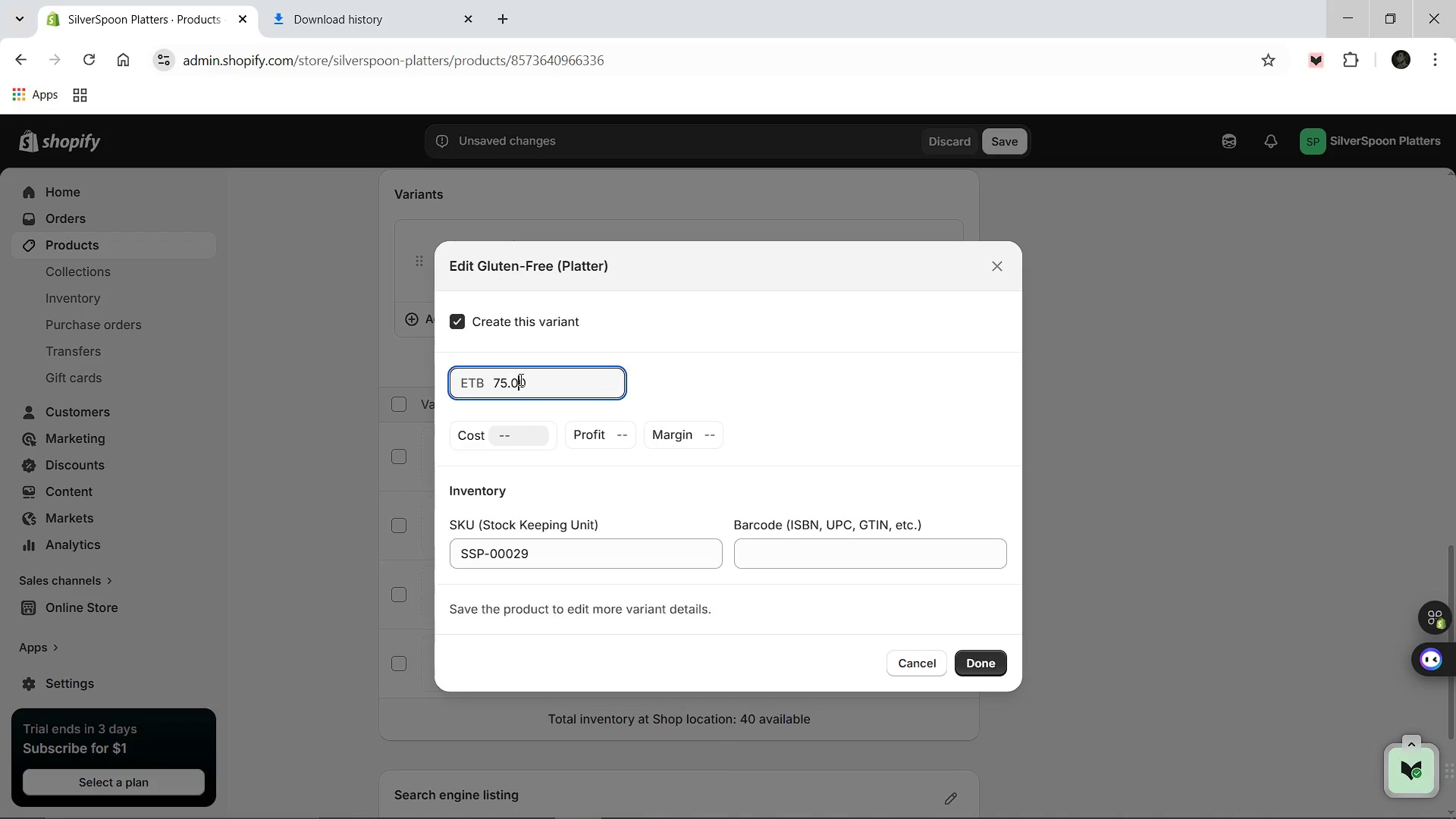 
key(Control+ControlLeft)
 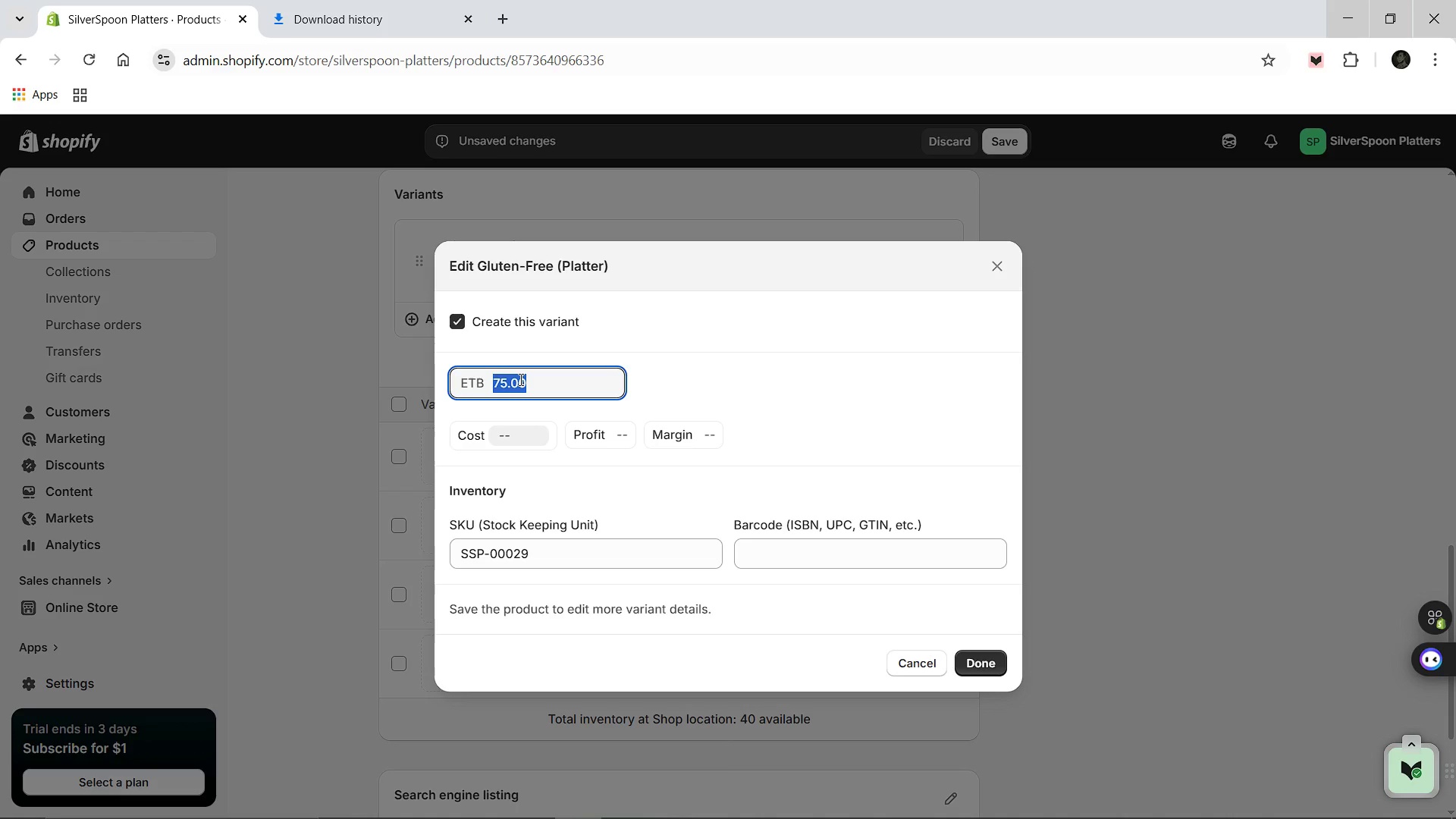 
key(Control+A)
 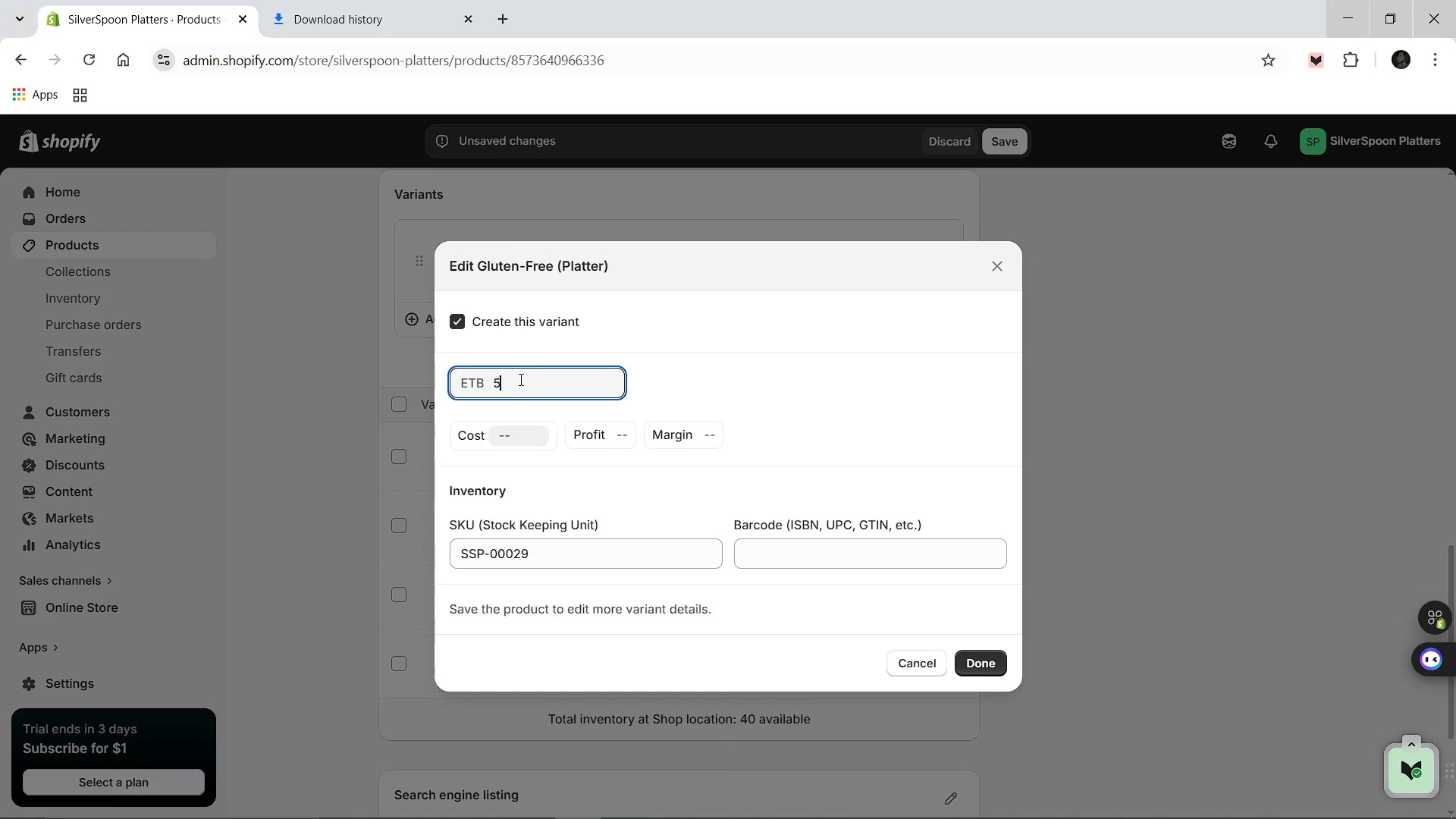 
type(54.66)
 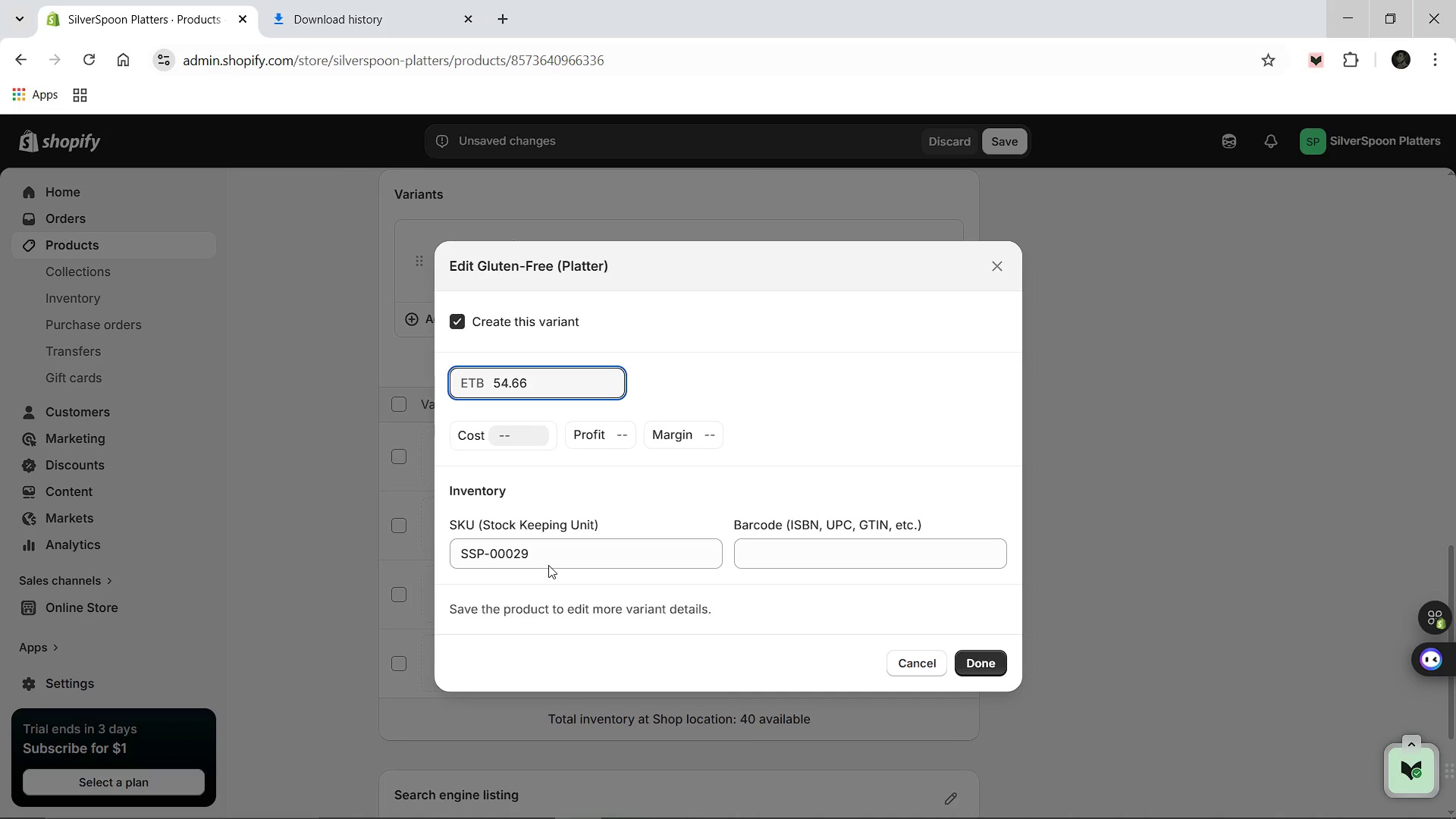 
left_click([544, 561])
 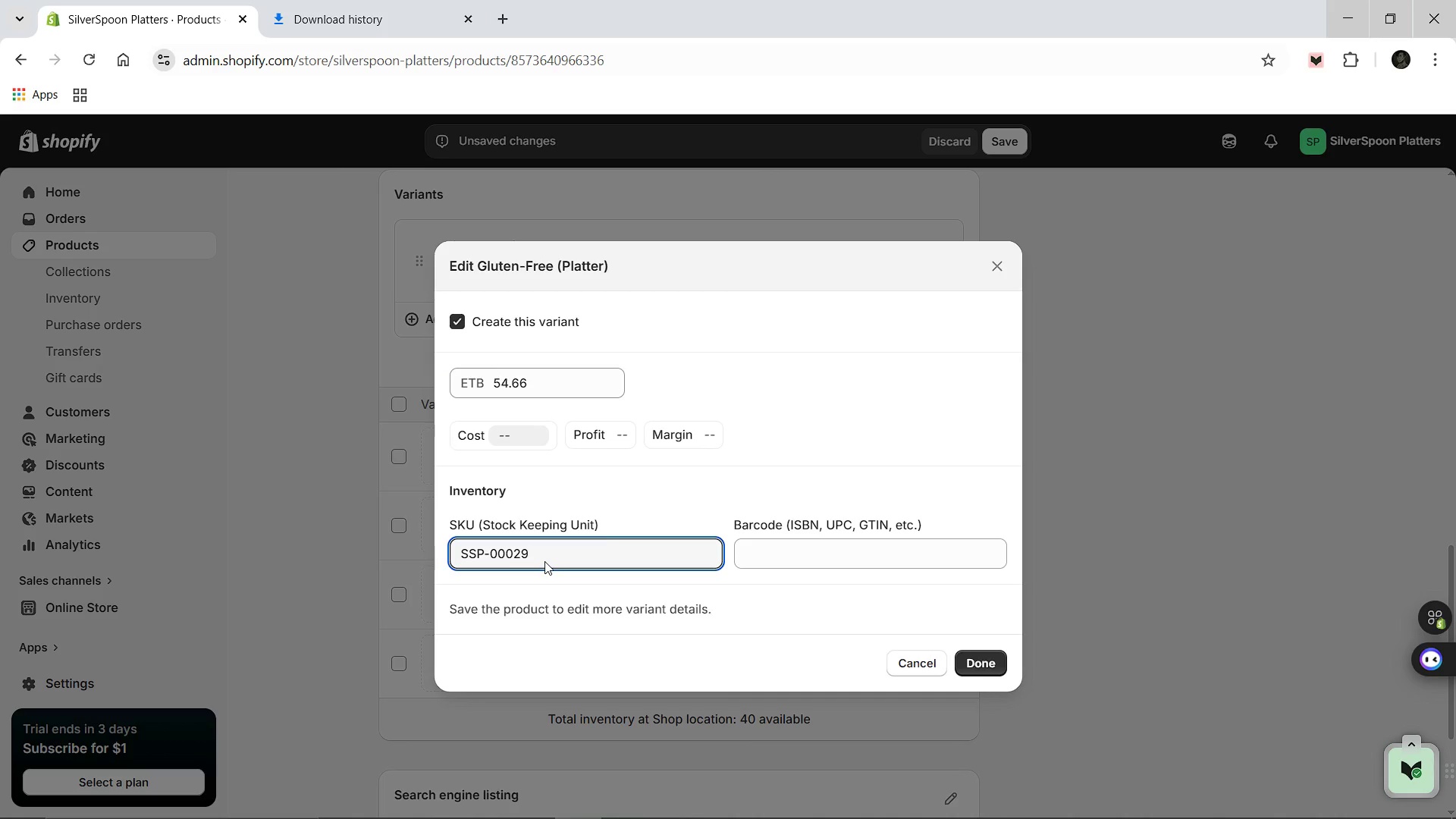 
left_click([544, 561])
 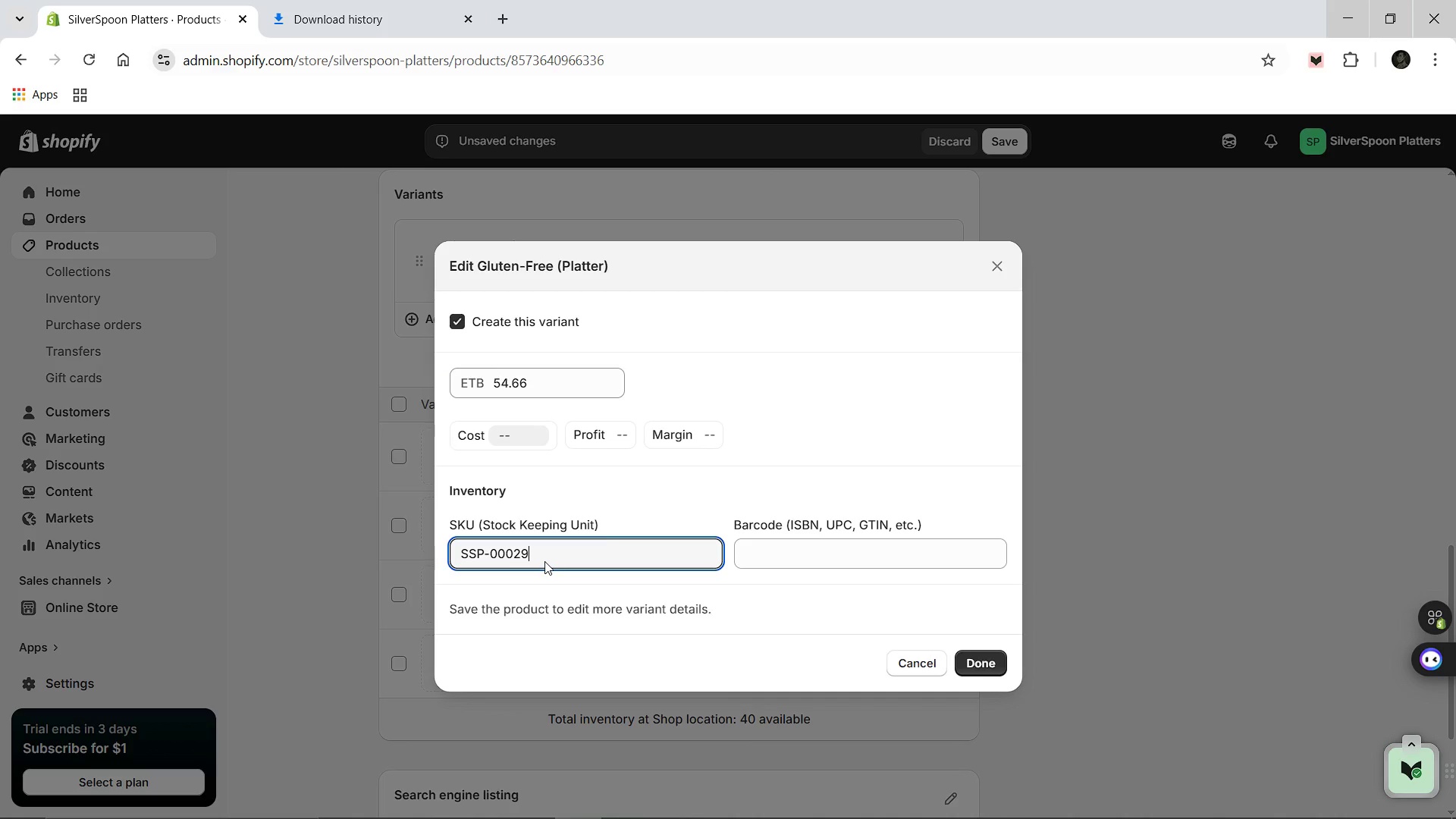 
key(Backspace)
 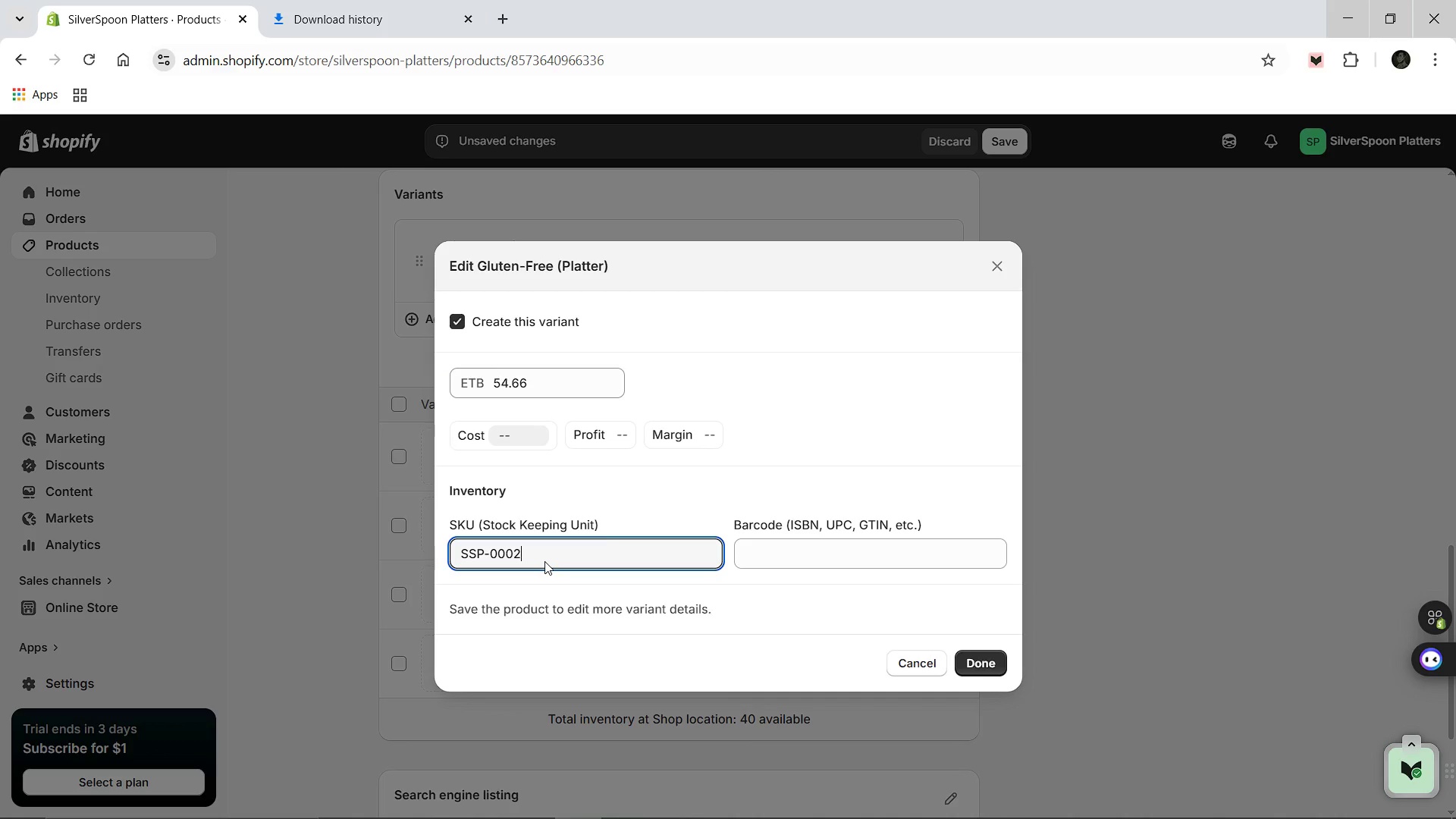 
key(7)
 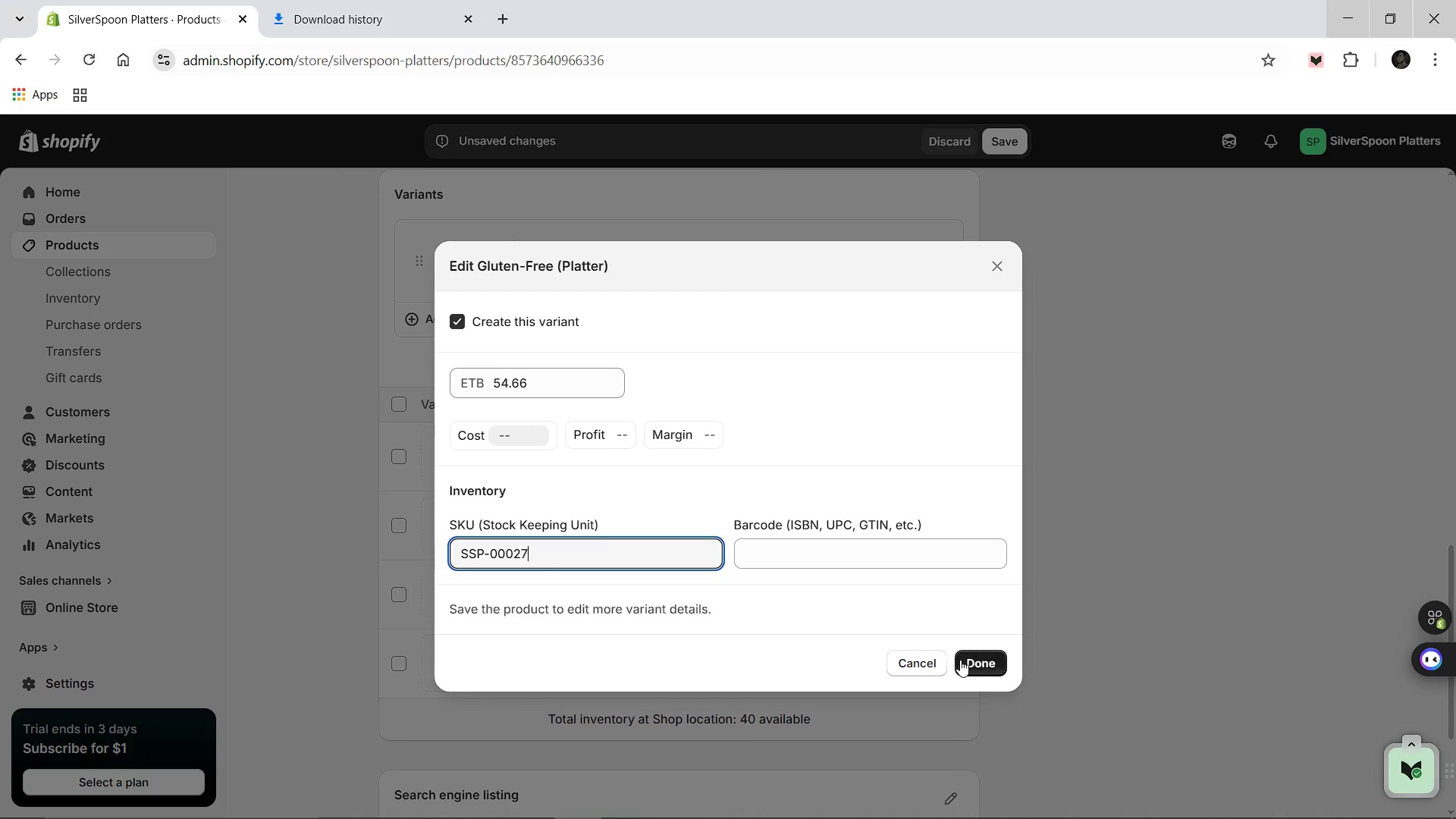 
left_click([965, 661])
 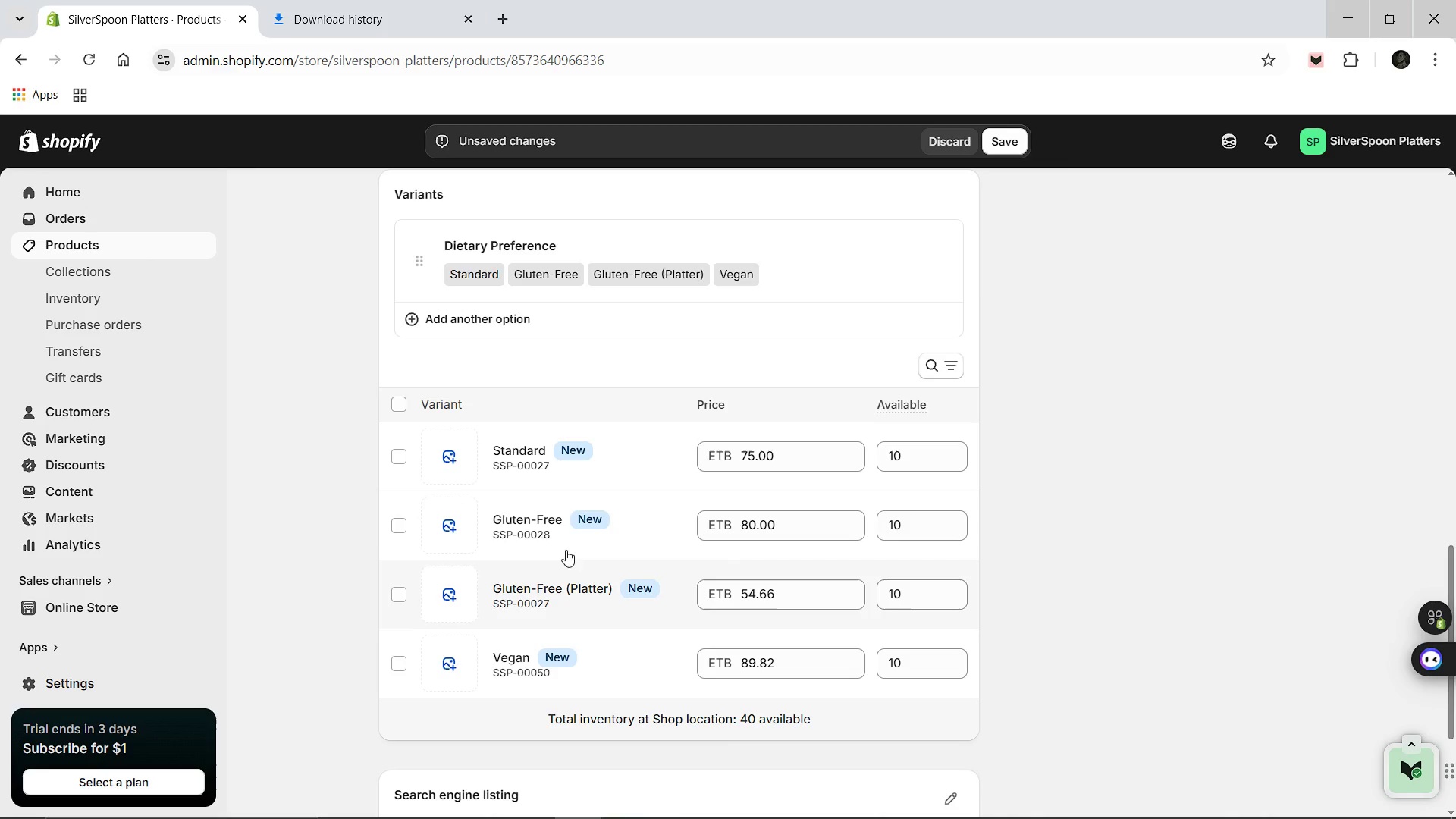 
left_click([539, 526])
 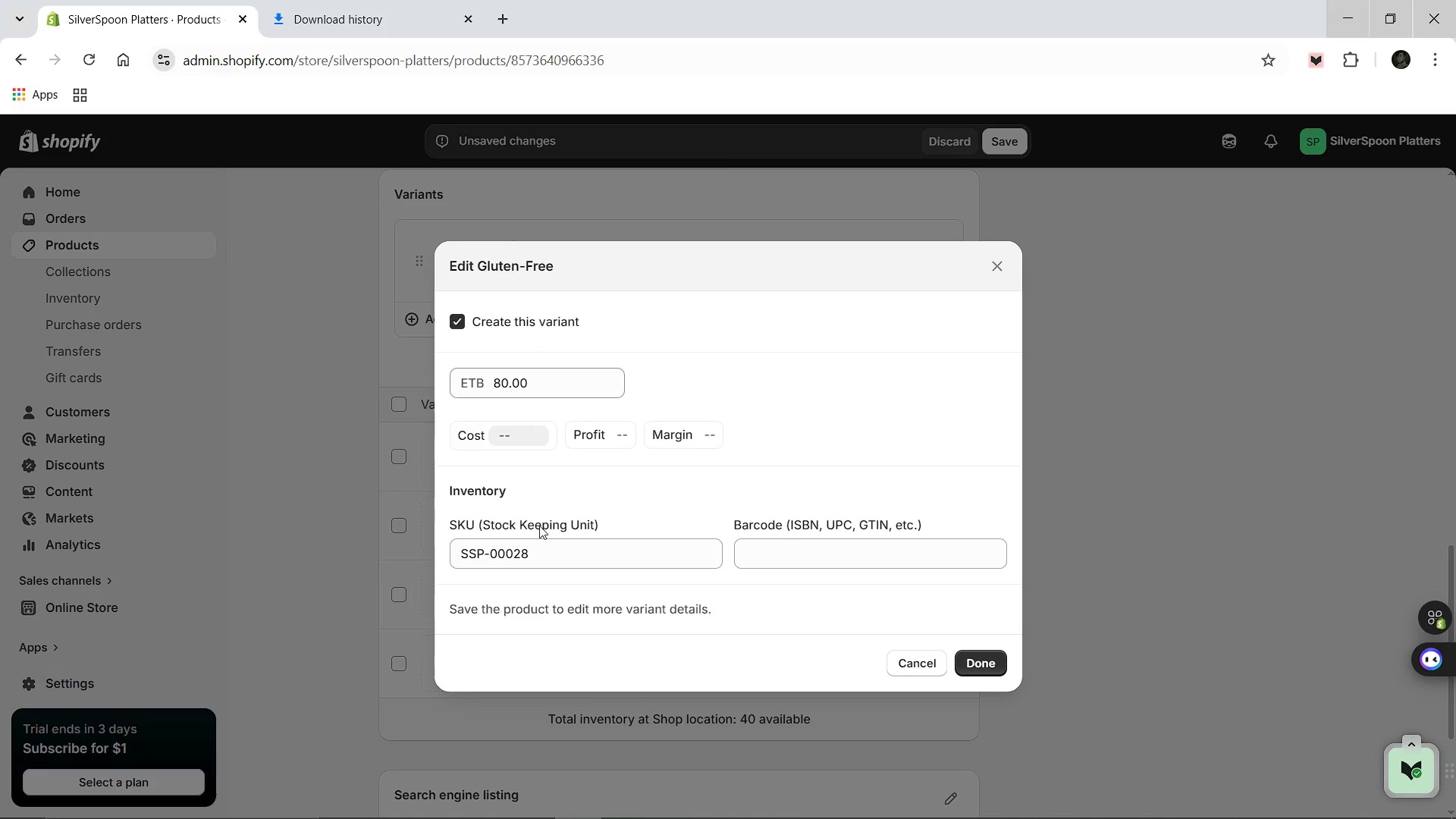 
left_click([530, 554])
 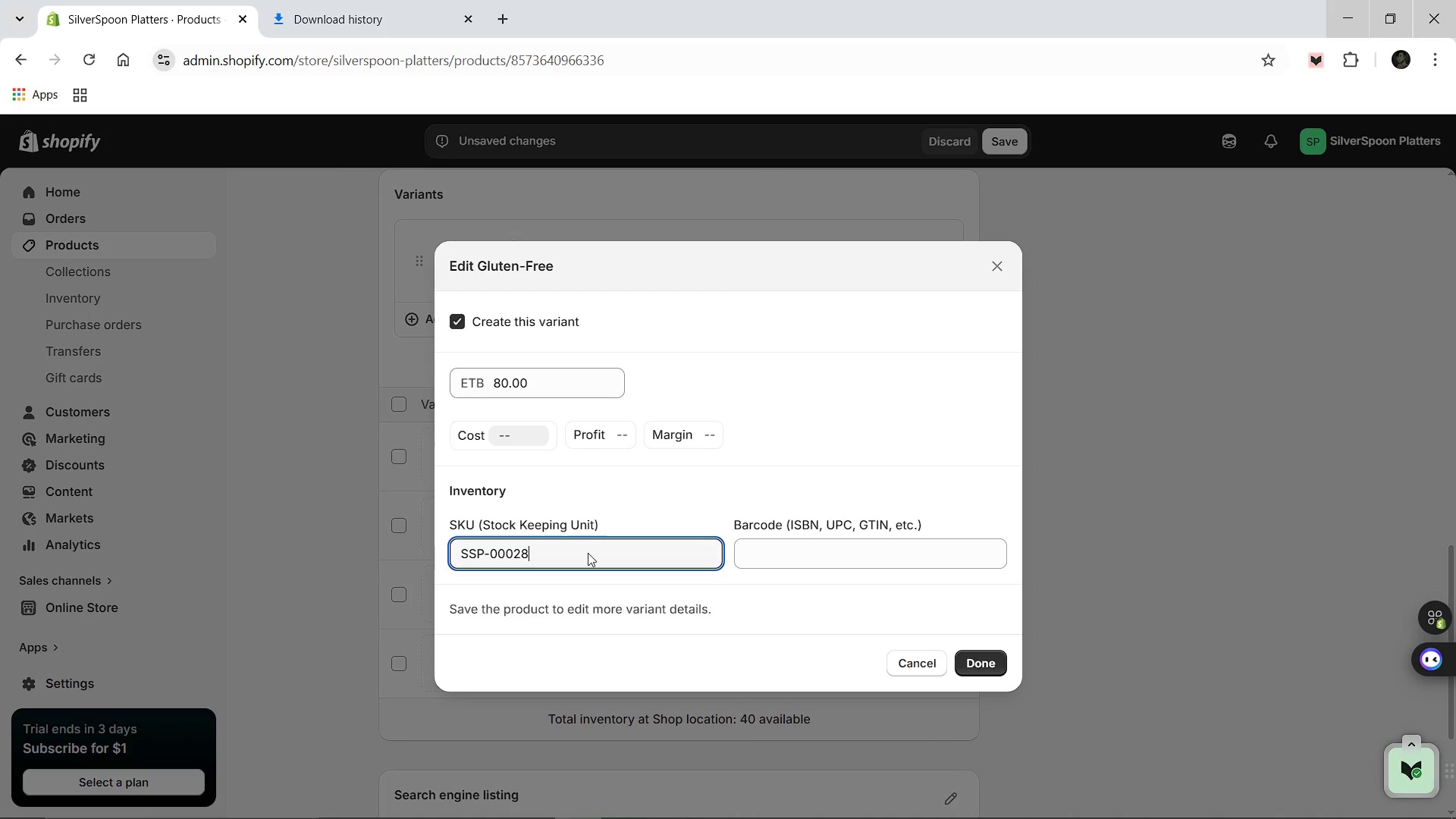 
key(Backspace)
key(Backspace)
type(16)
 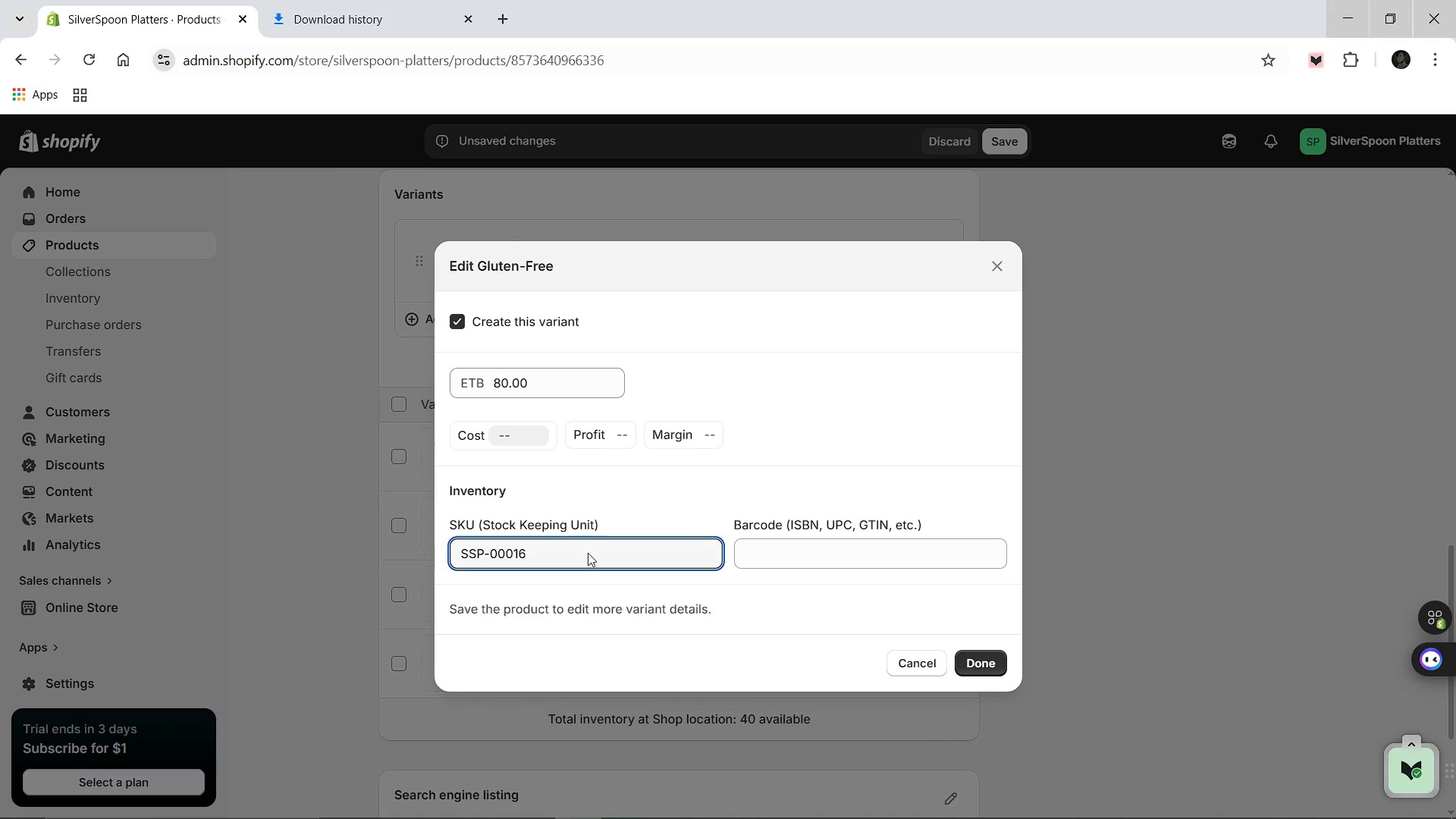 
key(Enter)
 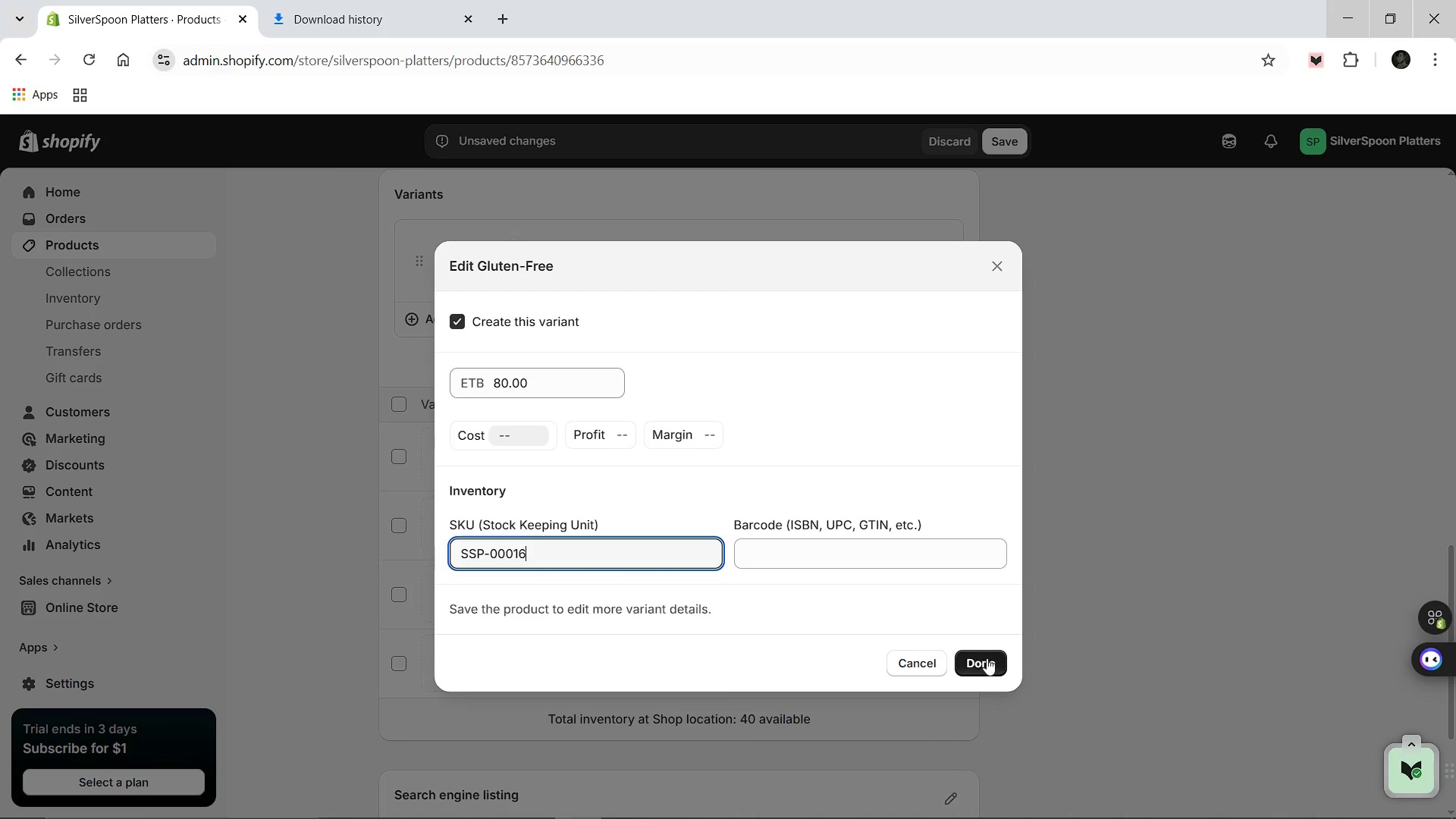 
left_click([987, 659])
 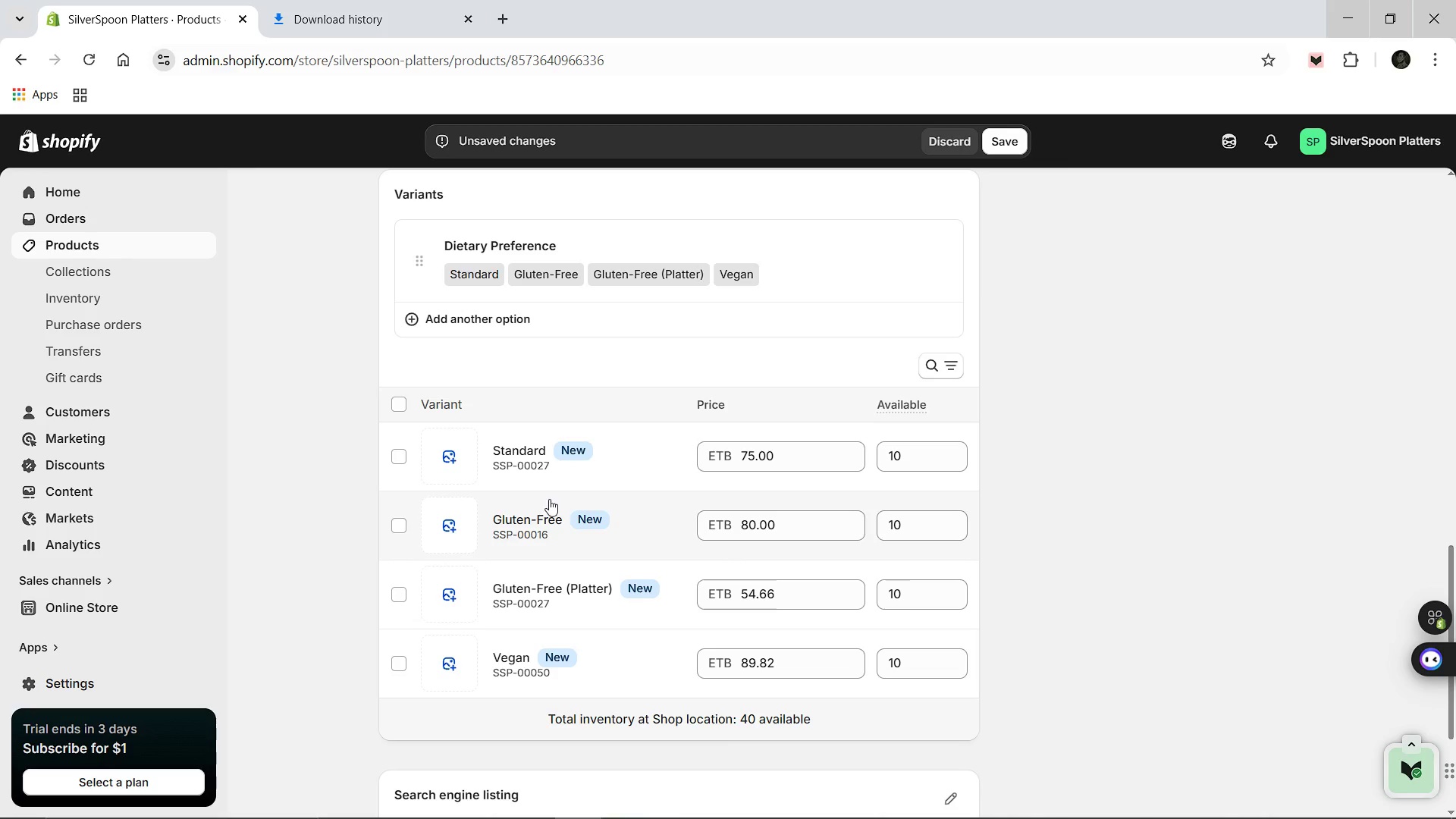 
left_click([542, 468])
 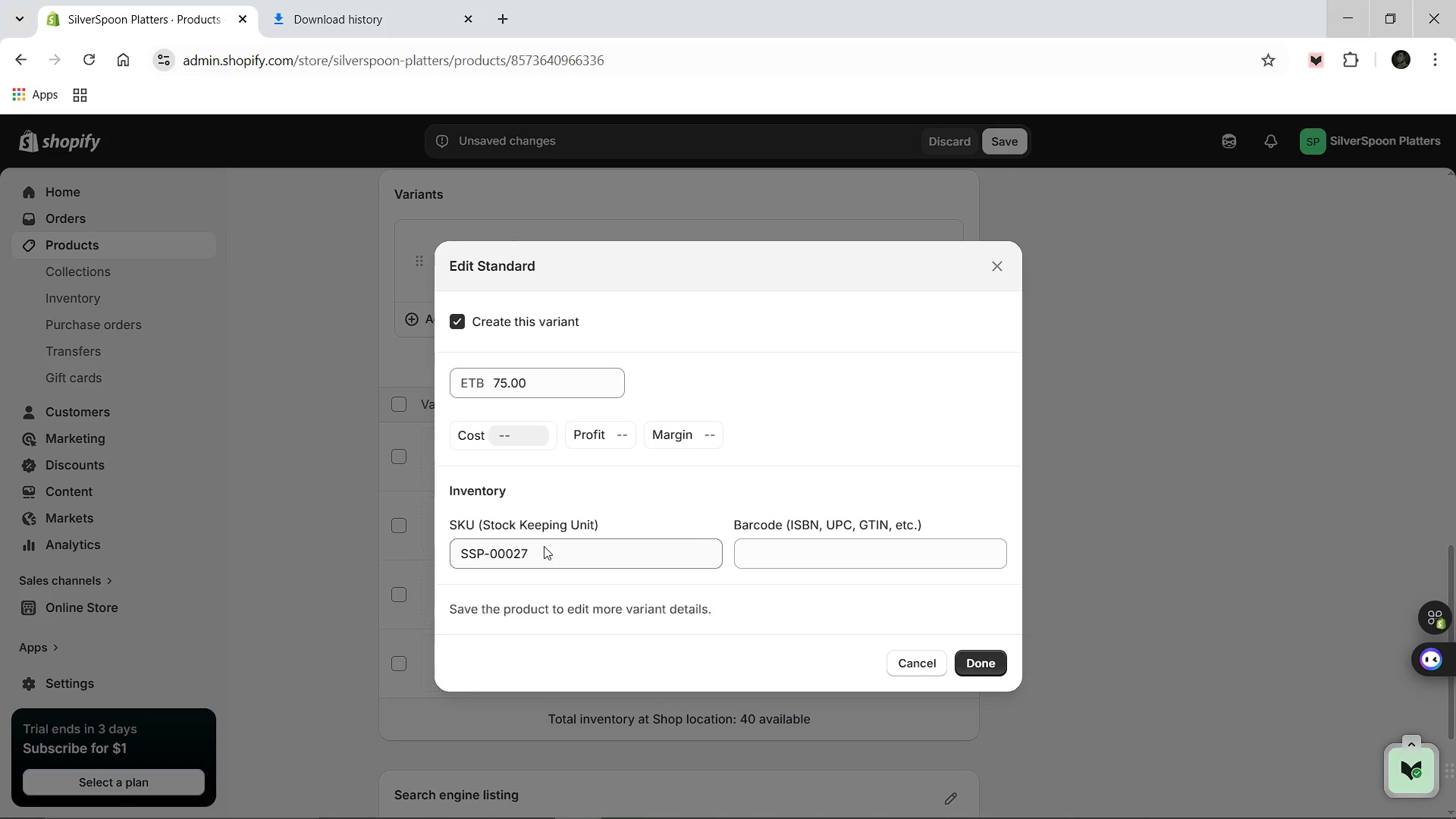 
left_click([544, 546])
 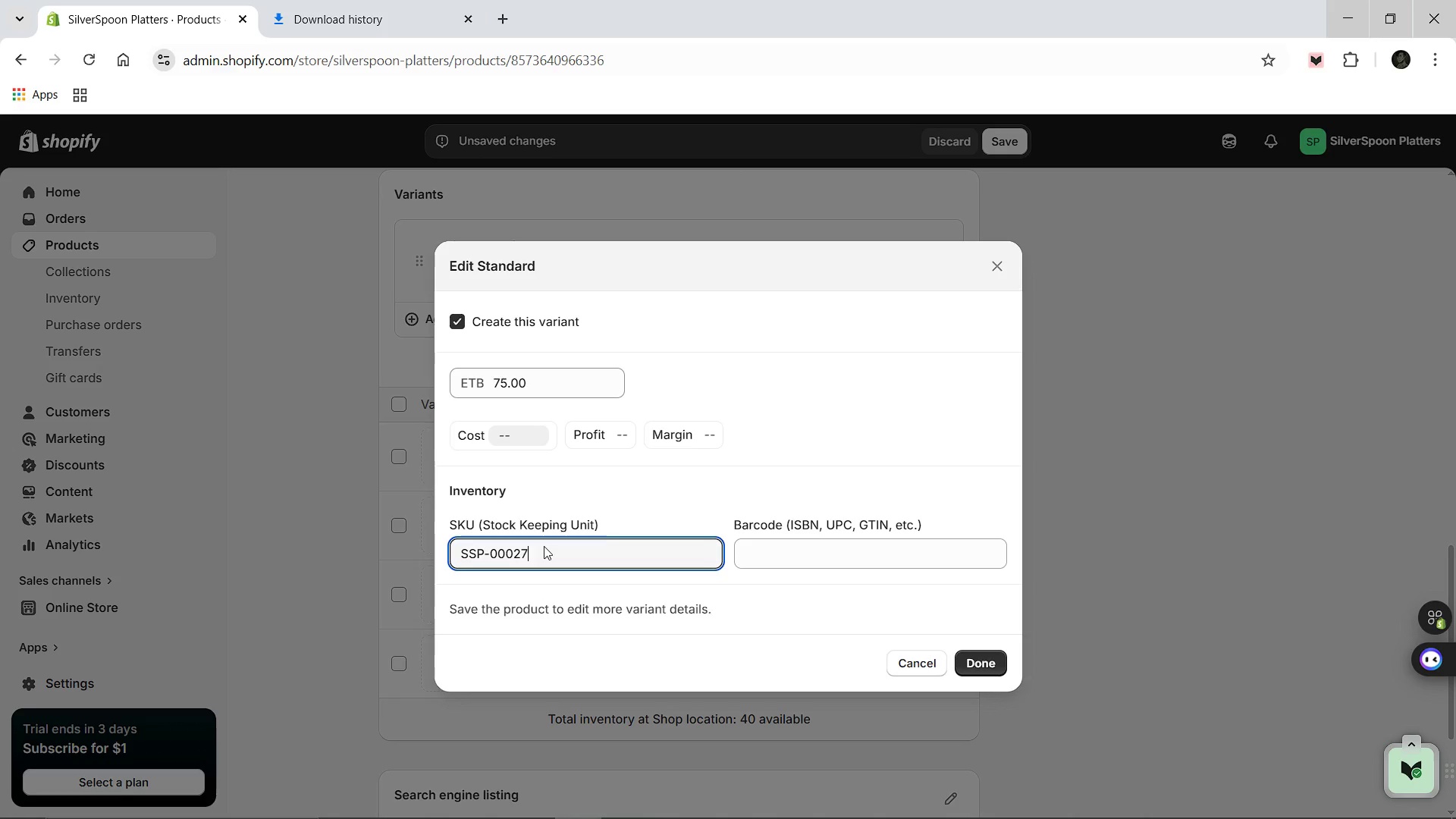 
key(Backspace)
key(Backspace)
type(15)
 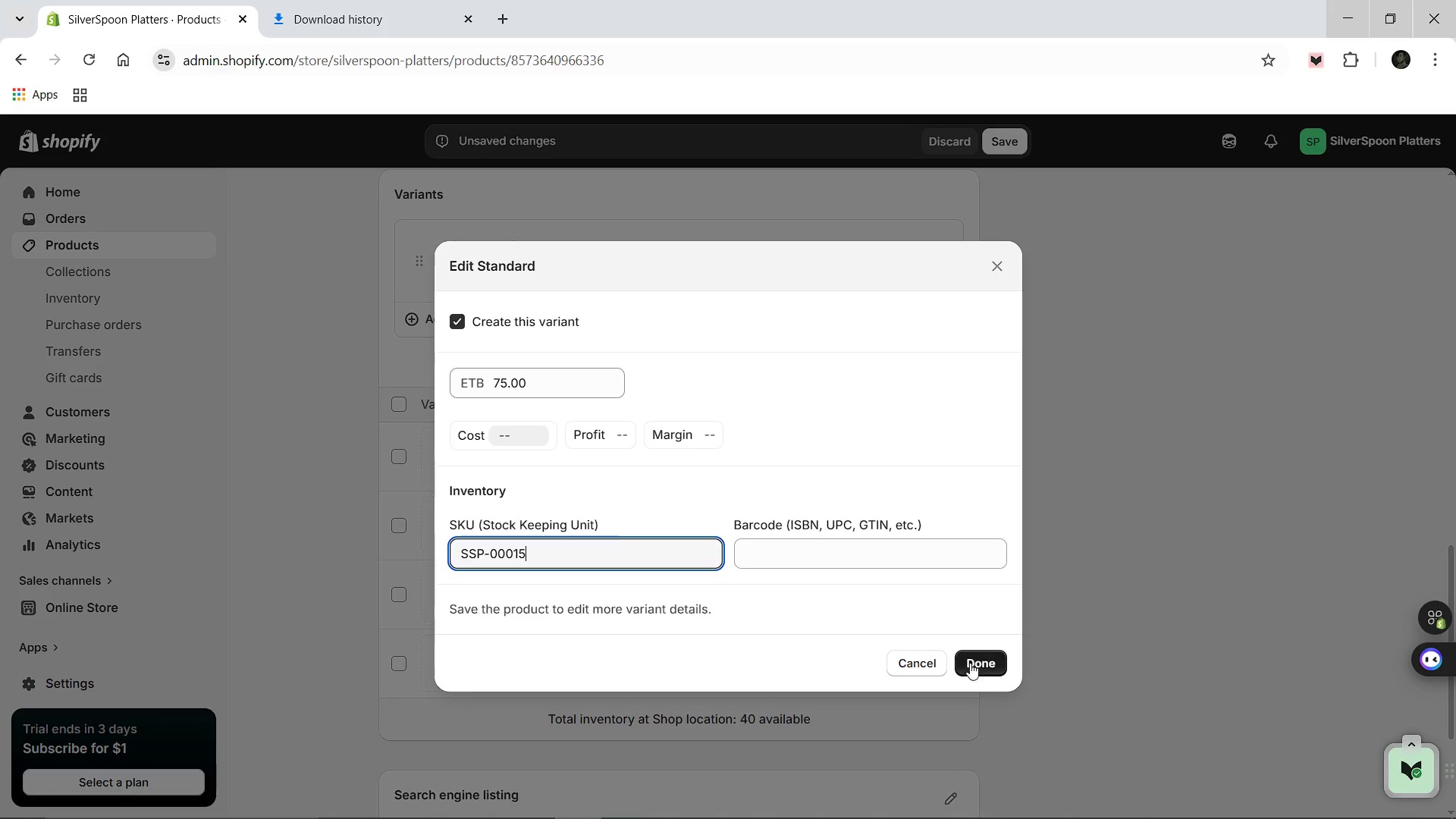 
left_click([970, 663])
 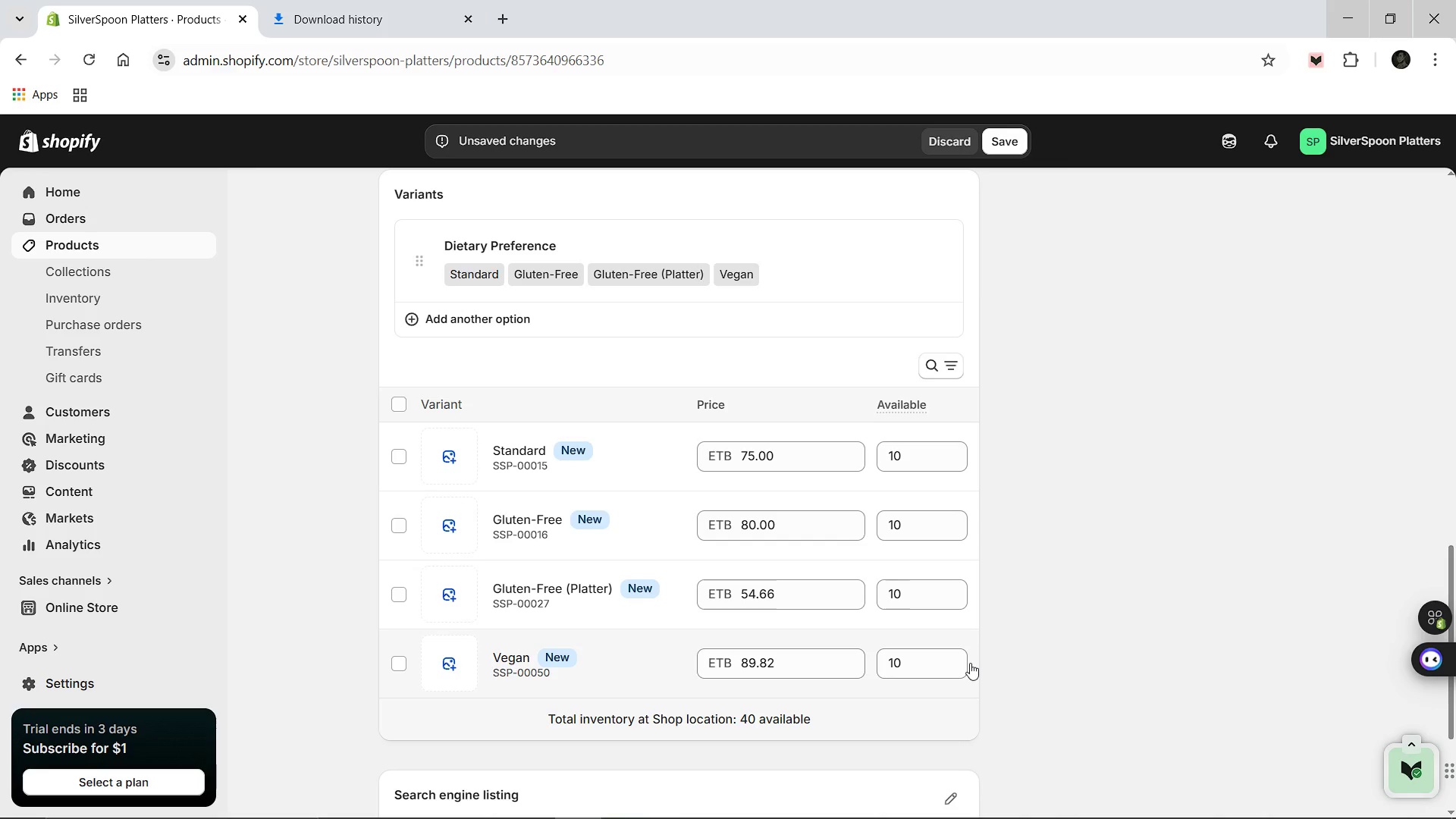 
scroll: coordinate [967, 664], scroll_direction: up, amount: 15.0
 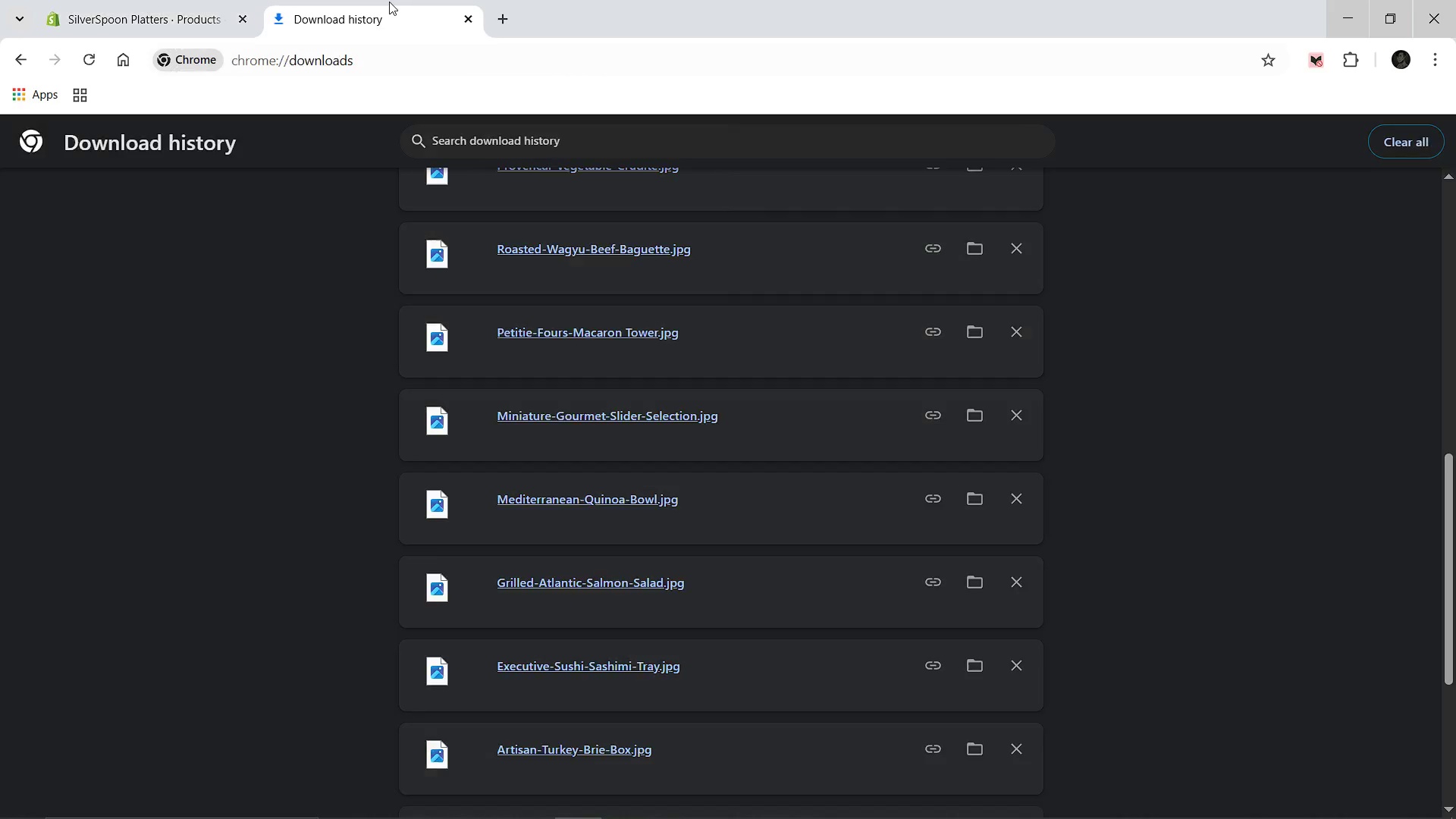 
left_click([389, 2])
 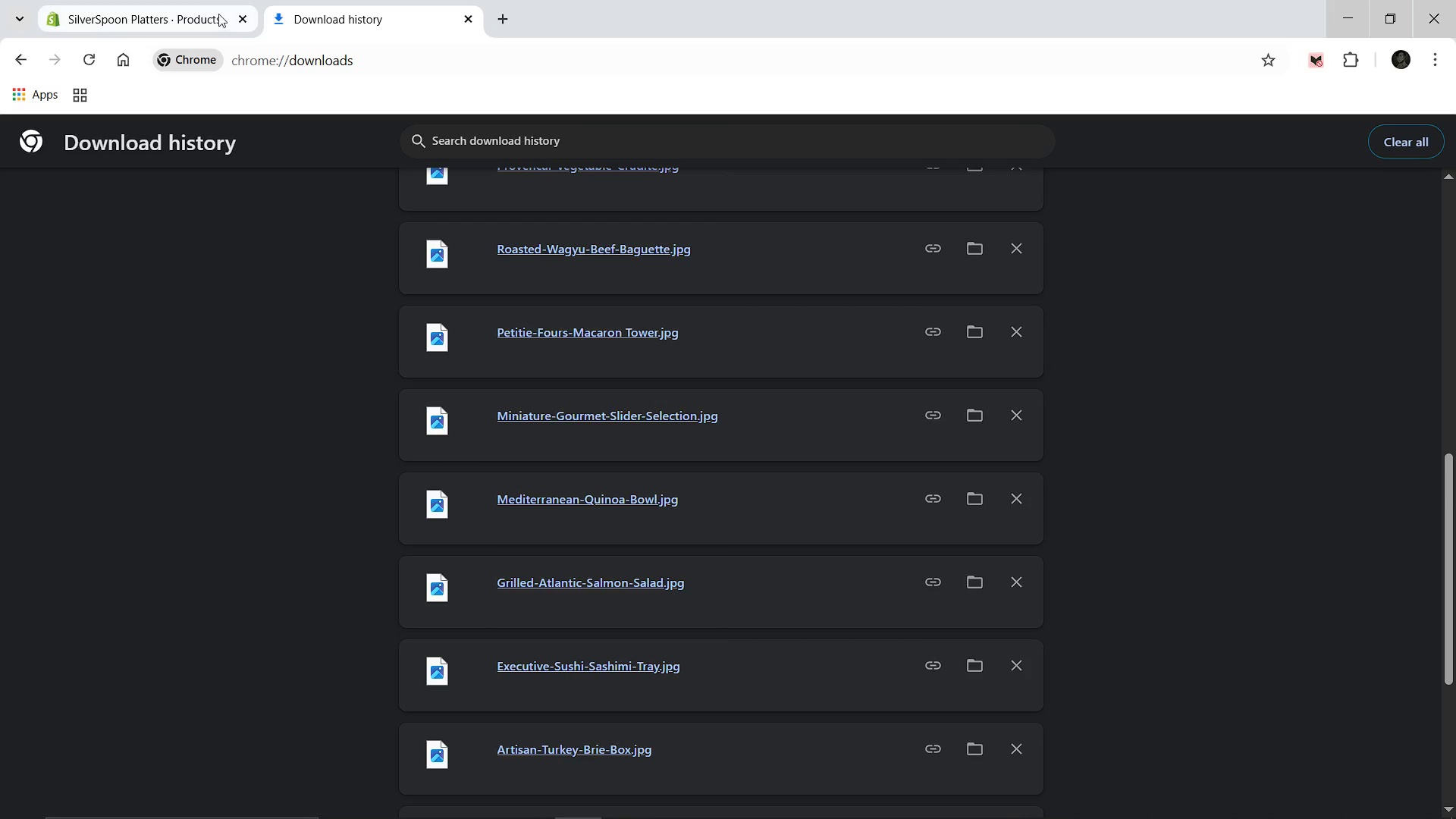 
left_click([204, 2])
 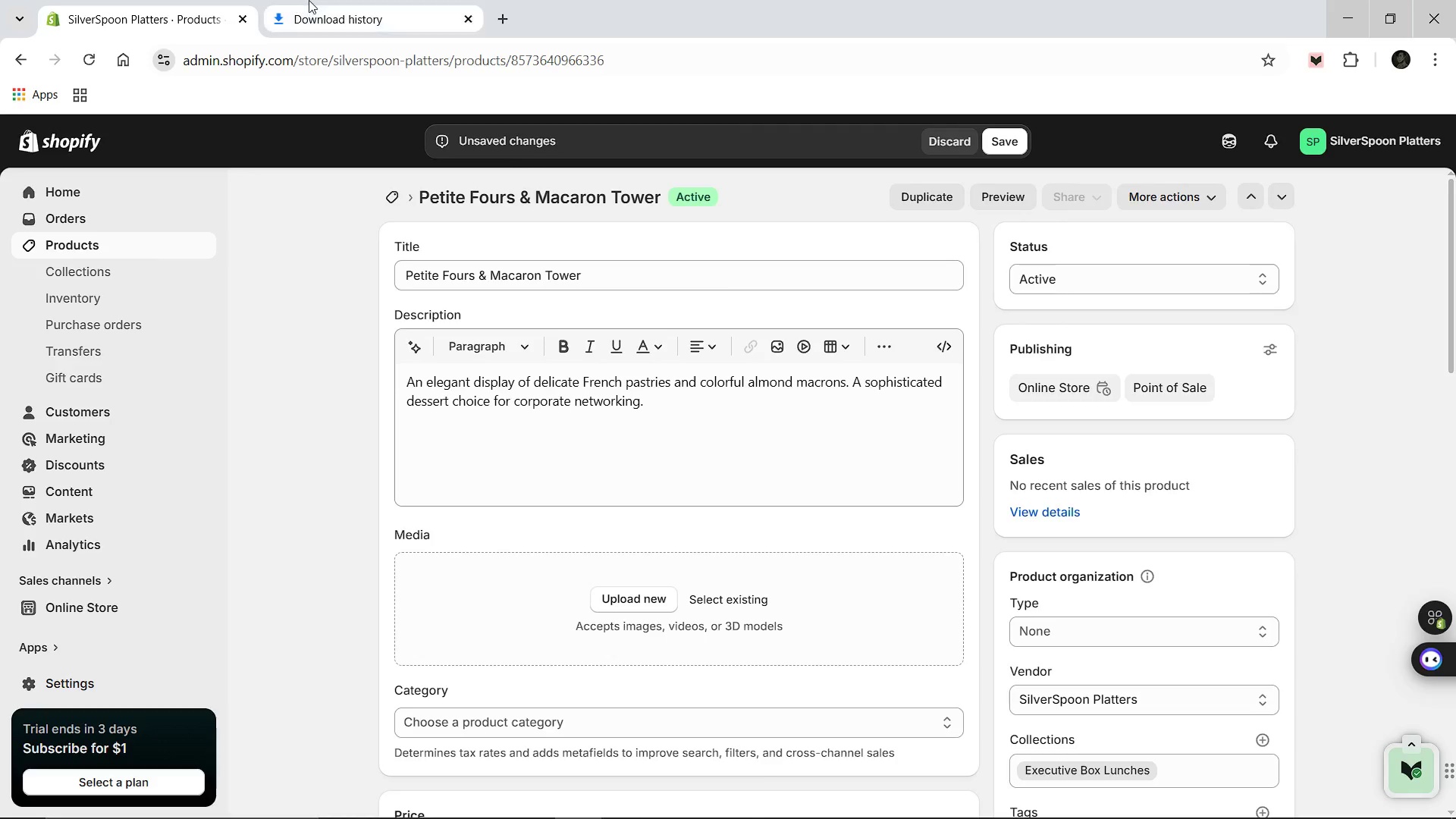 
left_click([309, 0])
 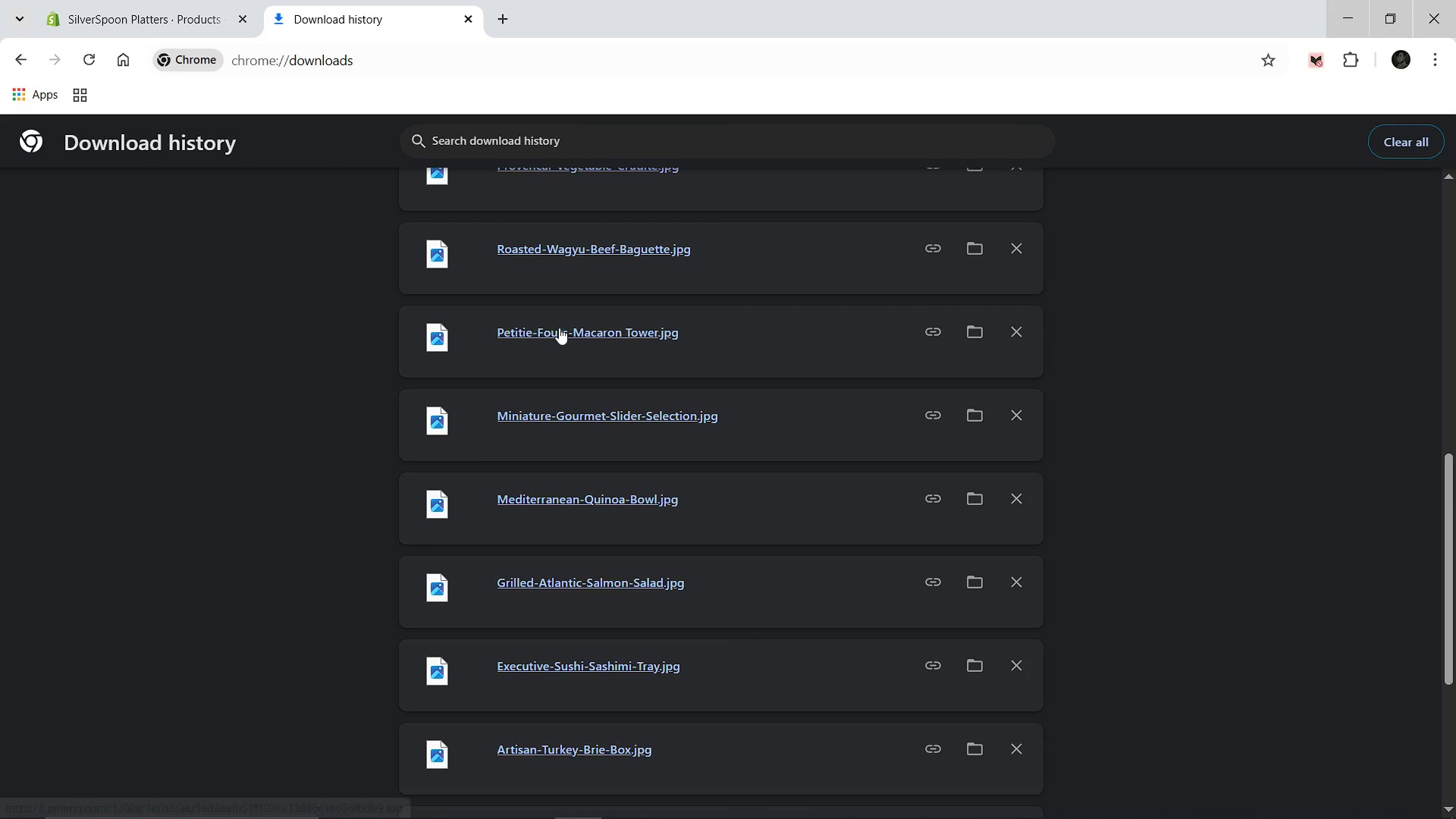 
left_click_drag(start_coordinate=[559, 328], to_coordinate=[590, 574])
 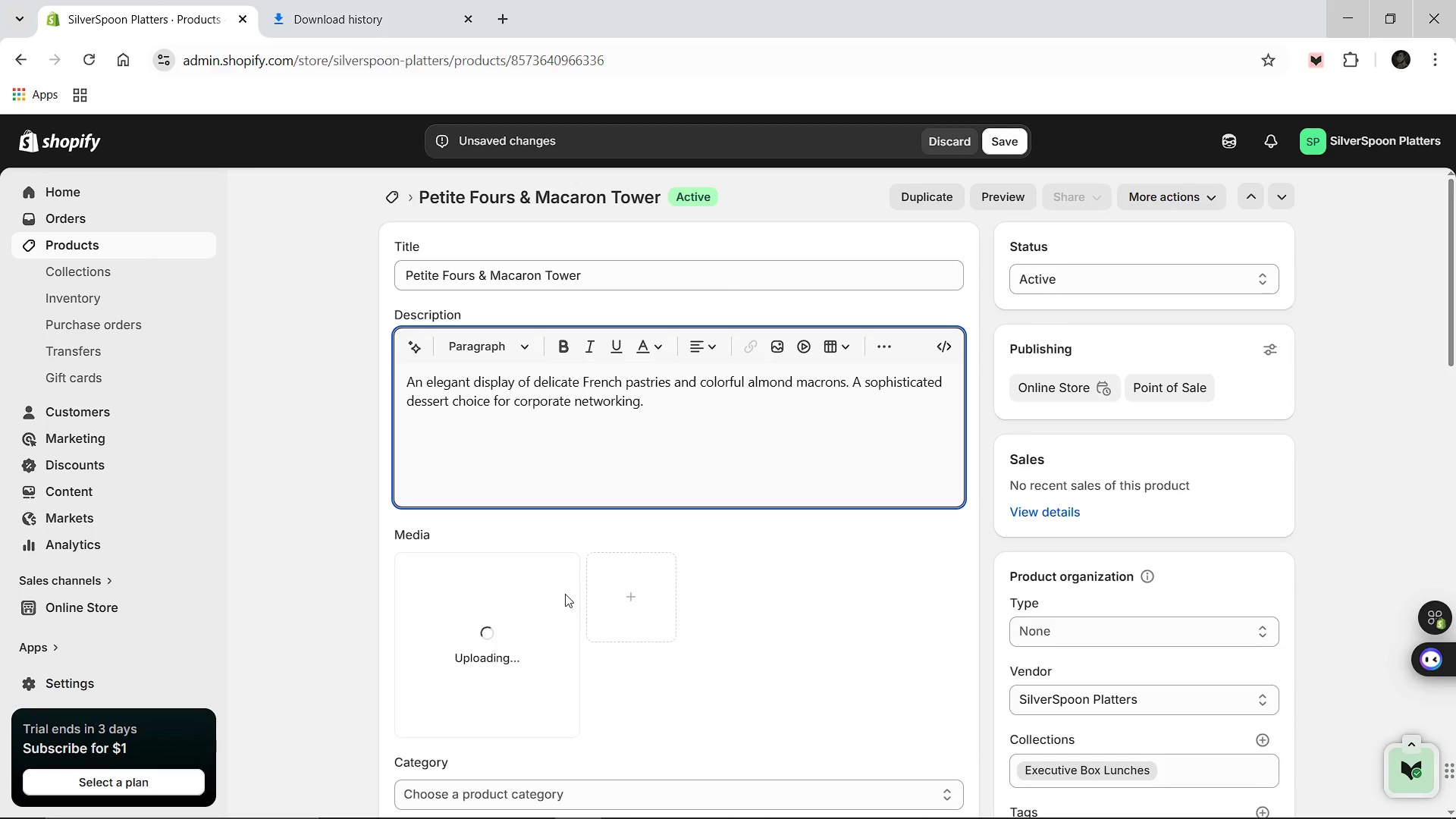 
wait(9.17)
 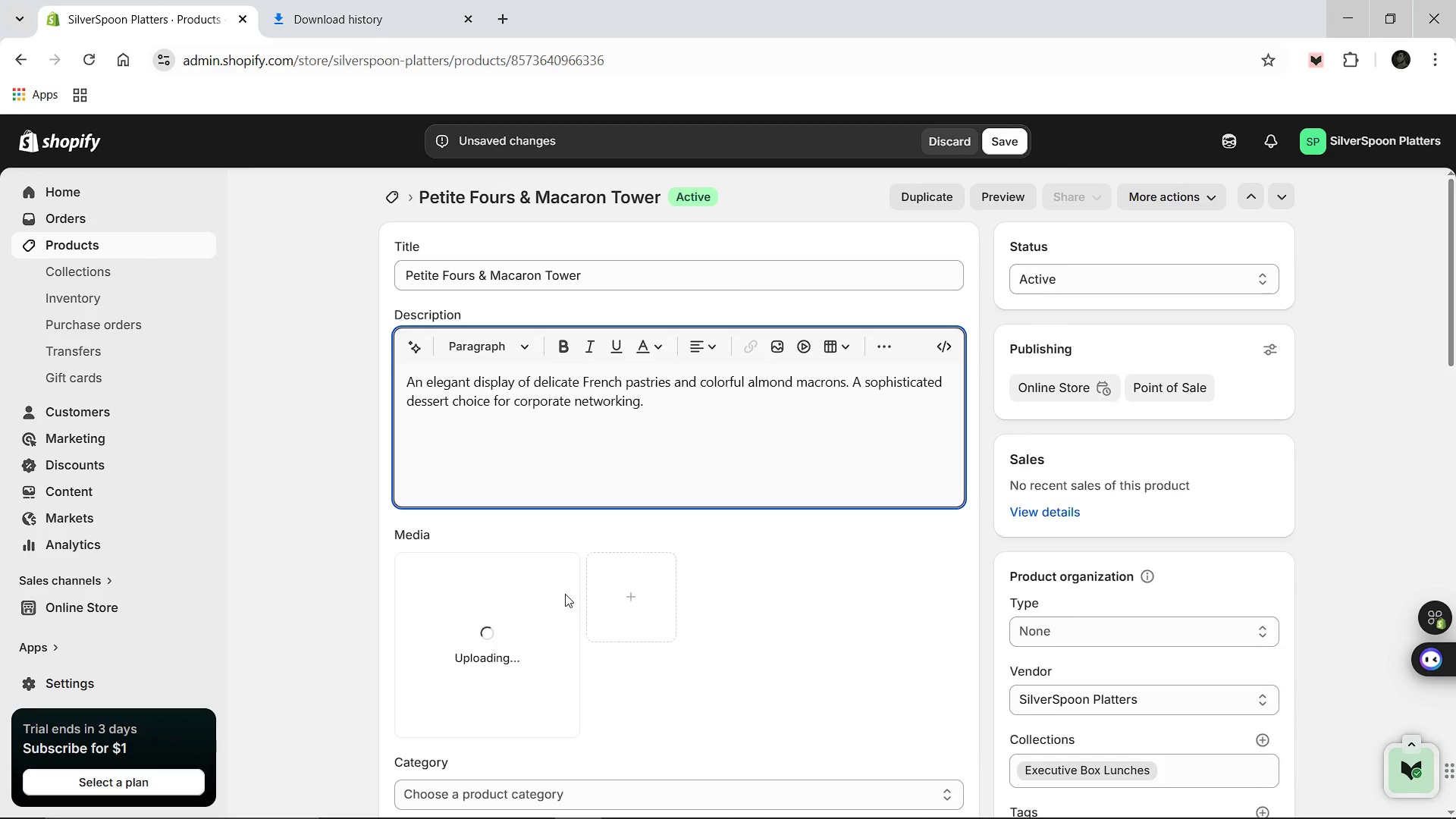 
left_click([551, 613])
 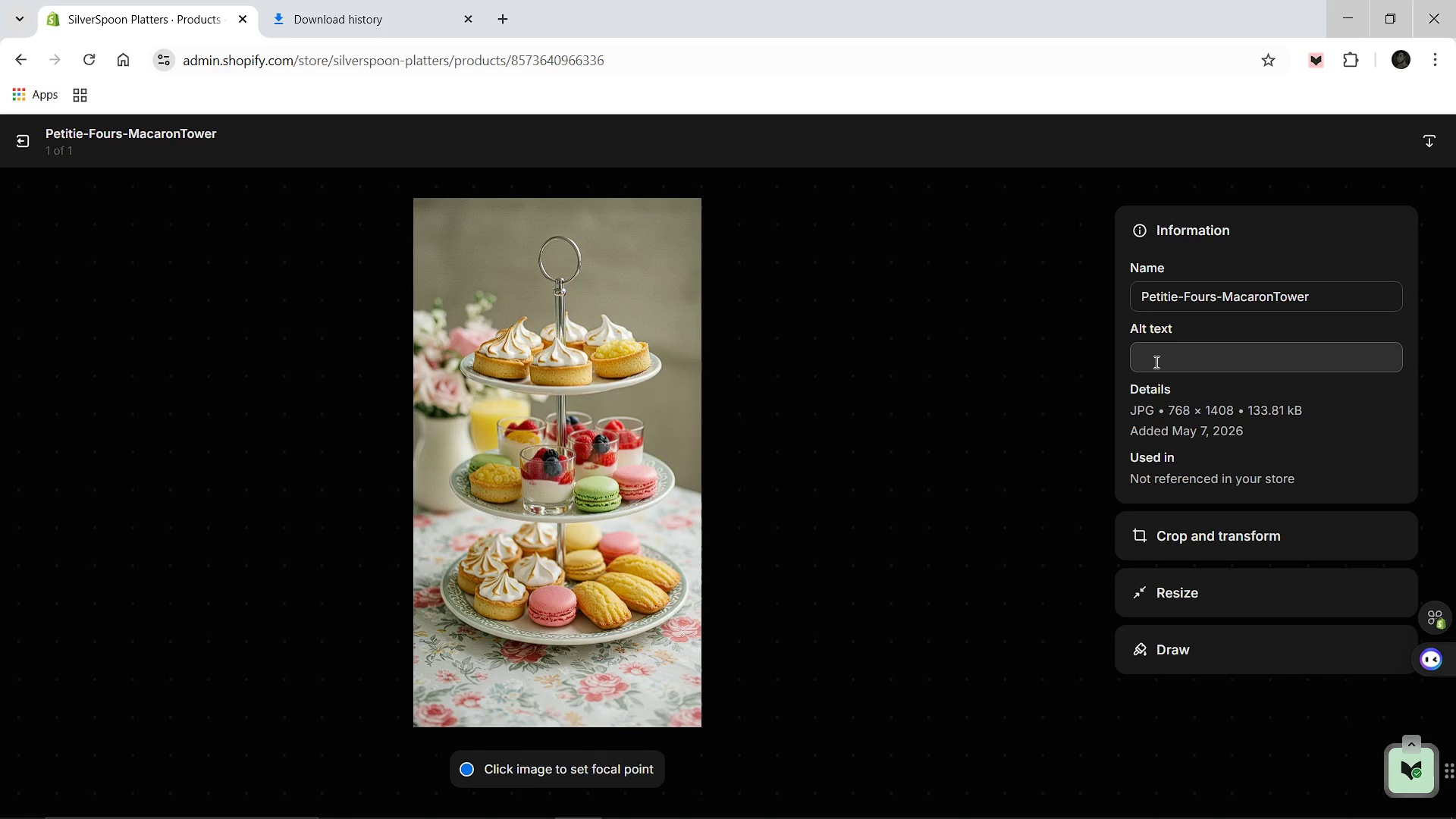 
left_click([1156, 360])
 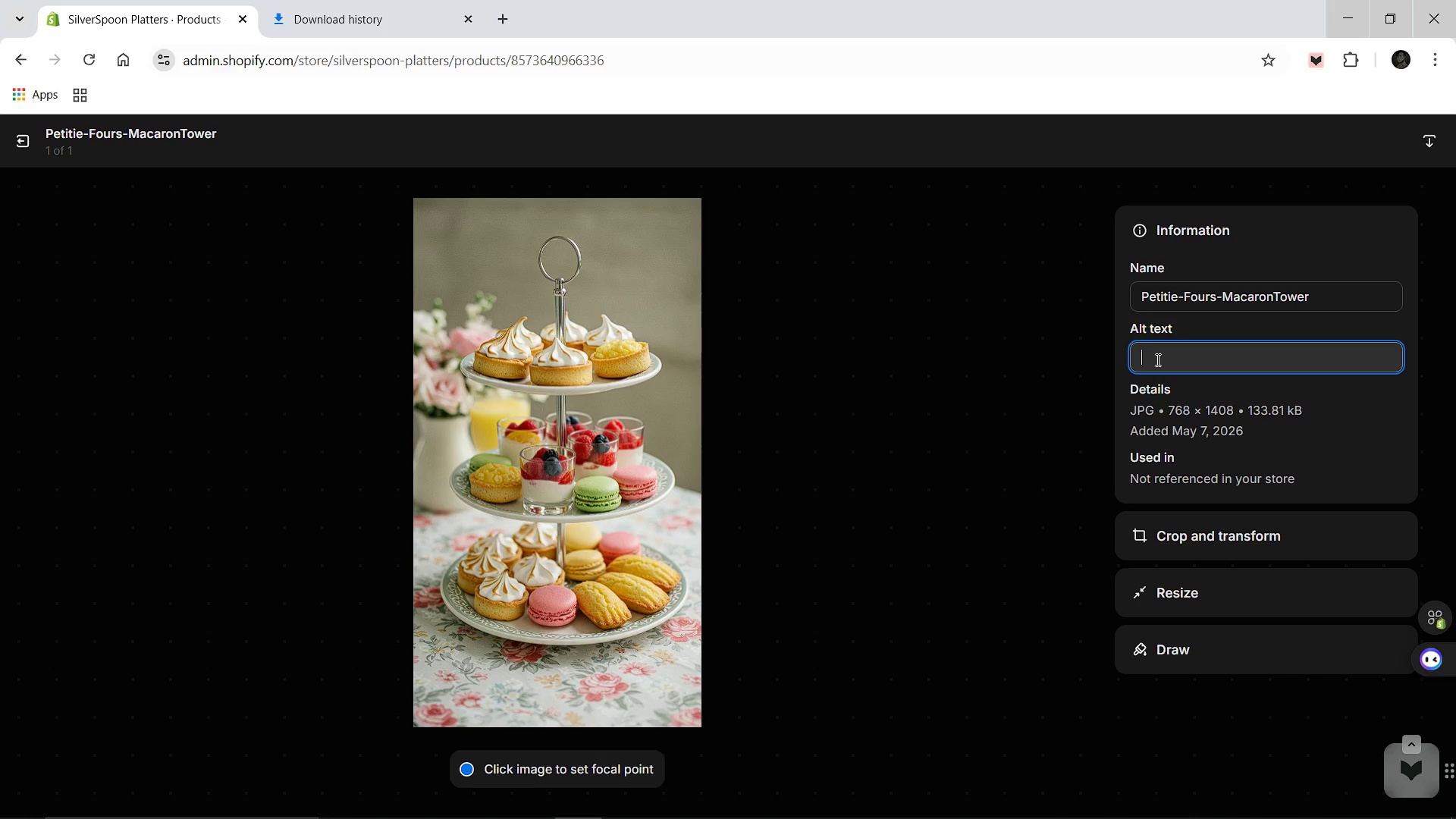 
type(A luxury tower of assorted French macarons and petite fours for corpot)
key(Backspace)
type(rate catering)
 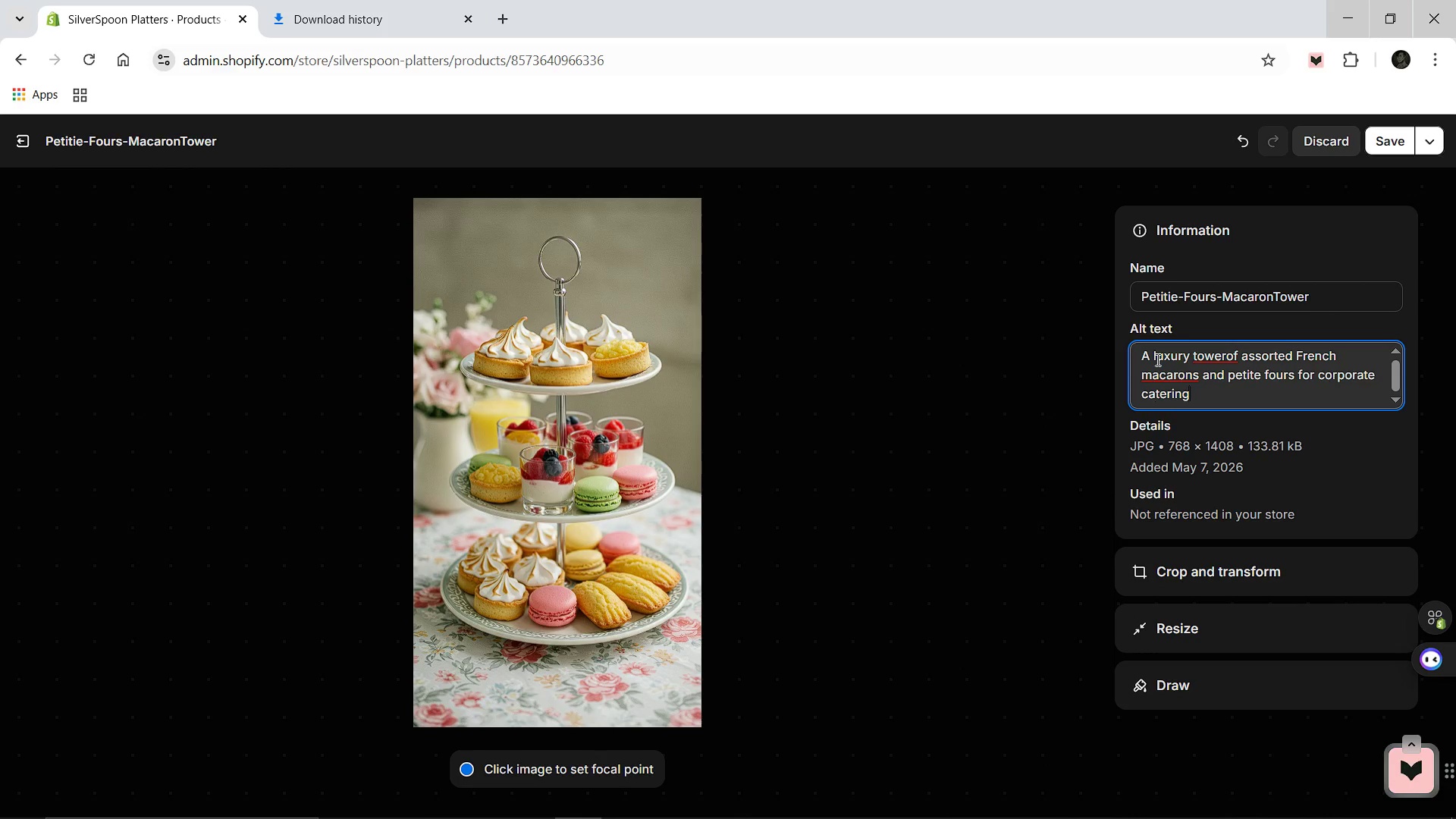 
wait(5.47)
 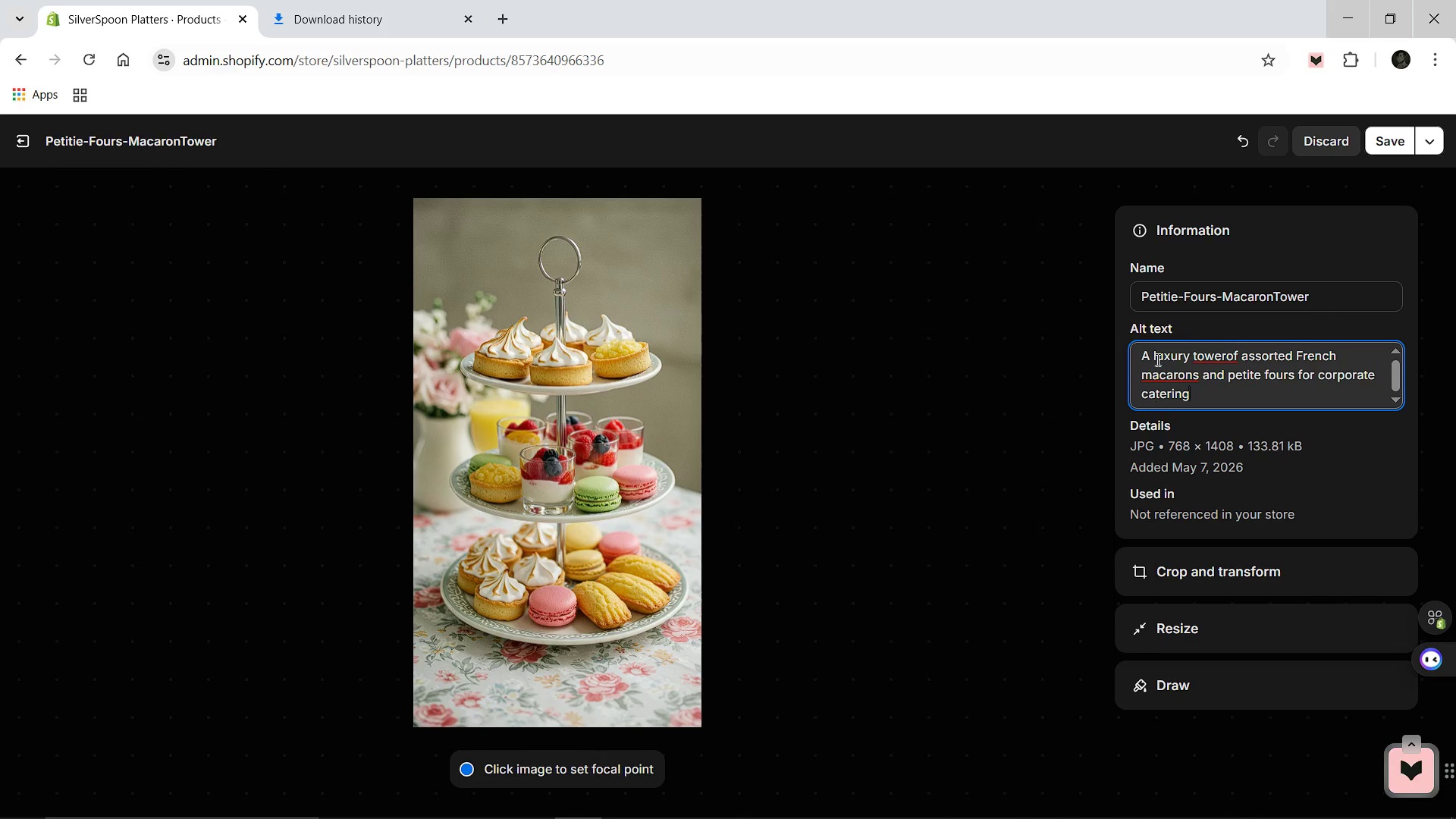 
left_click([1165, 426])
 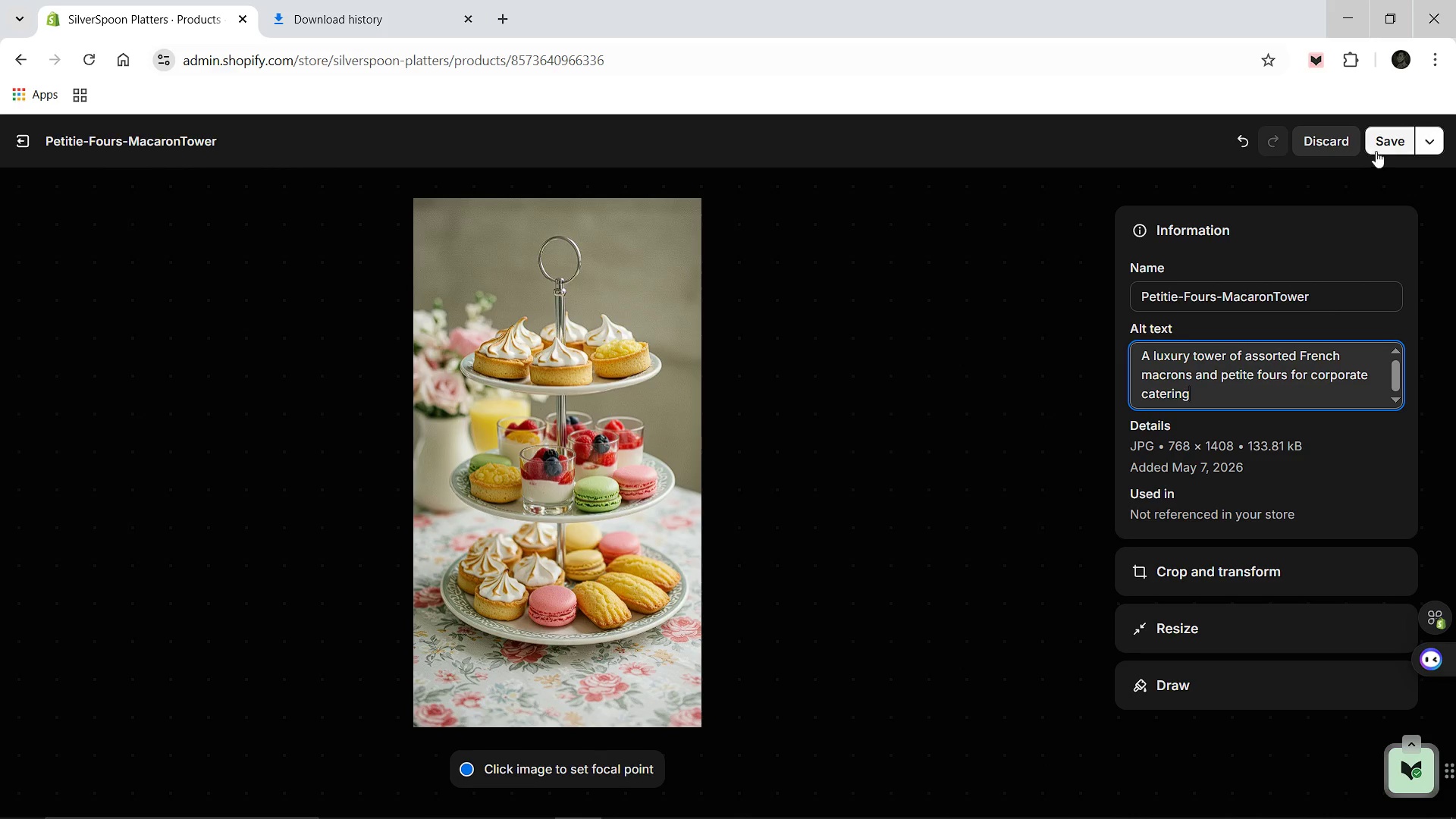 
left_click([1382, 143])
 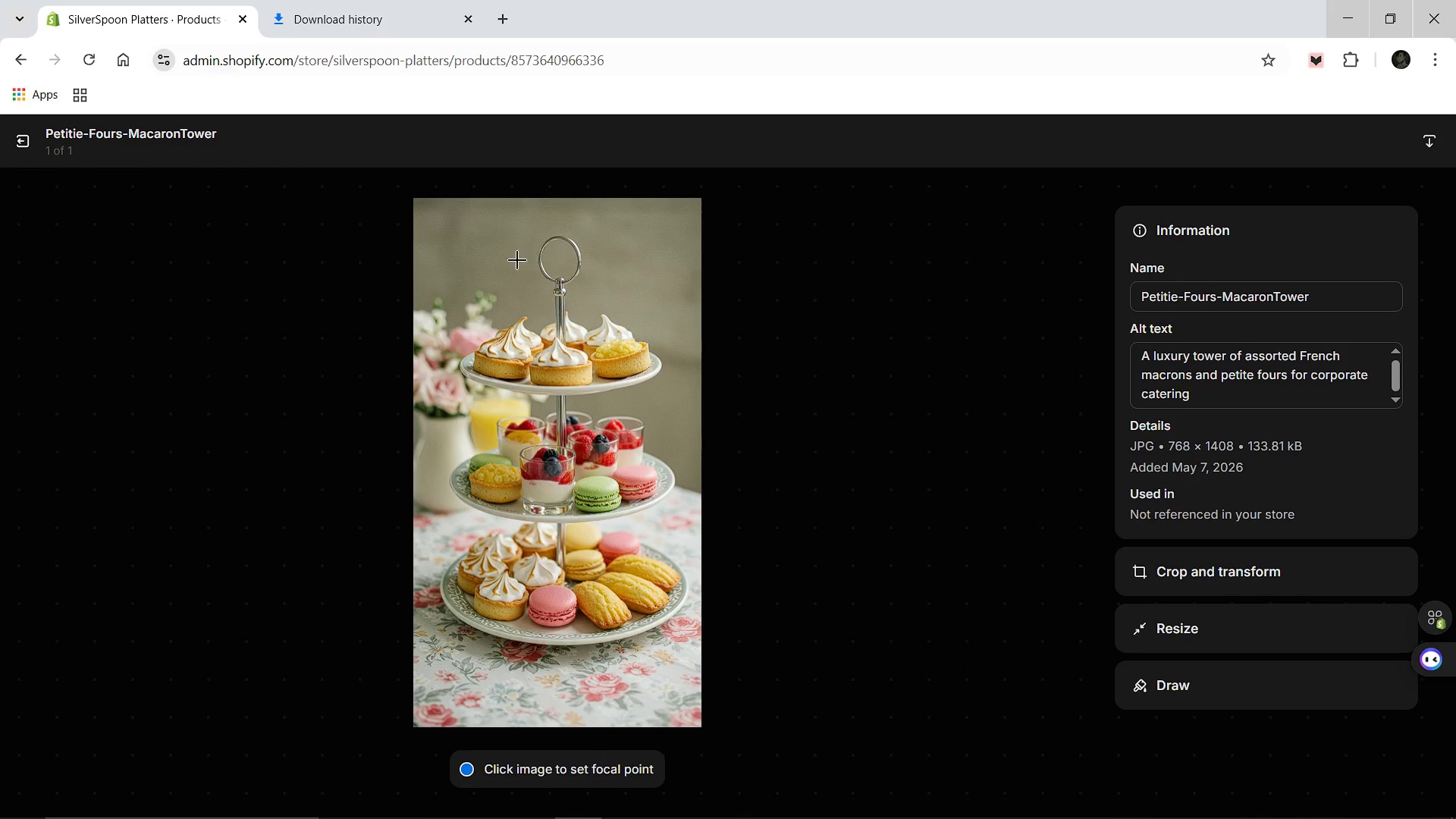 
wait(6.81)
 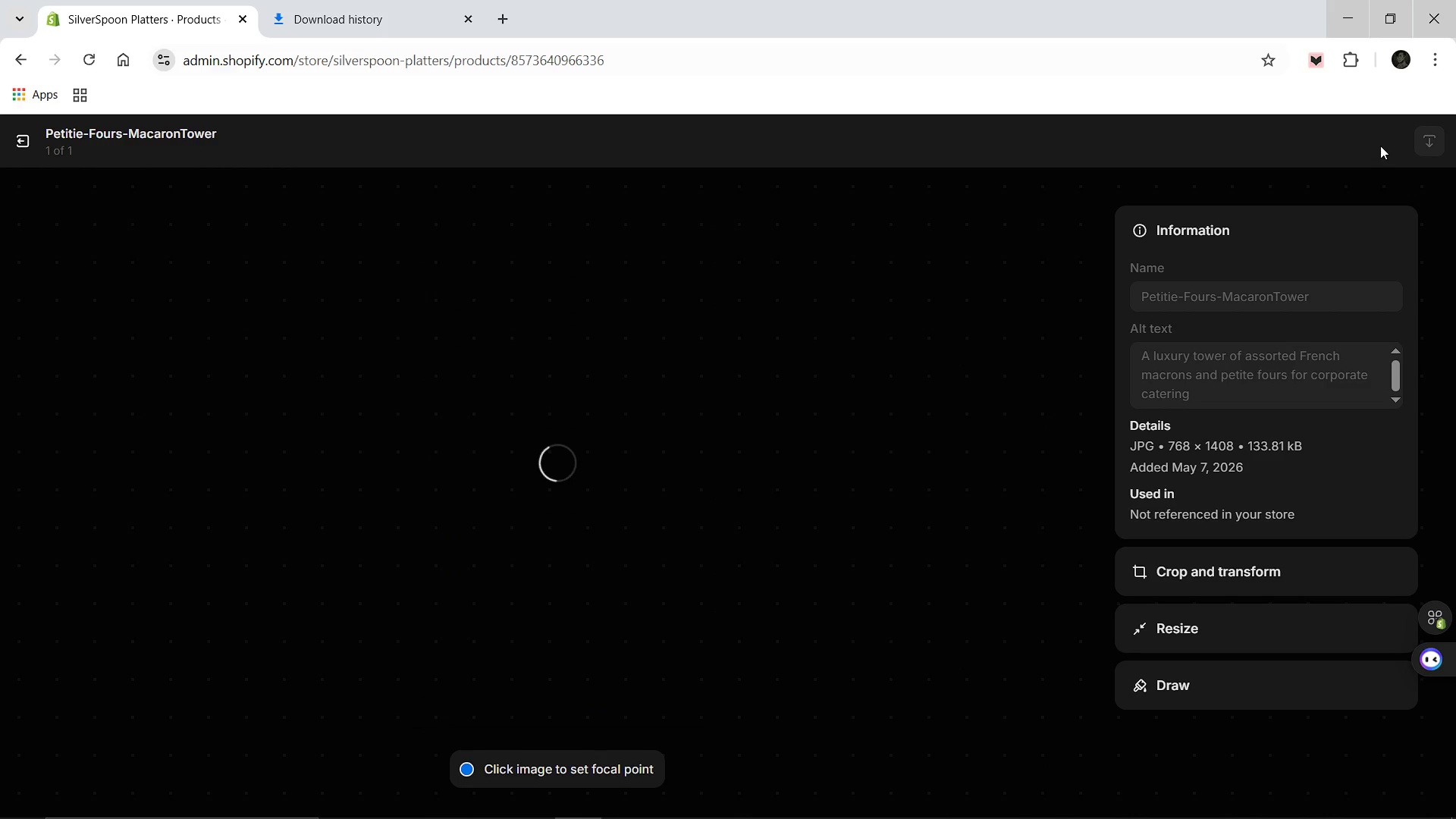 
left_click([1207, 398])
 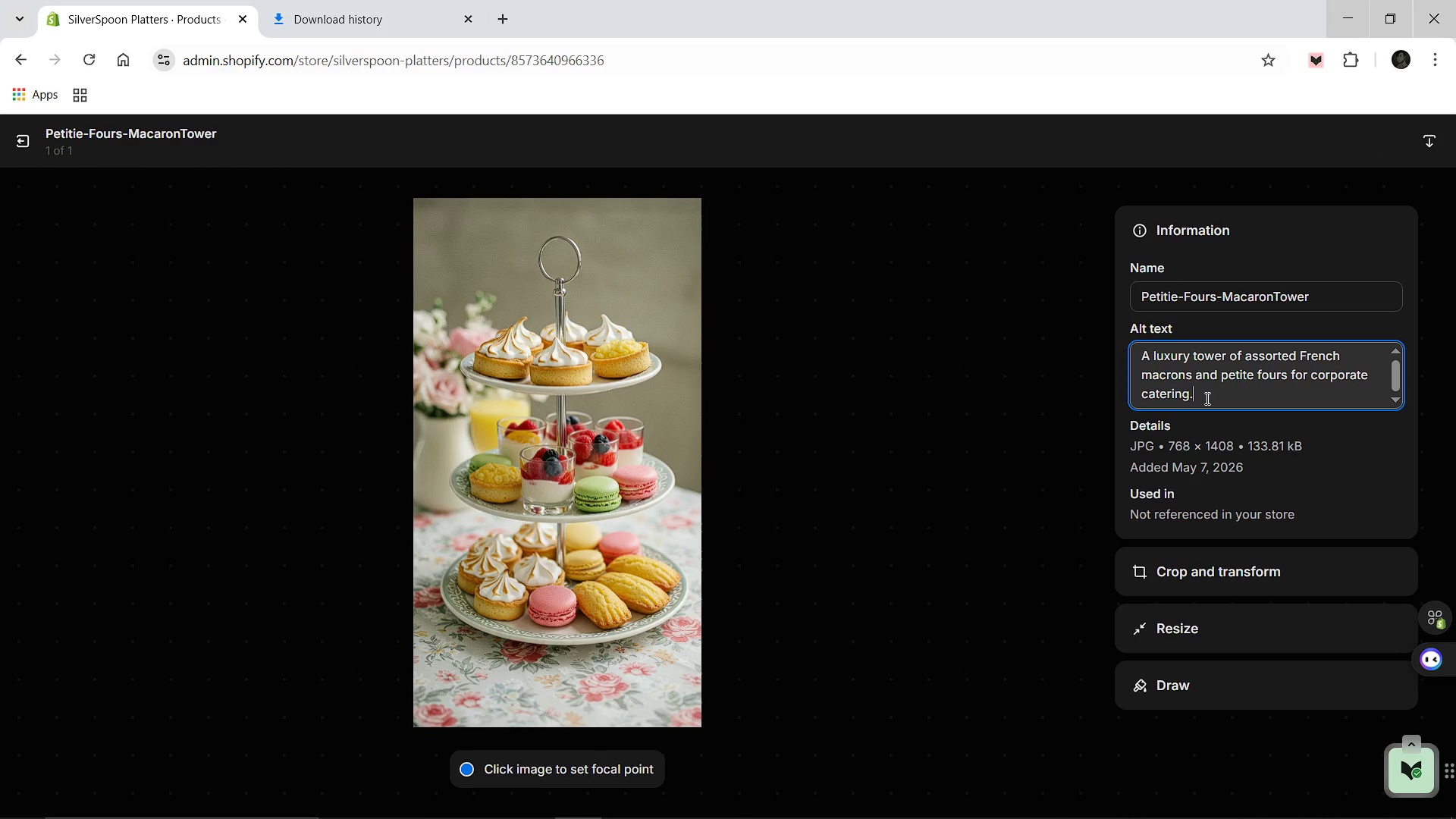 
key(Period)
 